 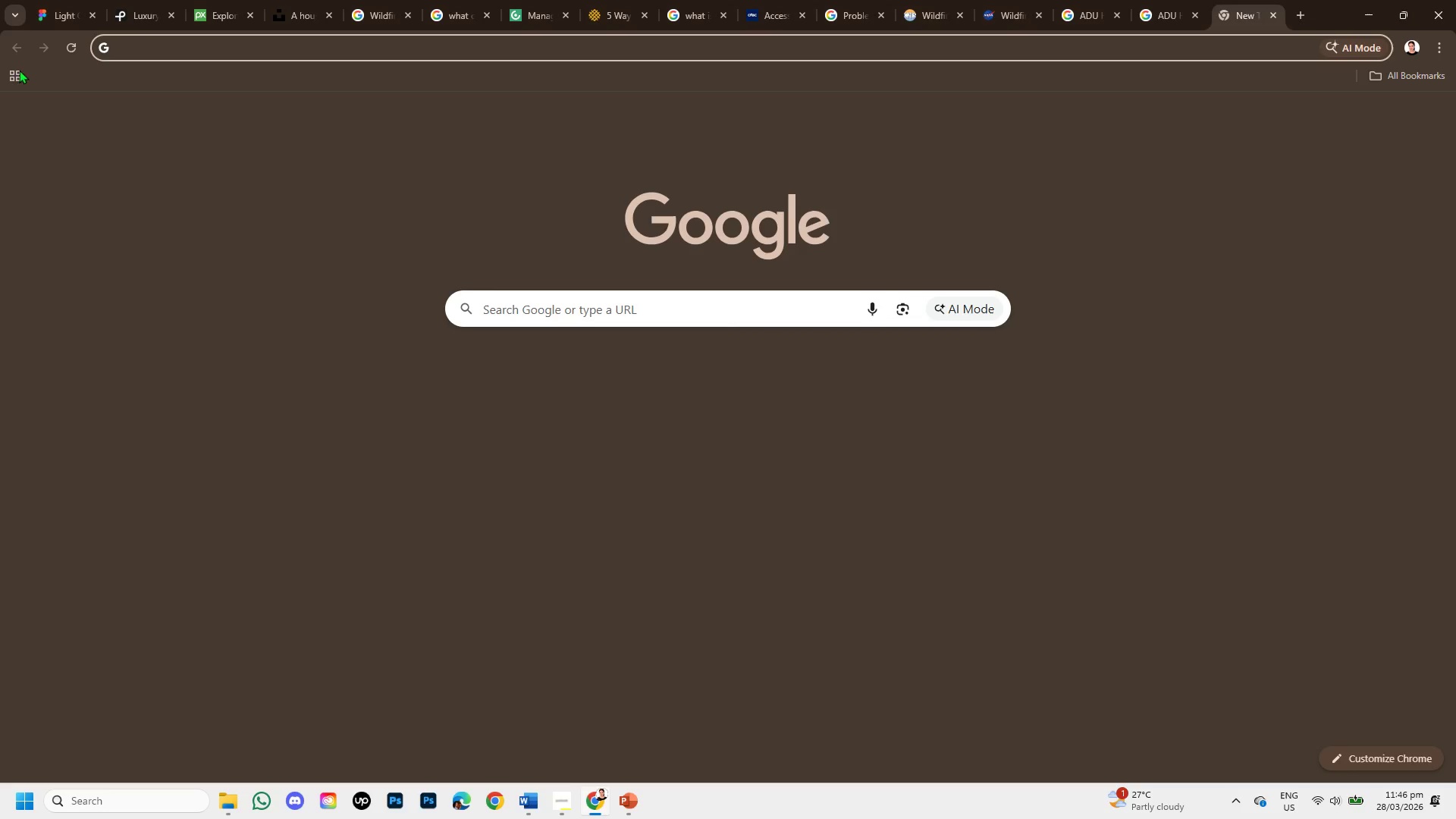 
key(G)
 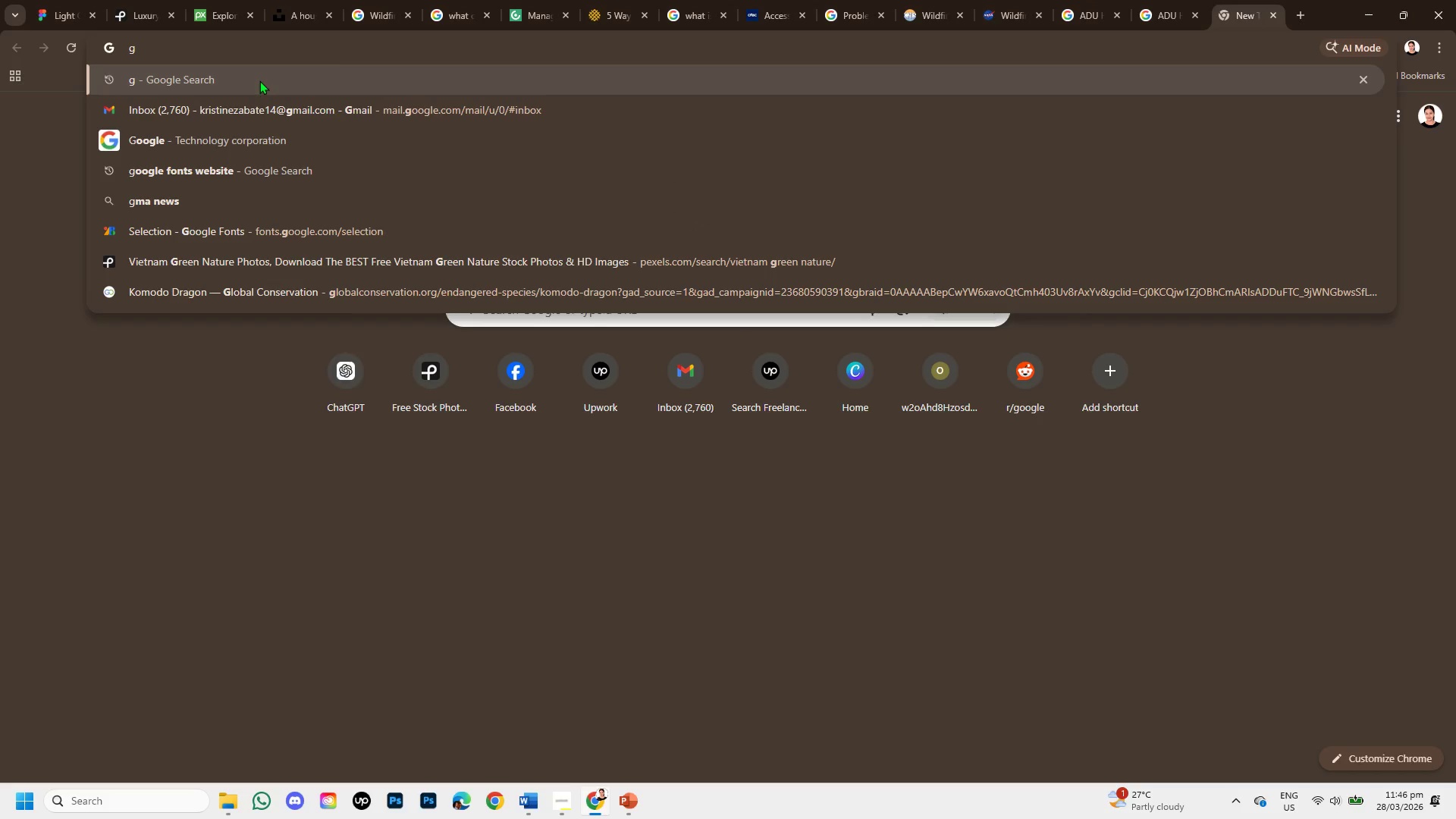 
left_click([259, 80])
 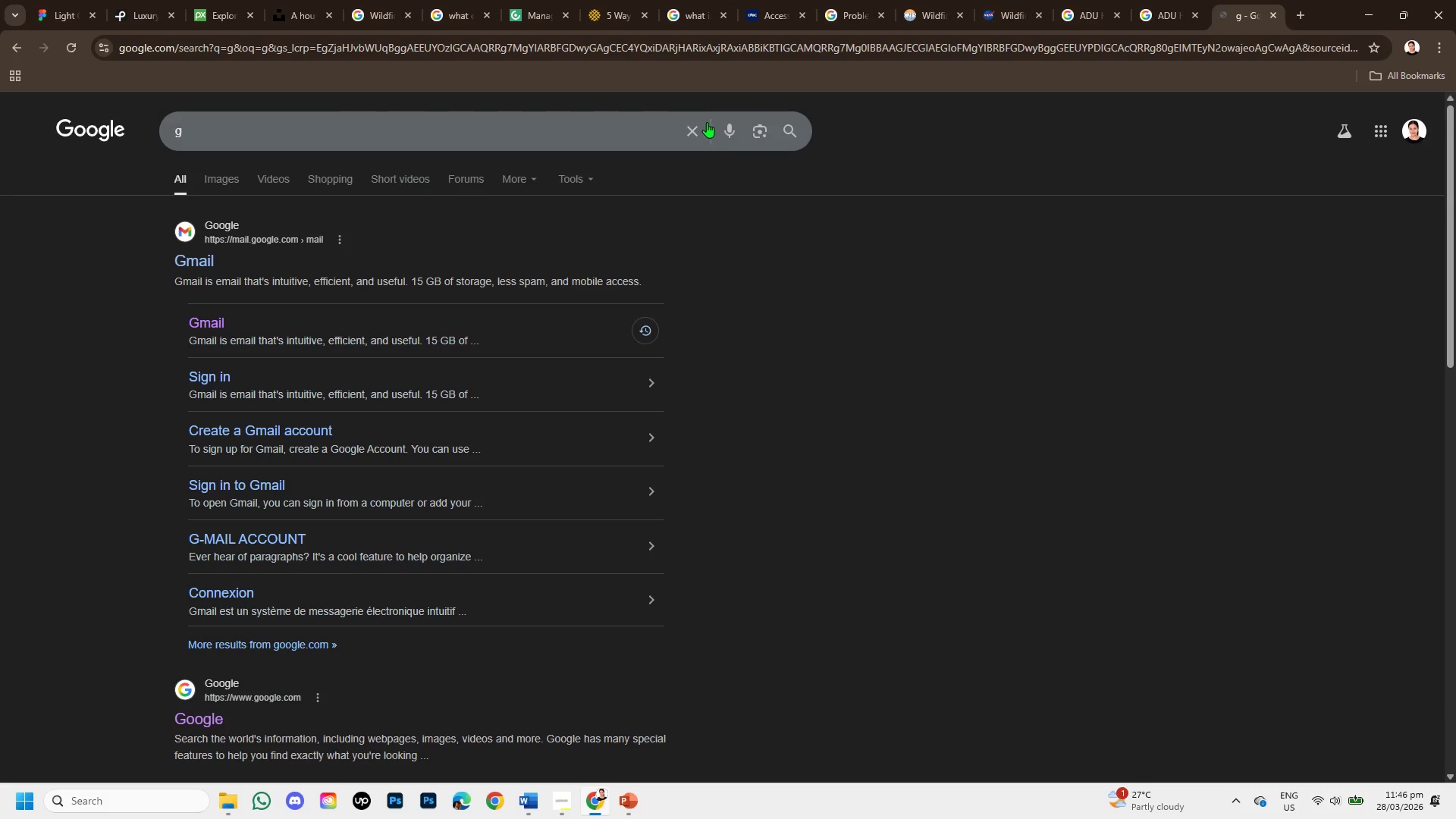 
left_click([697, 124])
 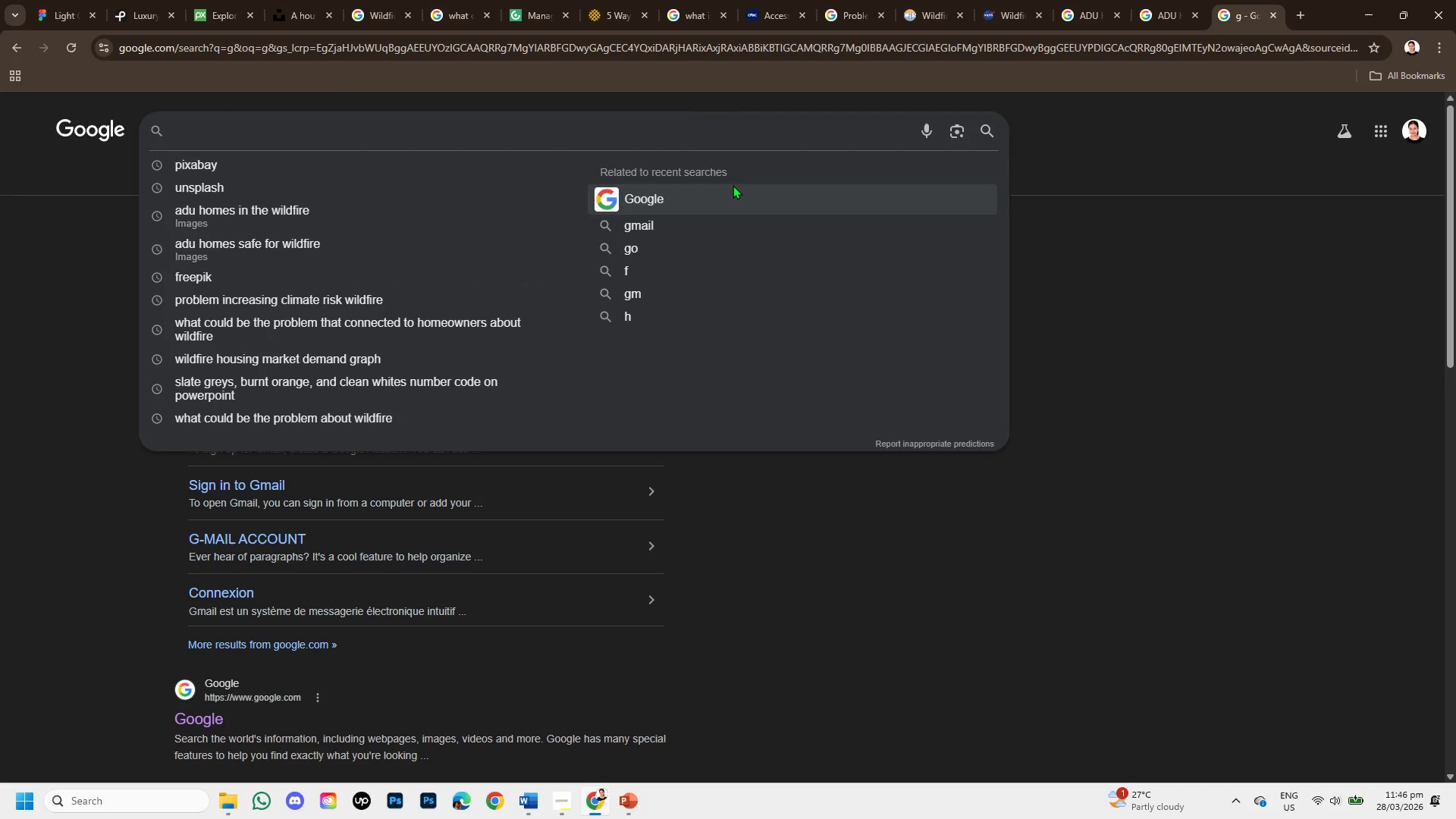 
type(icons)
 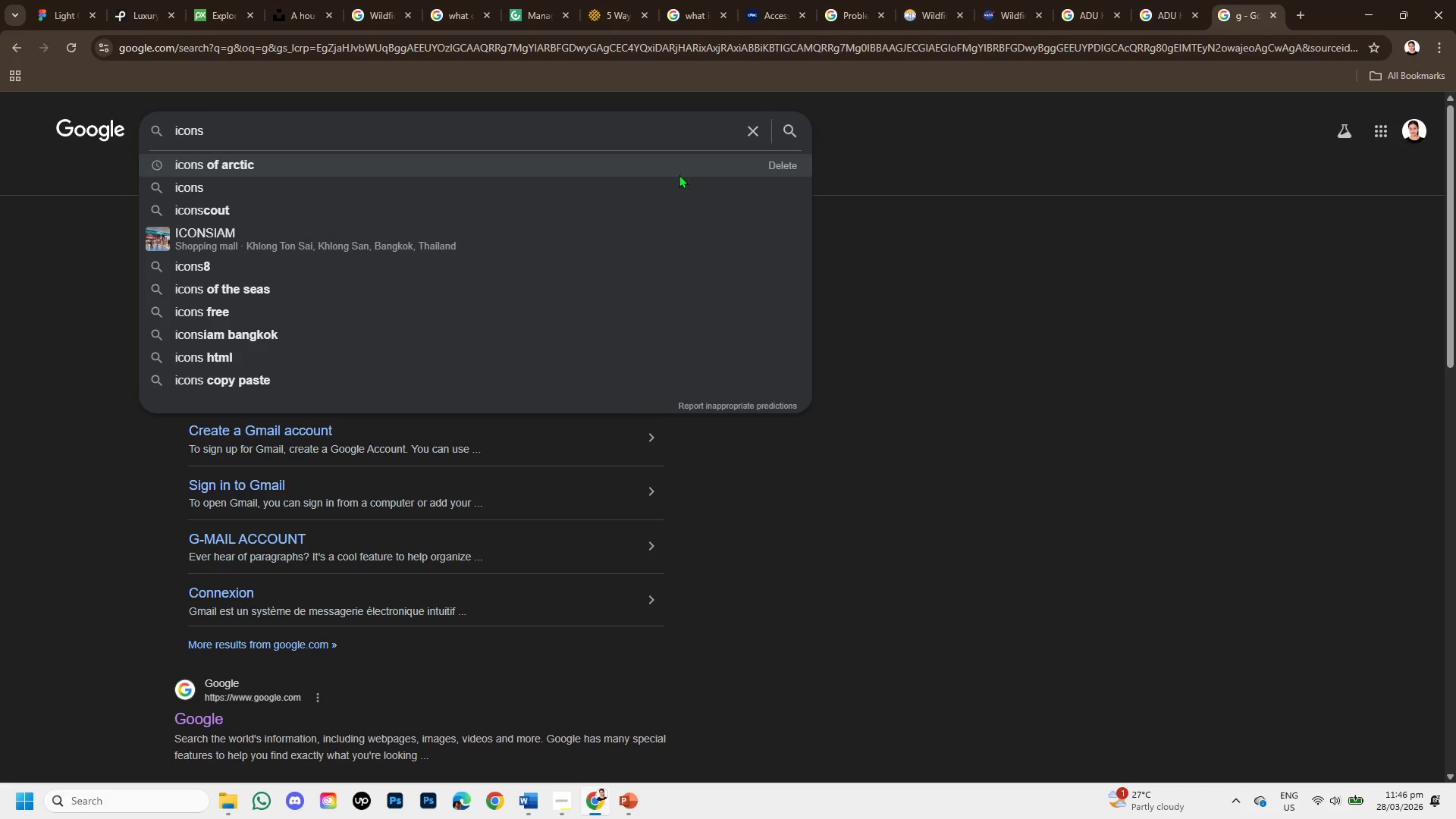 
type( for)
 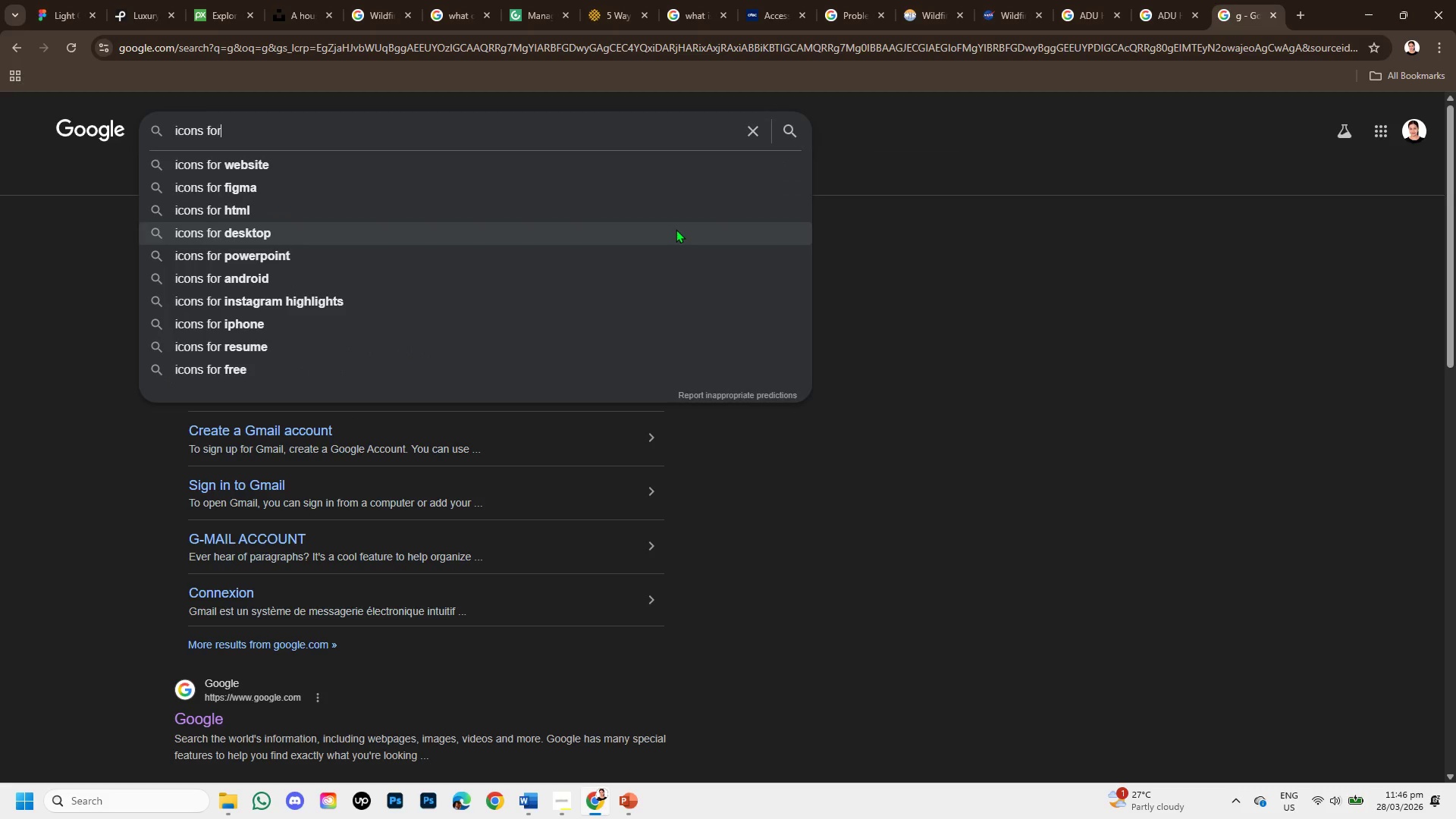 
type( powerpoint)
 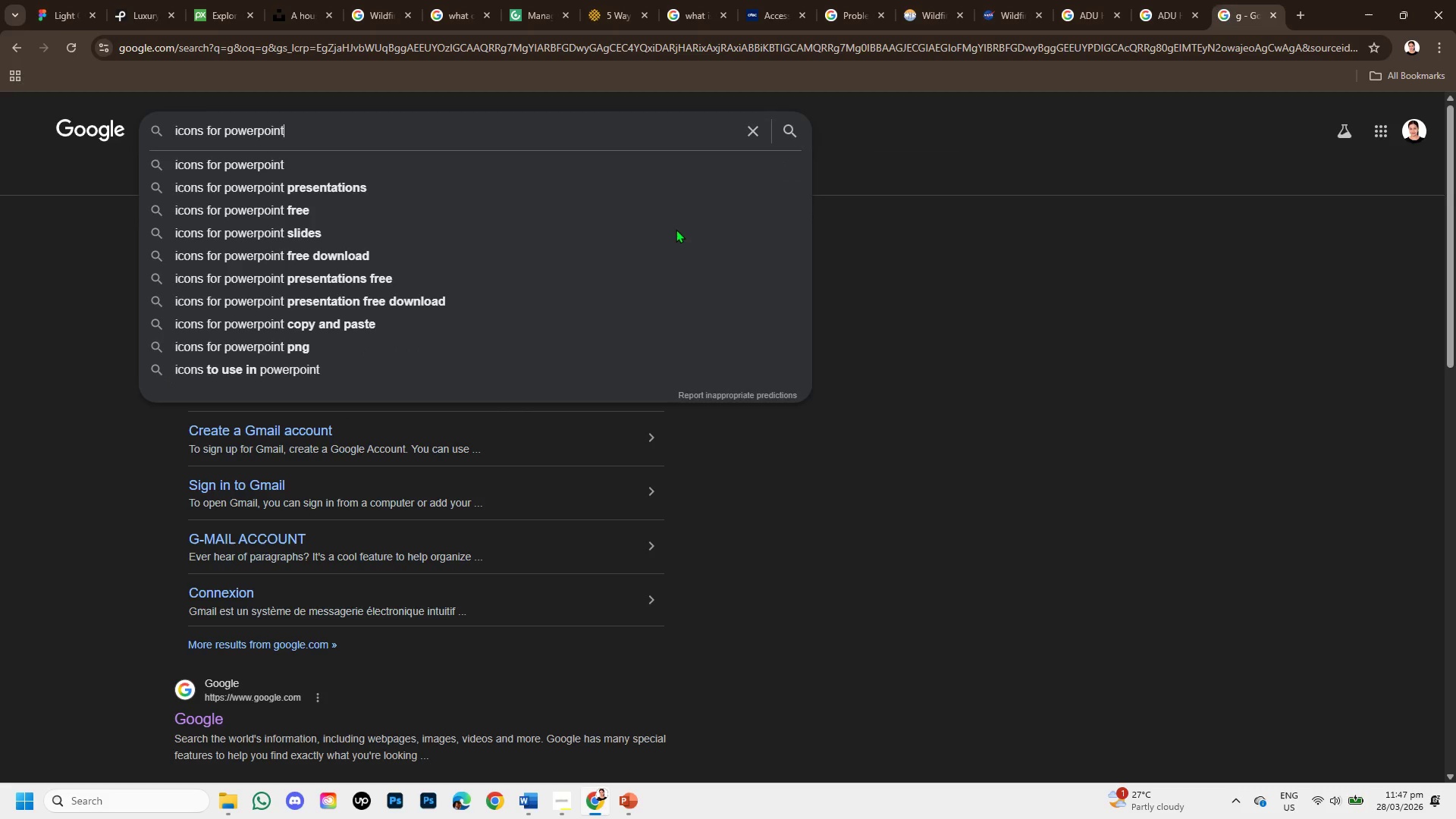 
key(Enter)
 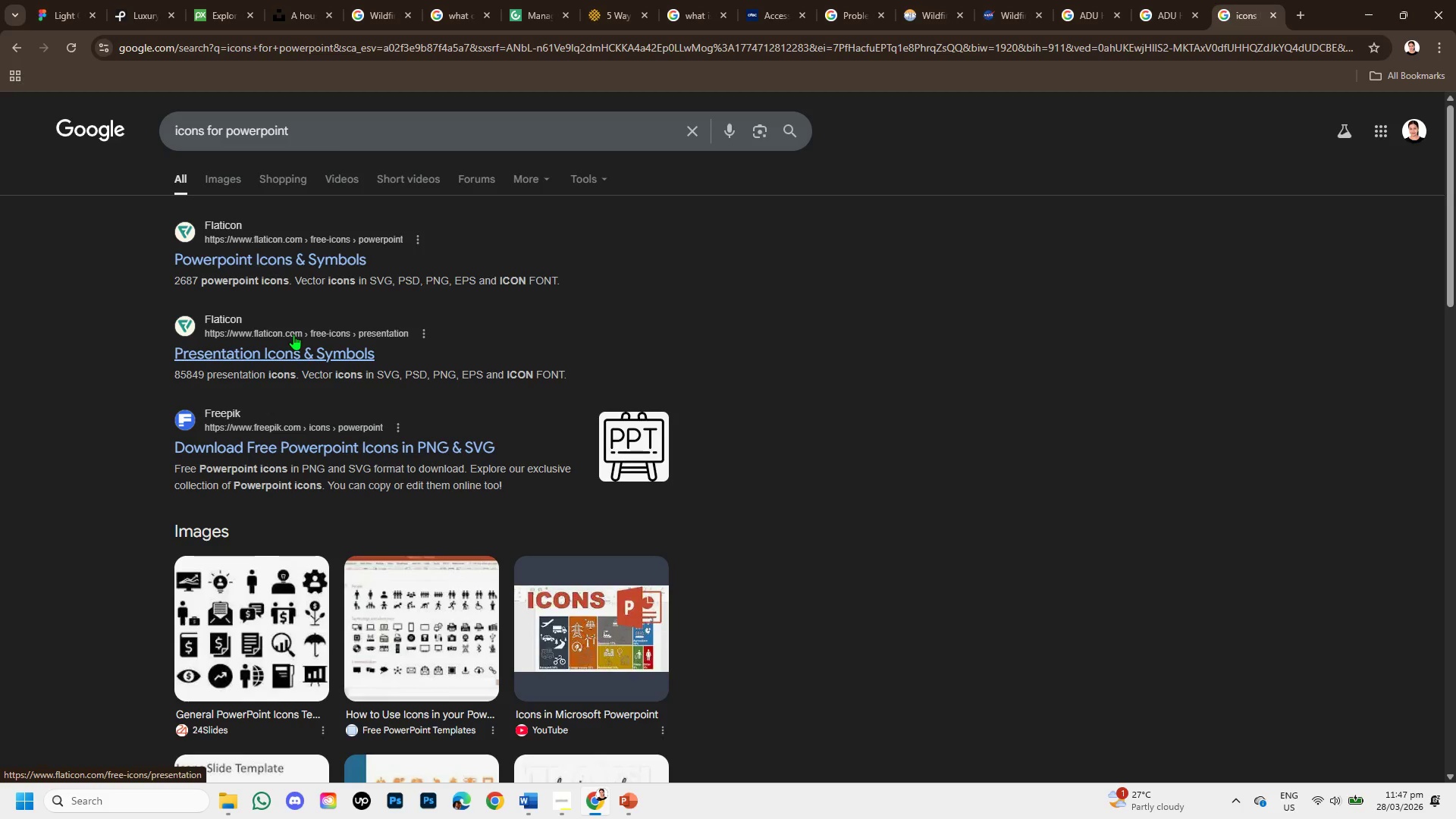 
left_click([291, 348])
 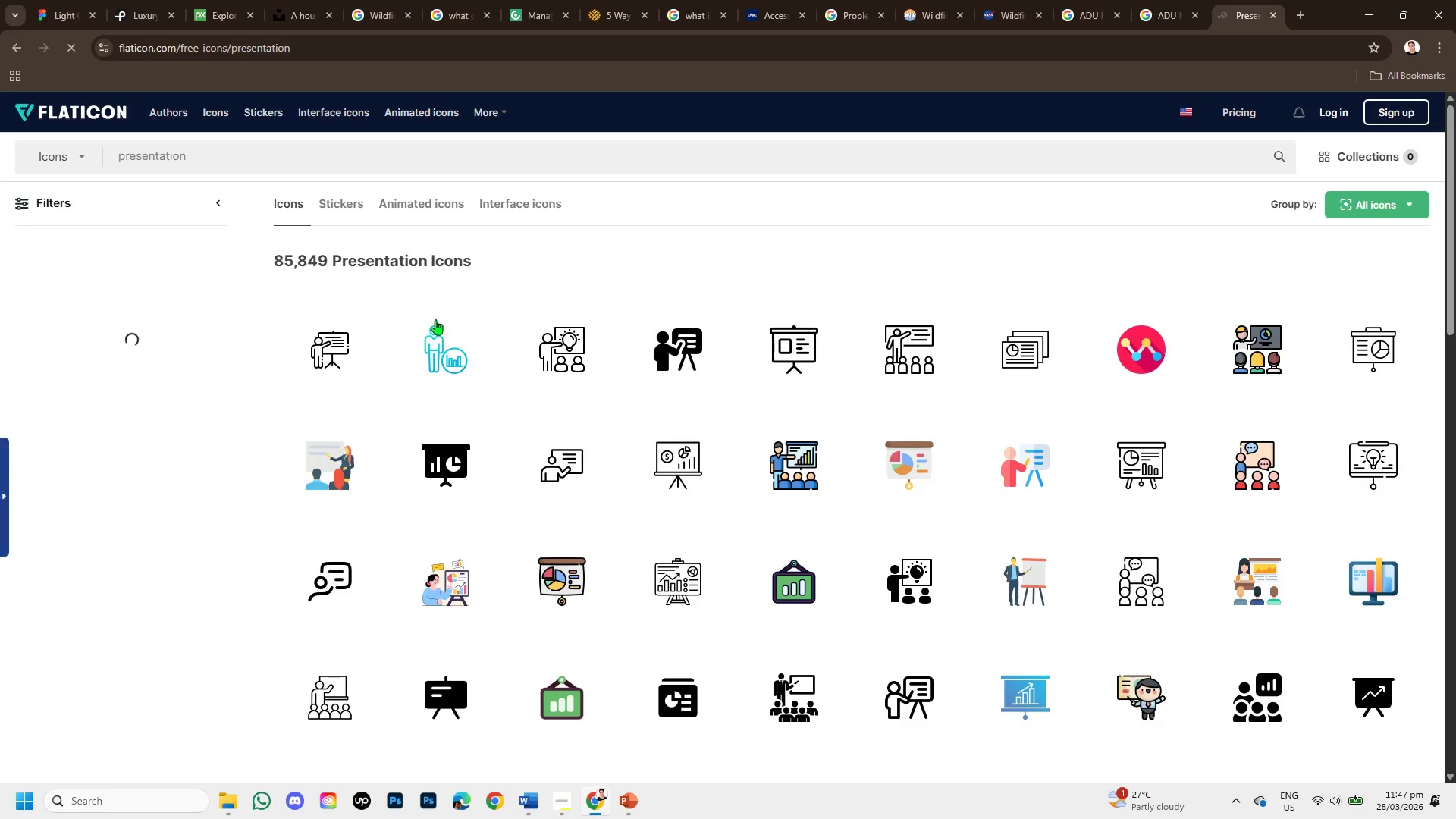 
wait(9.09)
 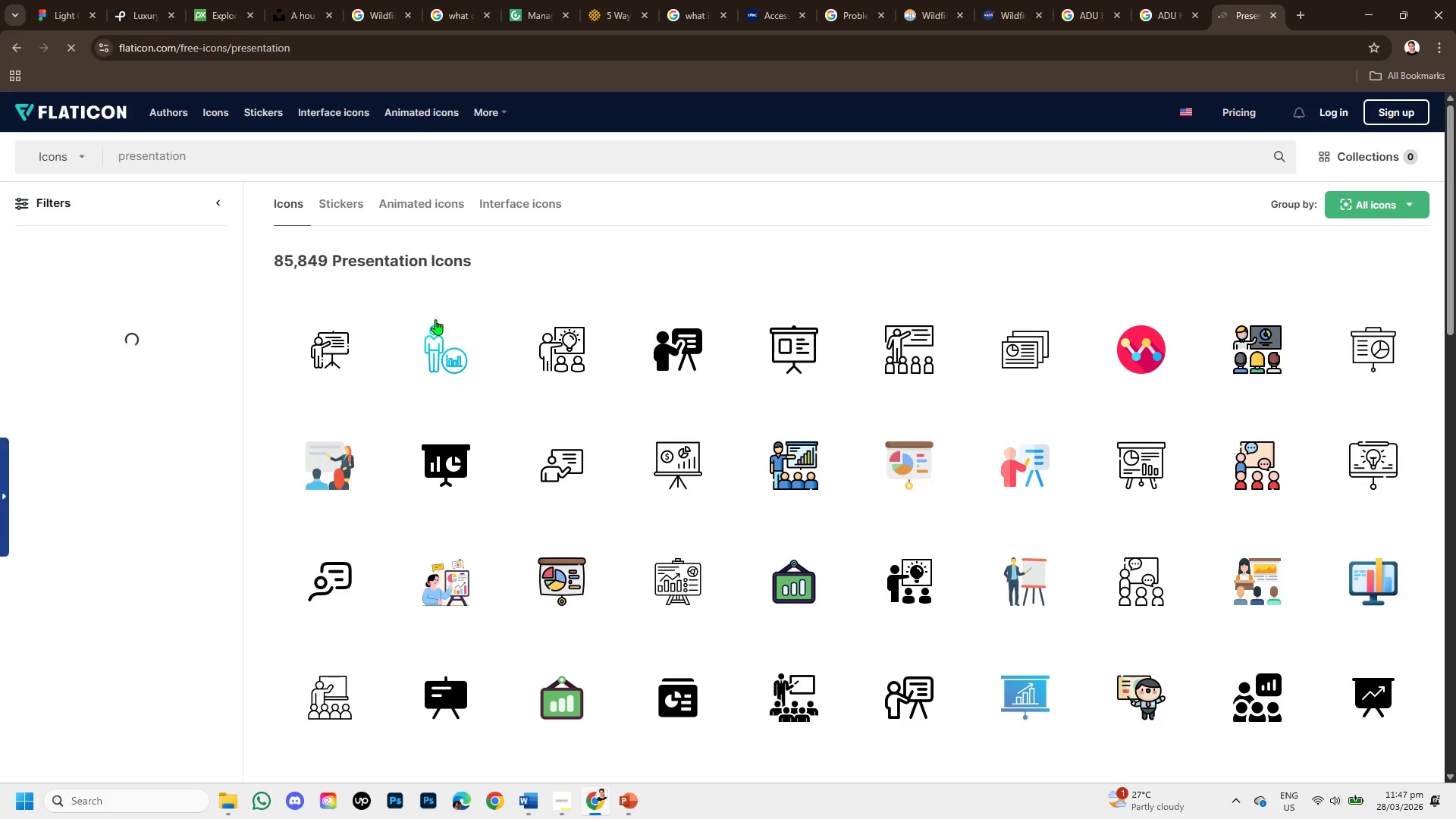 
left_click([373, 150])
 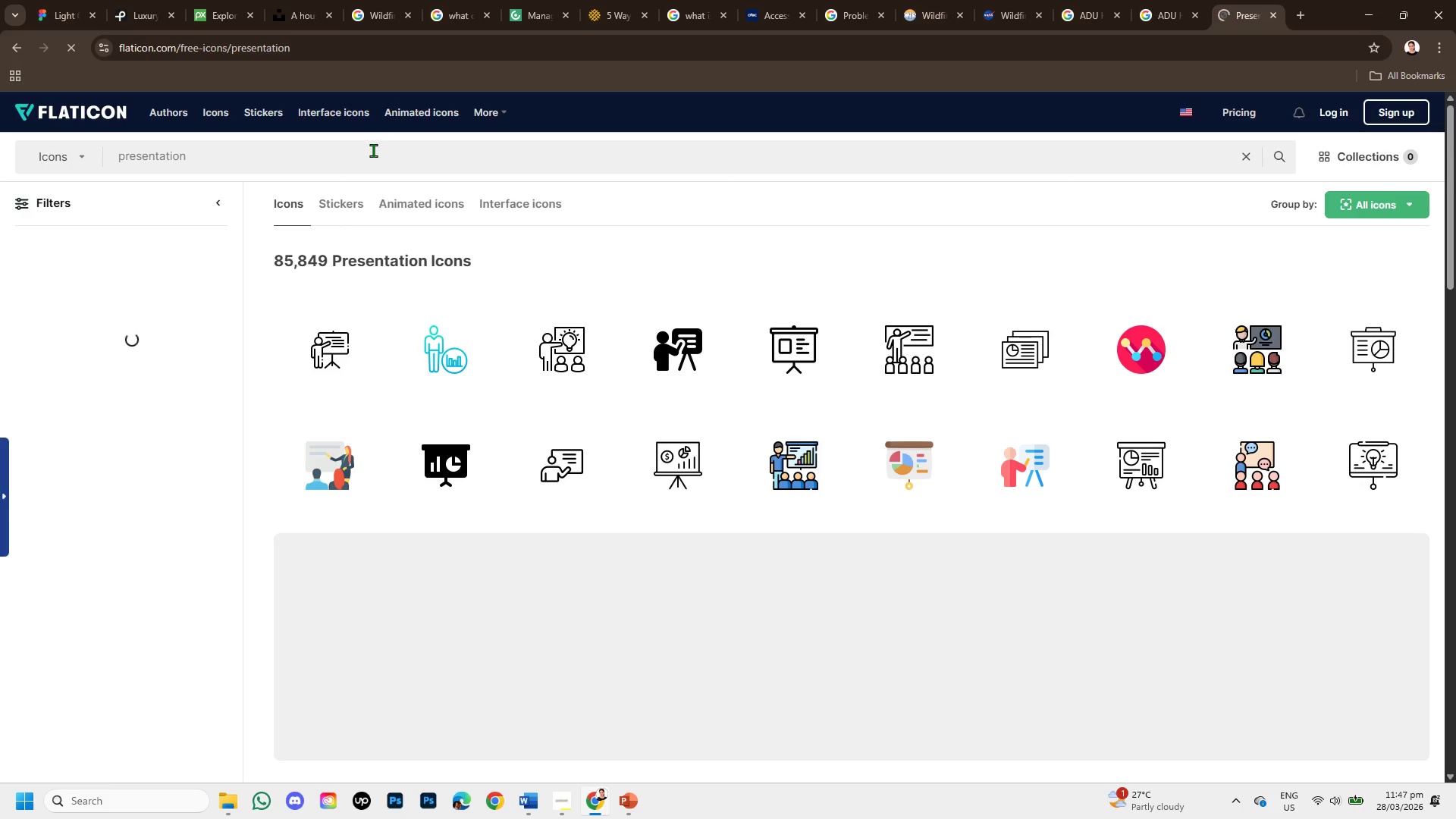 
type(wwildfires )
 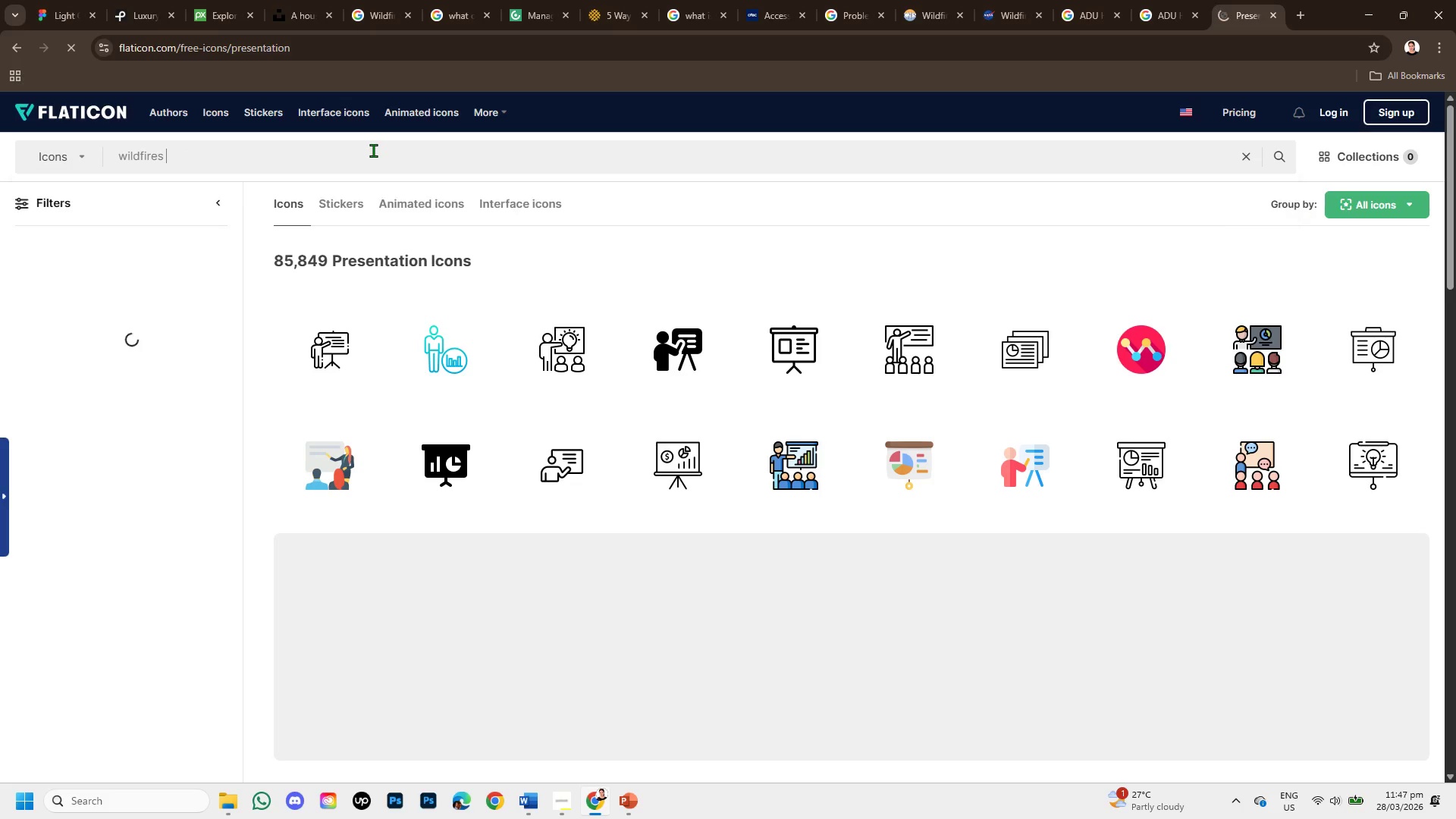 
hold_key(key=Backspace, duration=1.05)
 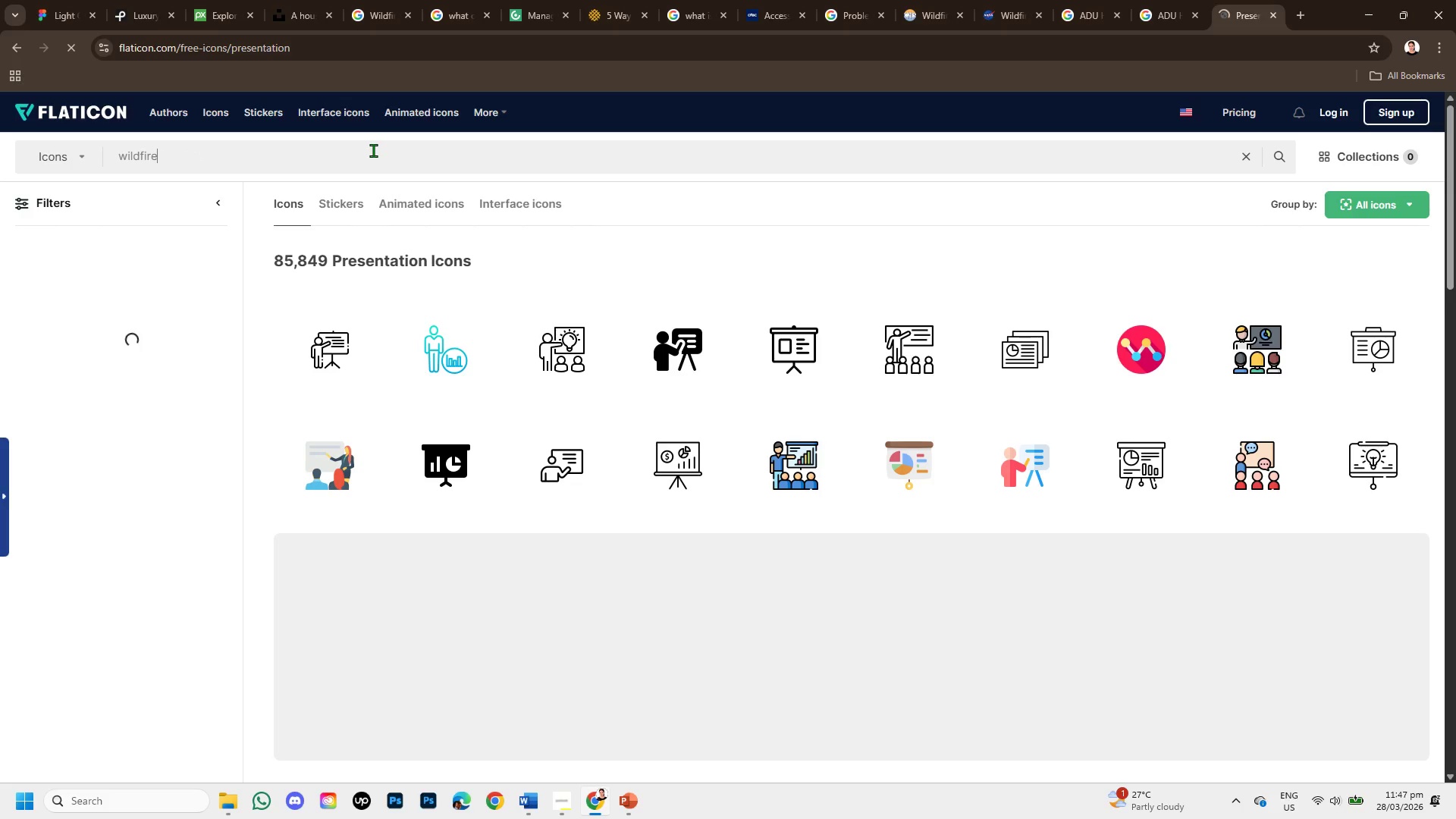 
key(Enter)
 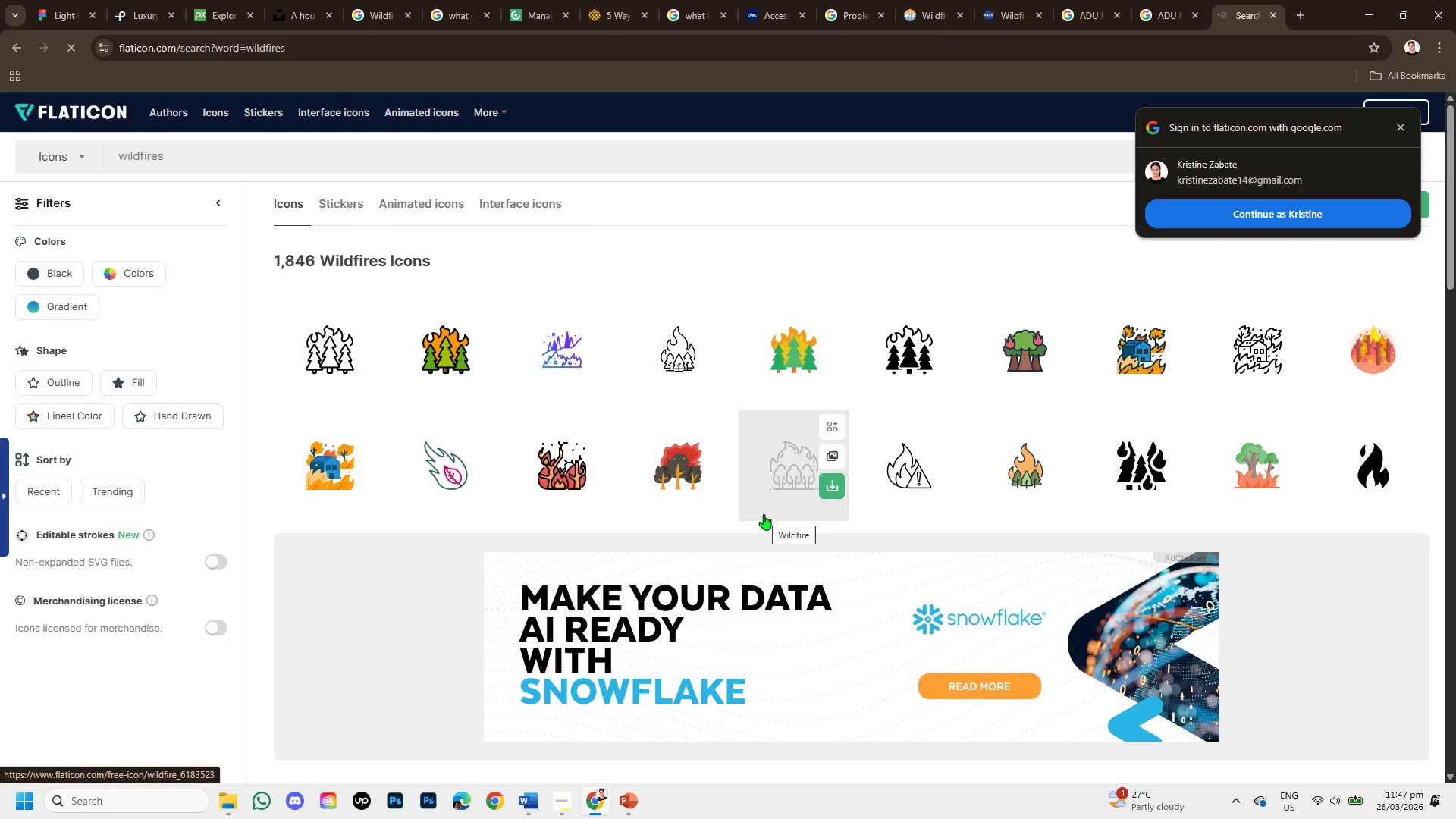 
wait(13.78)
 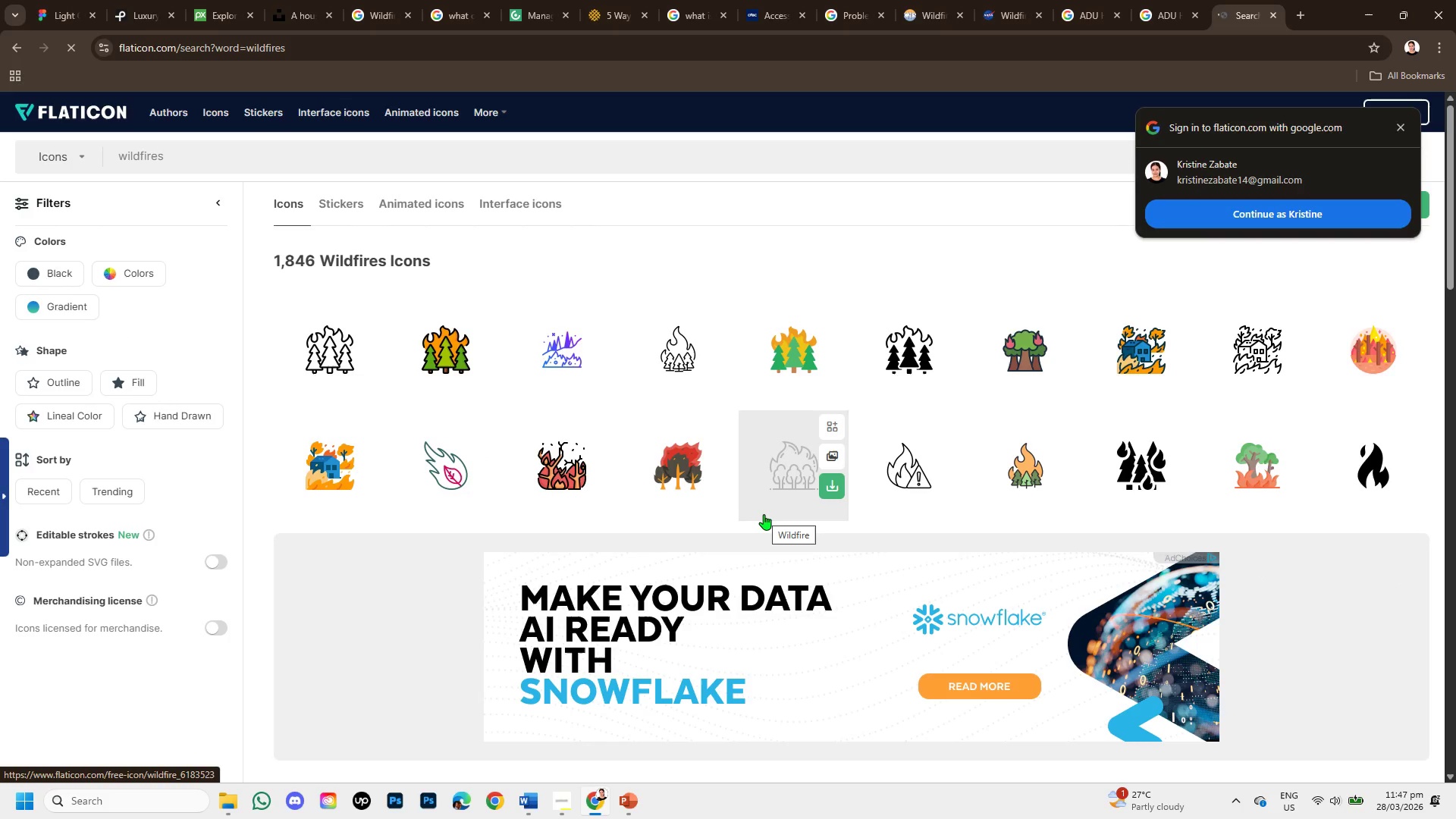 
mouse_move([730, 456])
 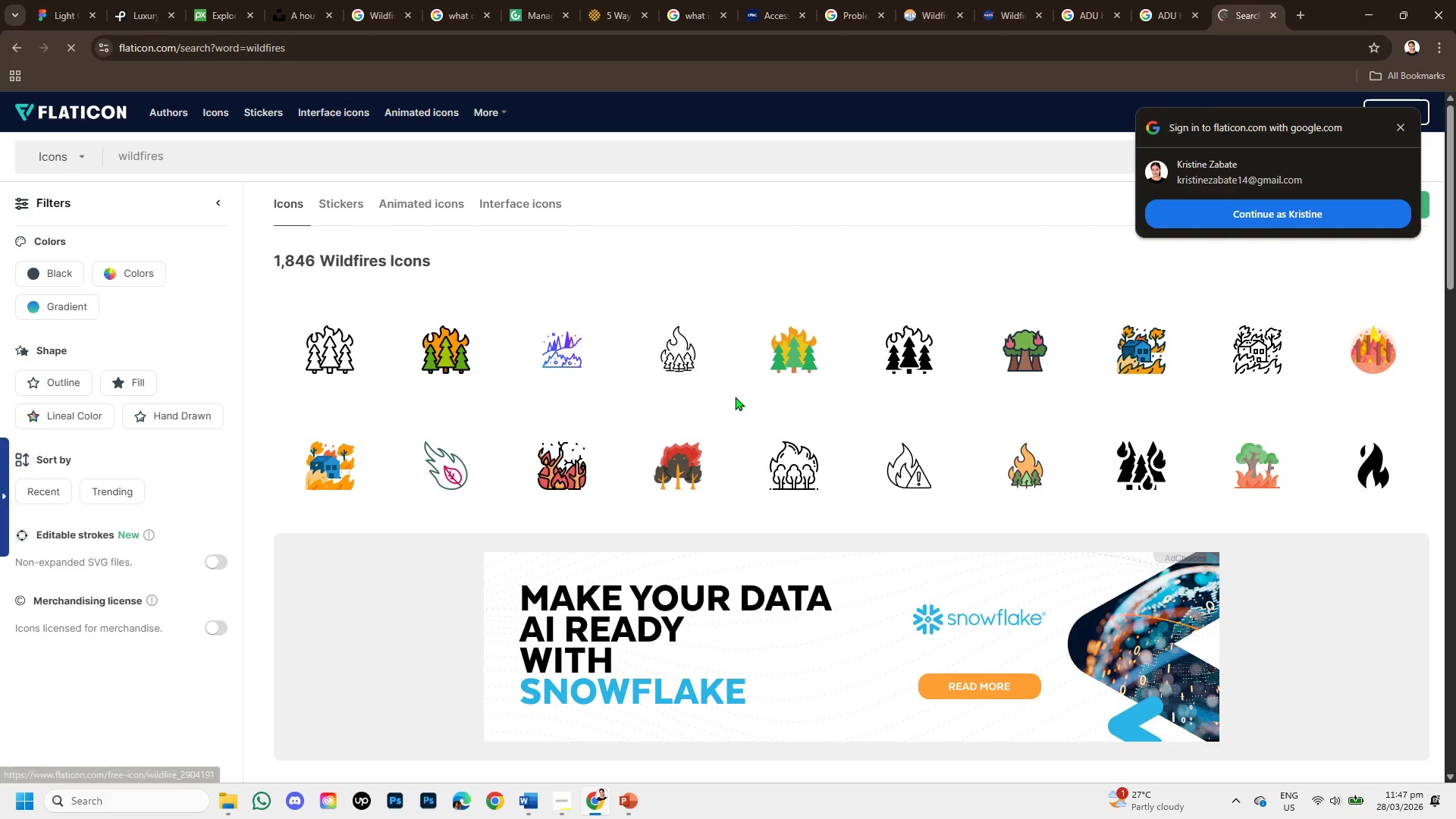 
mouse_move([667, 371])
 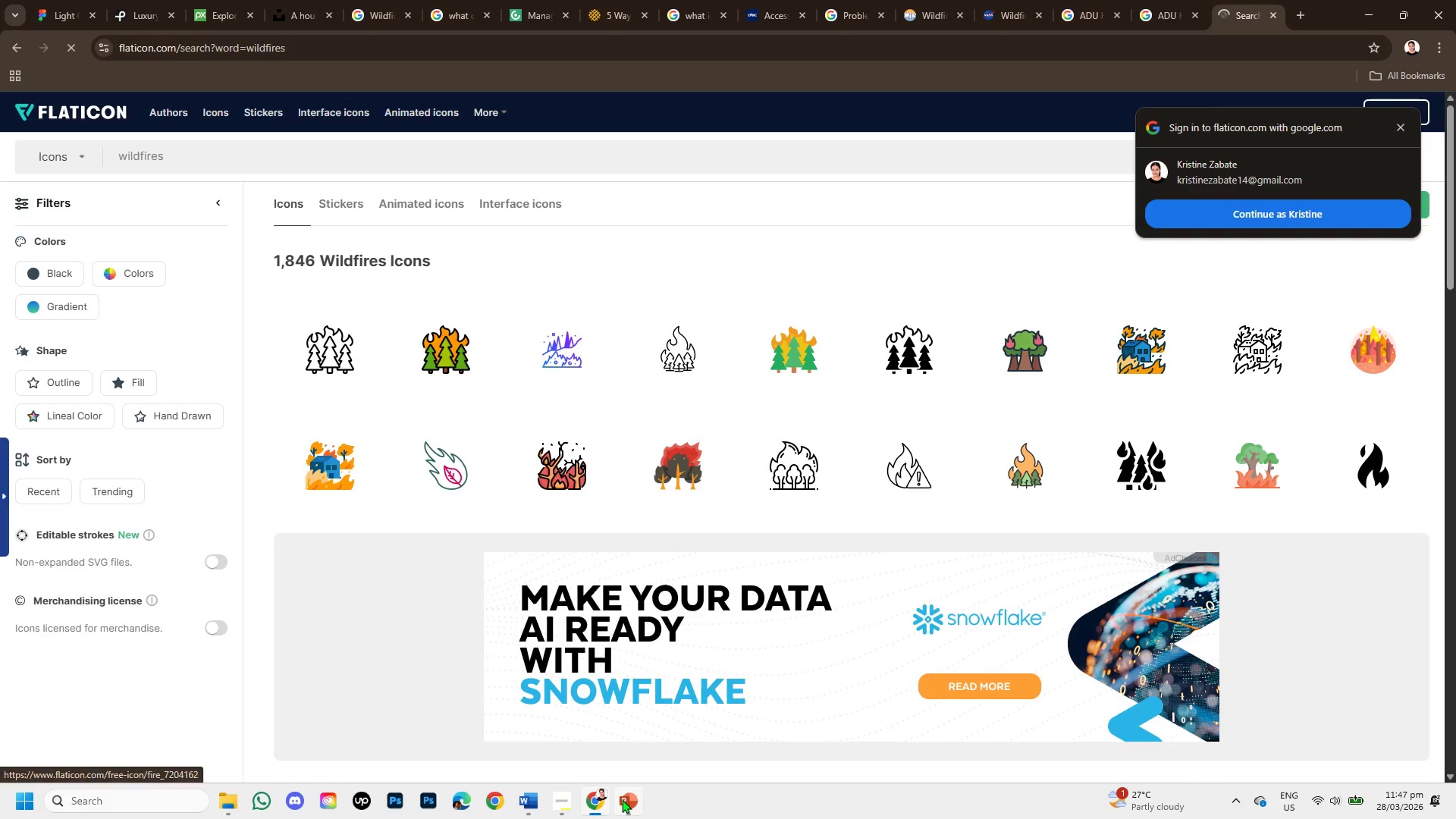 
left_click([622, 799])
 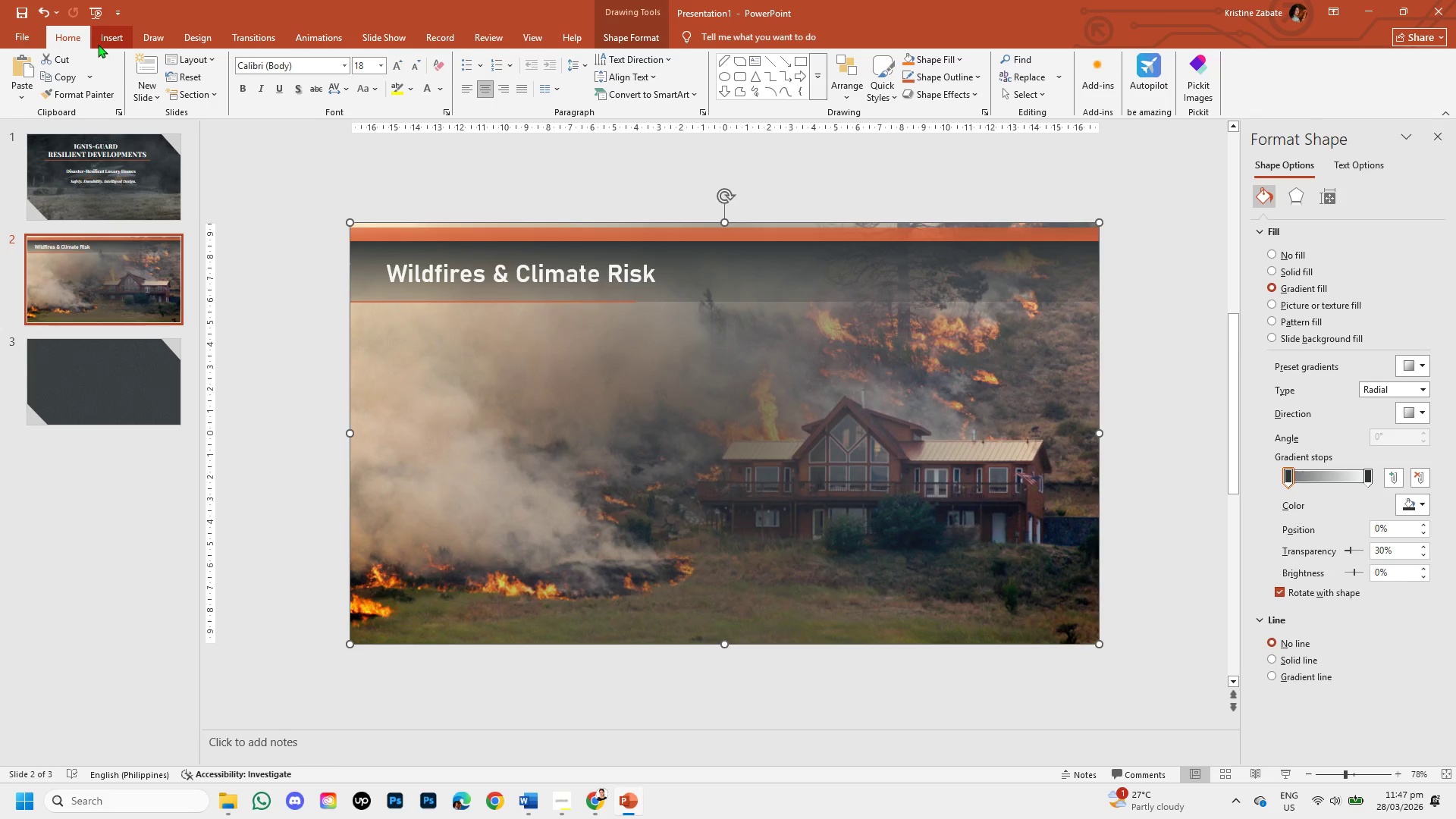 
left_click([99, 39])
 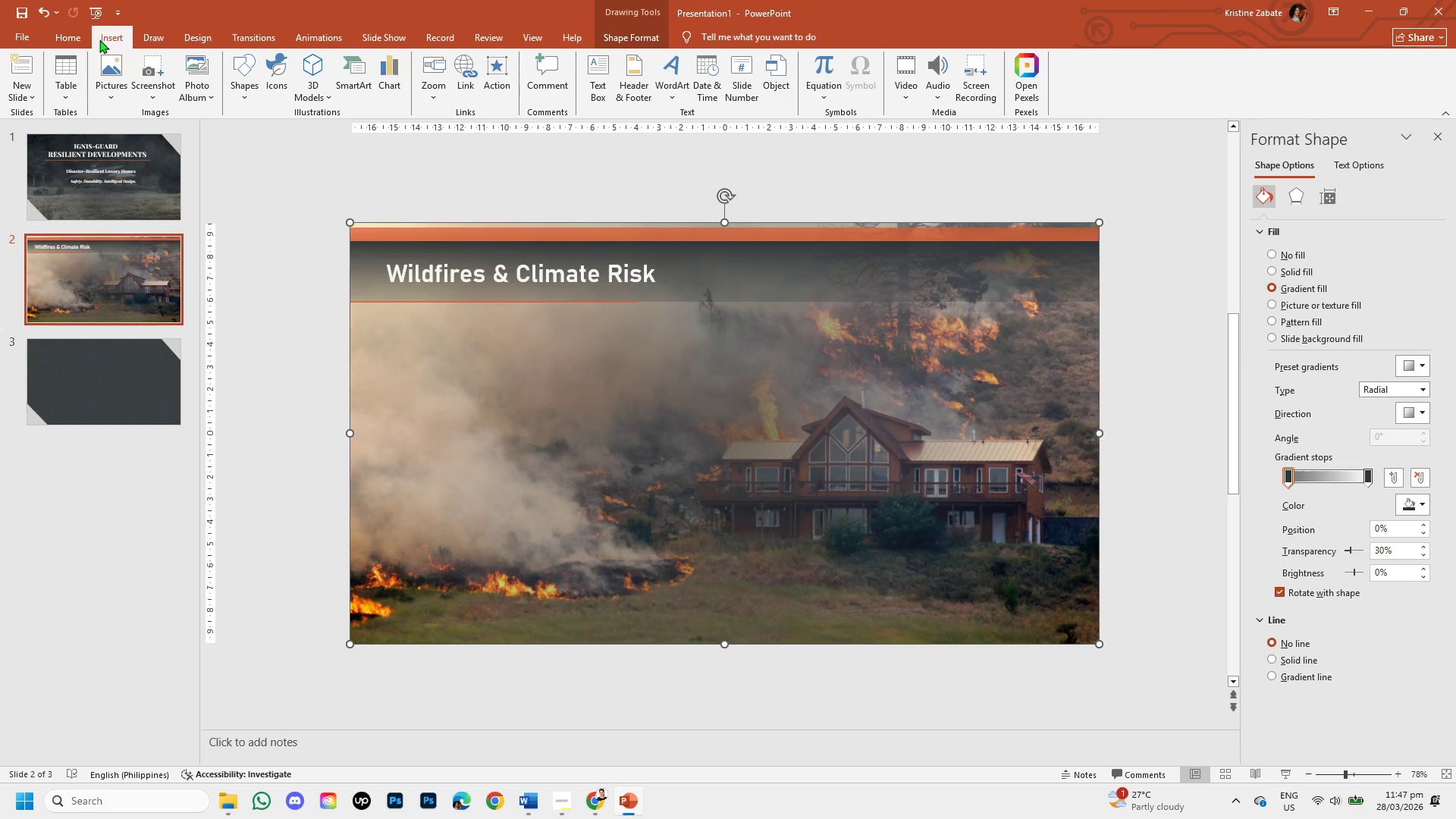 
mouse_move([650, 92])
 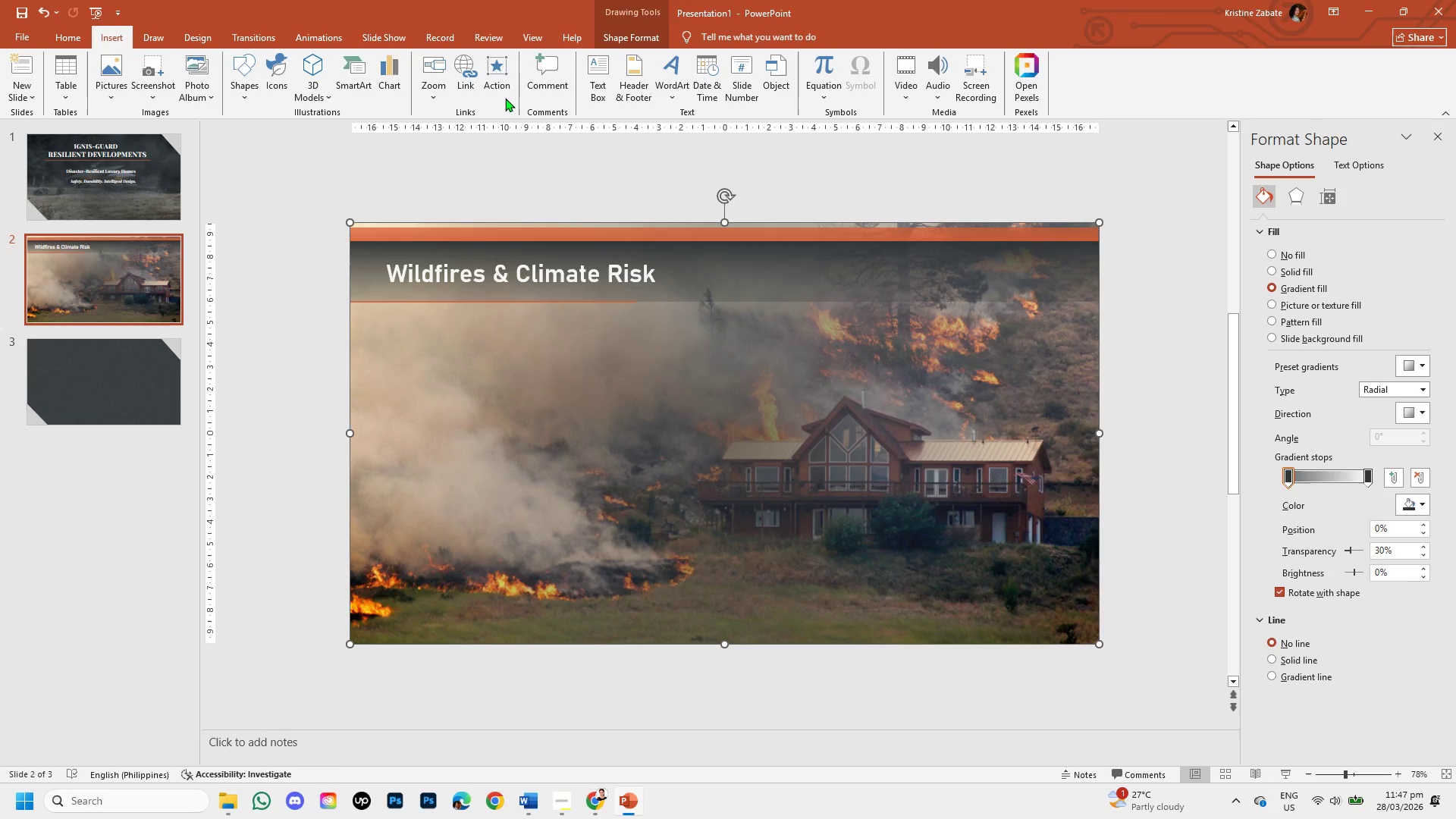 
left_click([590, 88])
 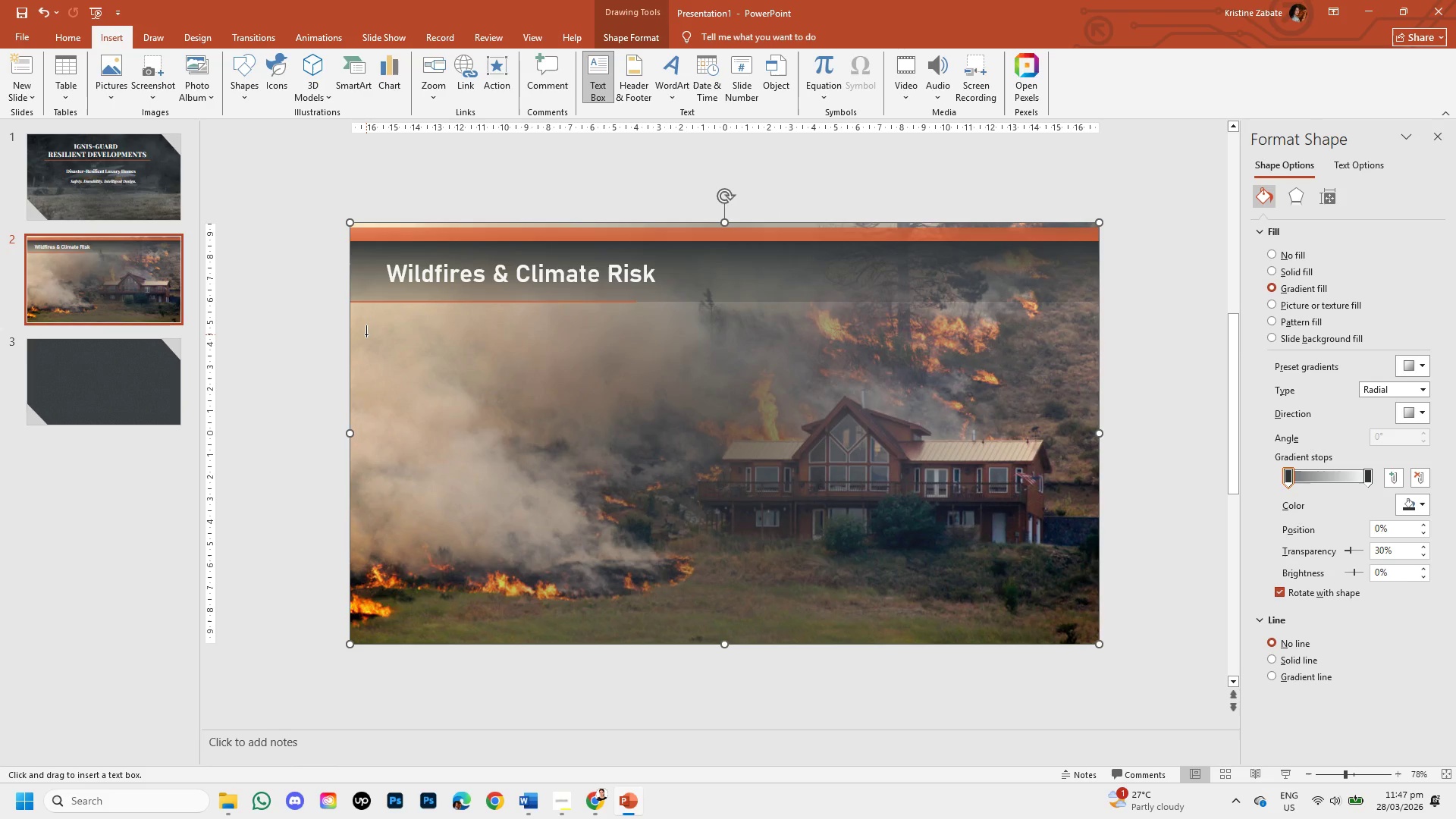 
left_click_drag(start_coordinate=[366, 334], to_coordinate=[691, 632])
 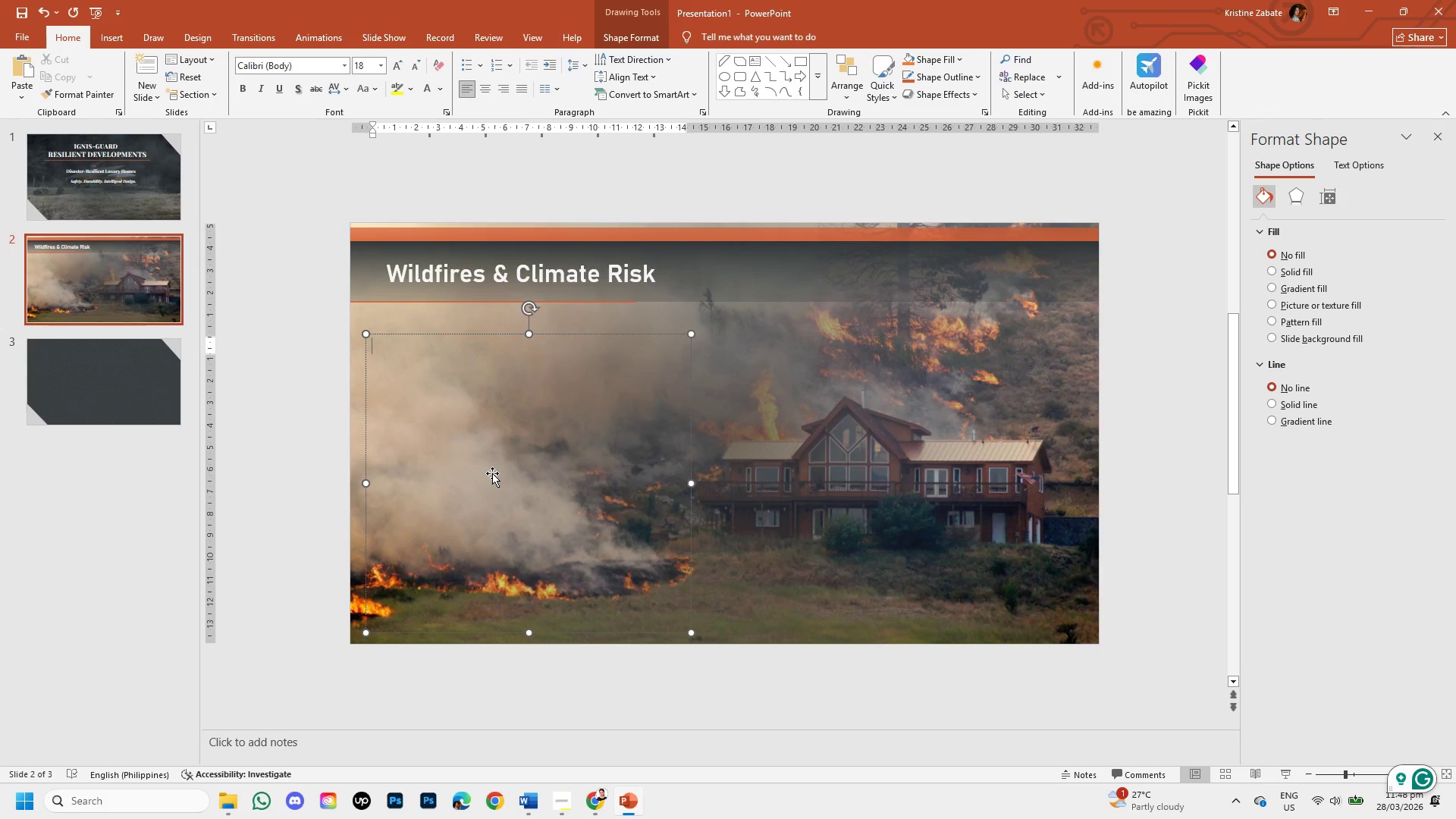 
wait(11.62)
 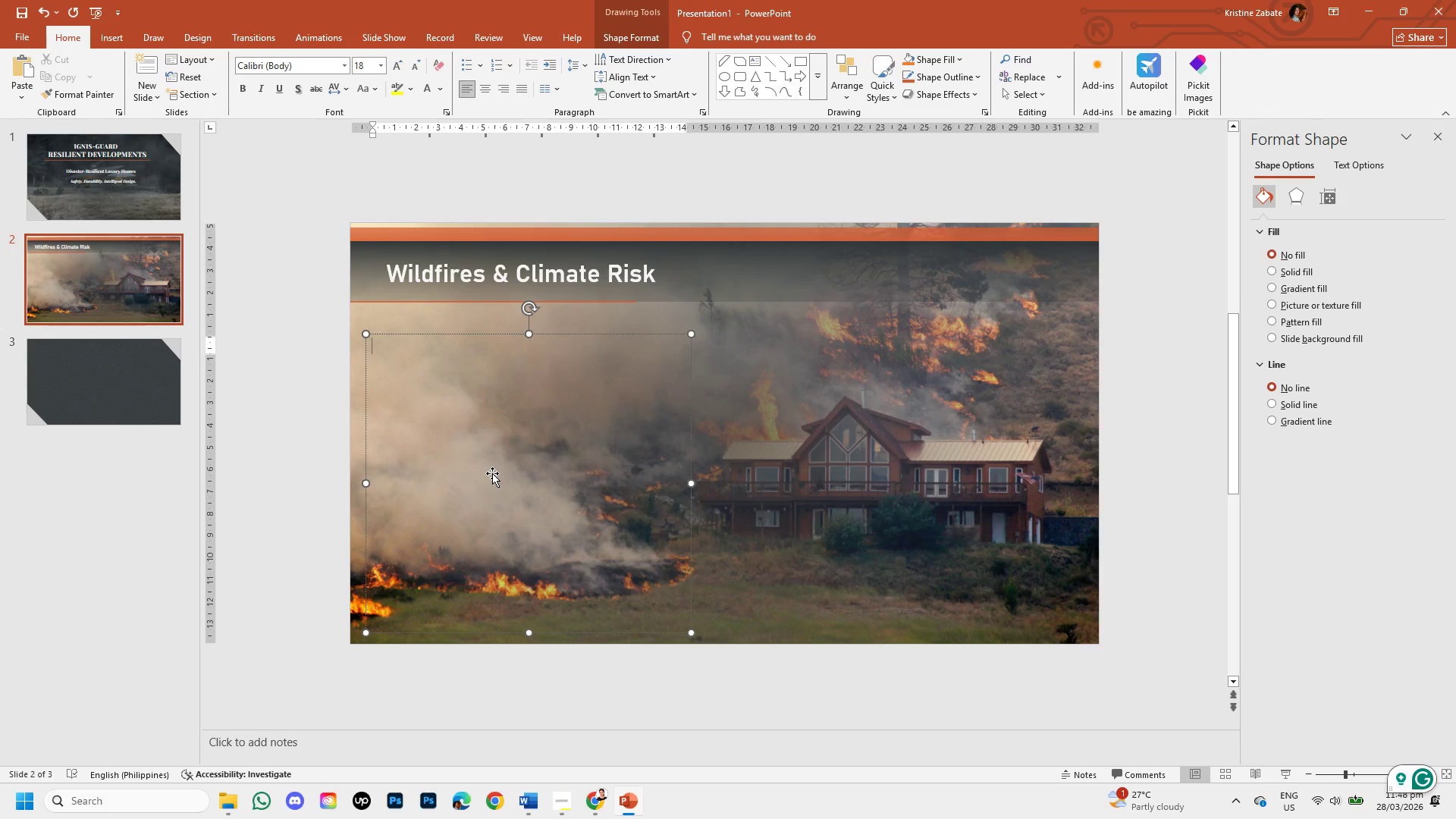 
key(CapsLock)
 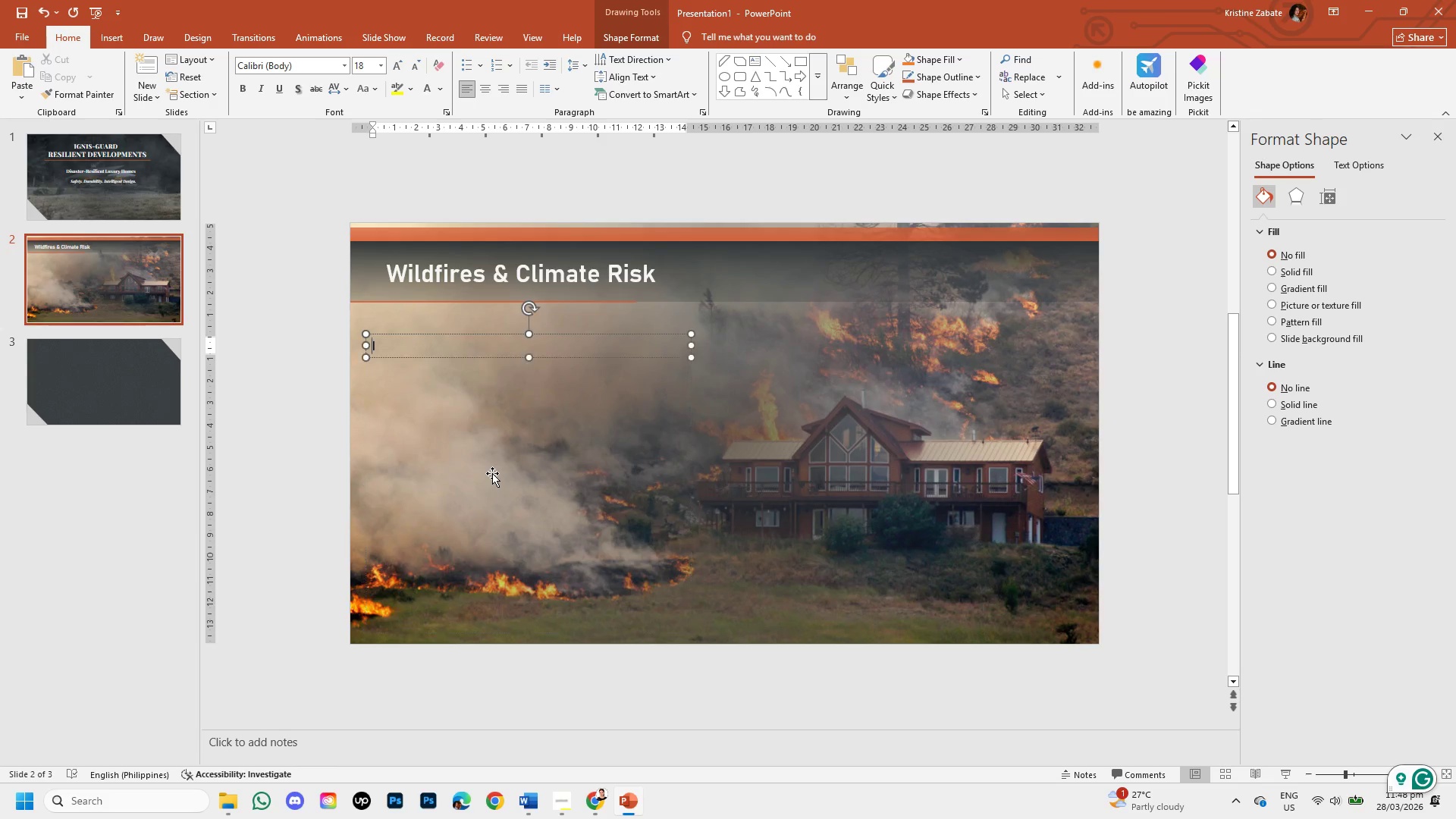 
key(I)
 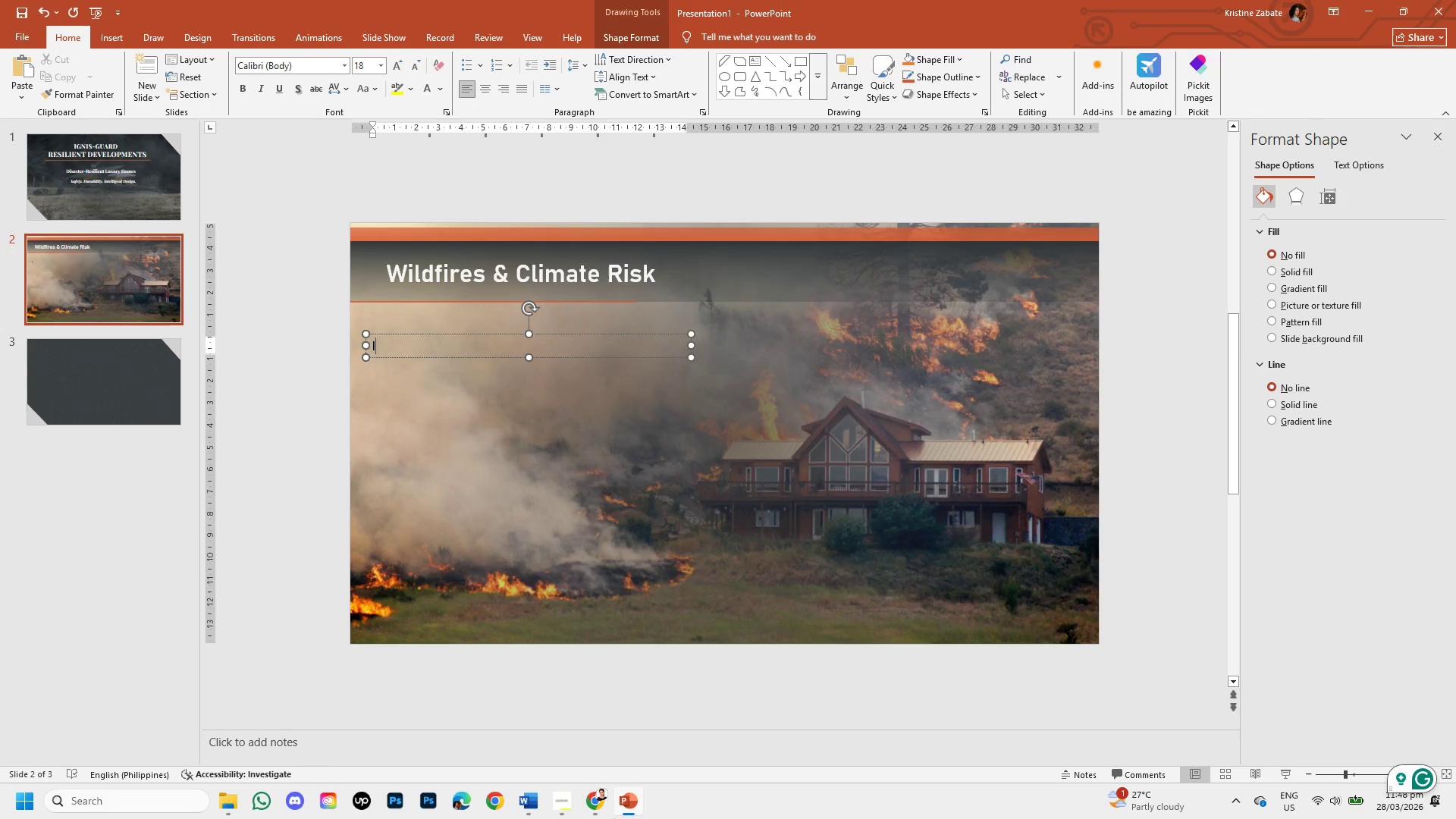 
left_click([607, 799])
 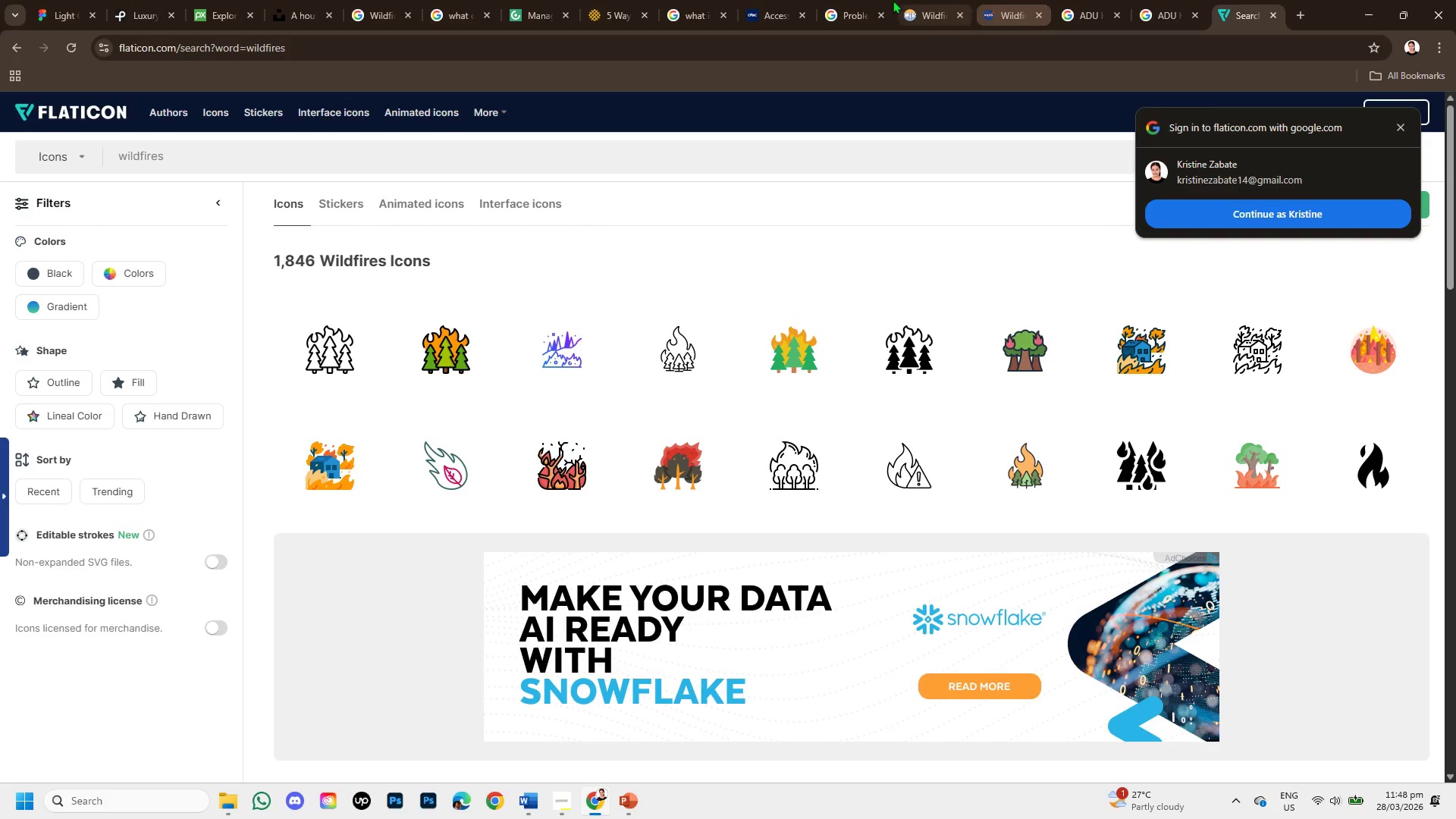 
left_click([908, 3])
 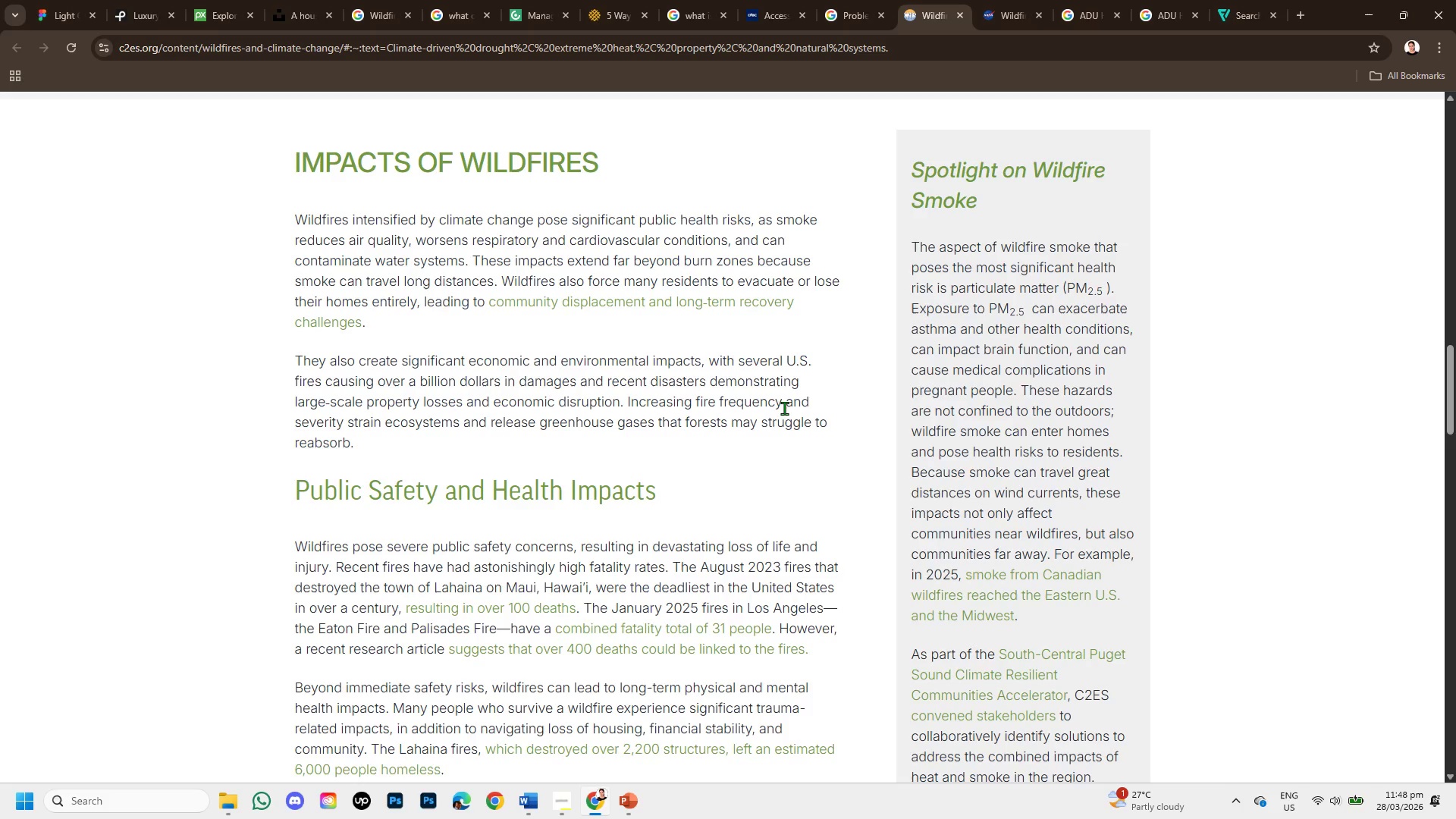 
wait(6.8)
 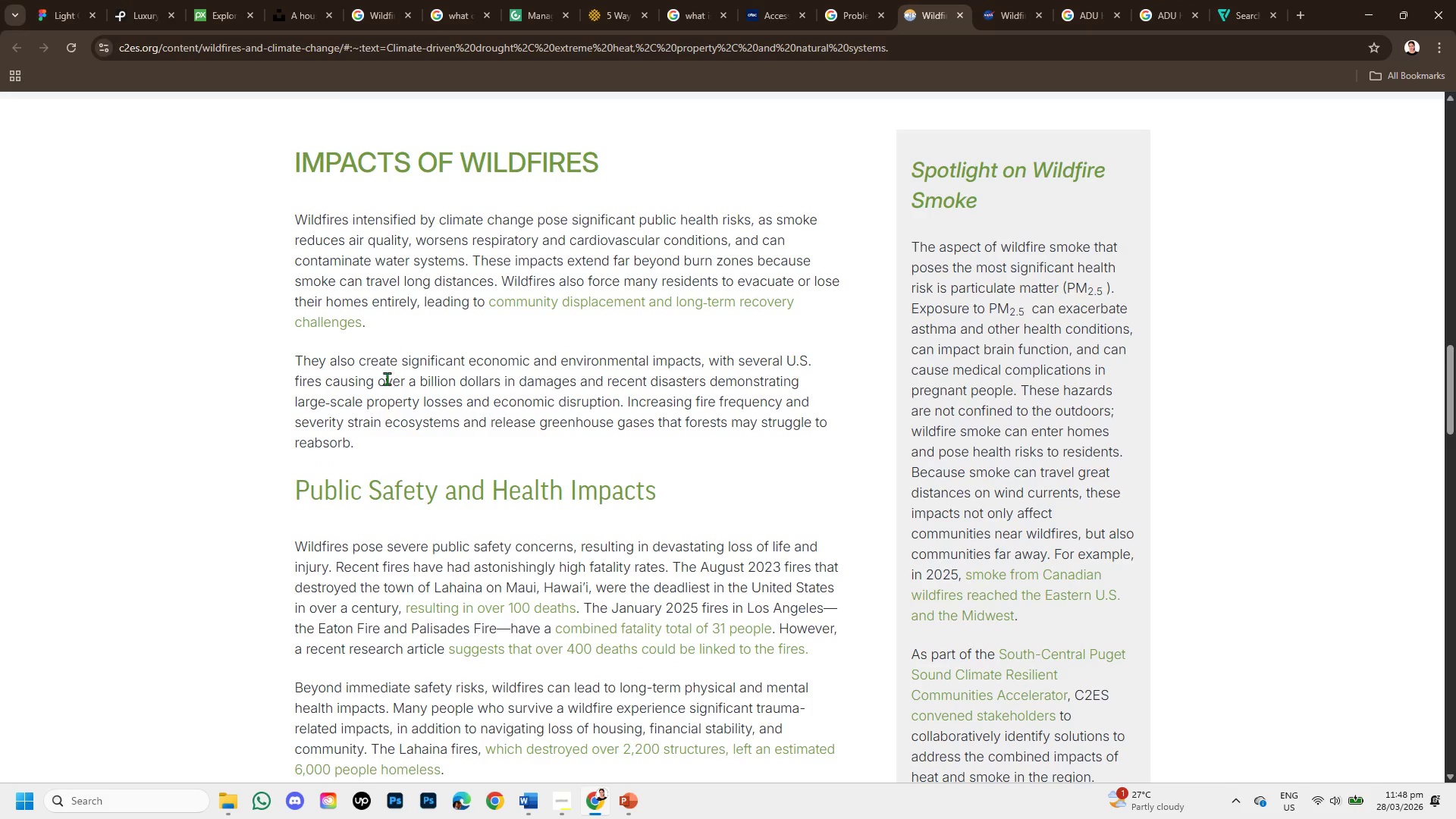 
left_click_drag(start_coordinate=[626, 400], to_coordinate=[783, 400])
 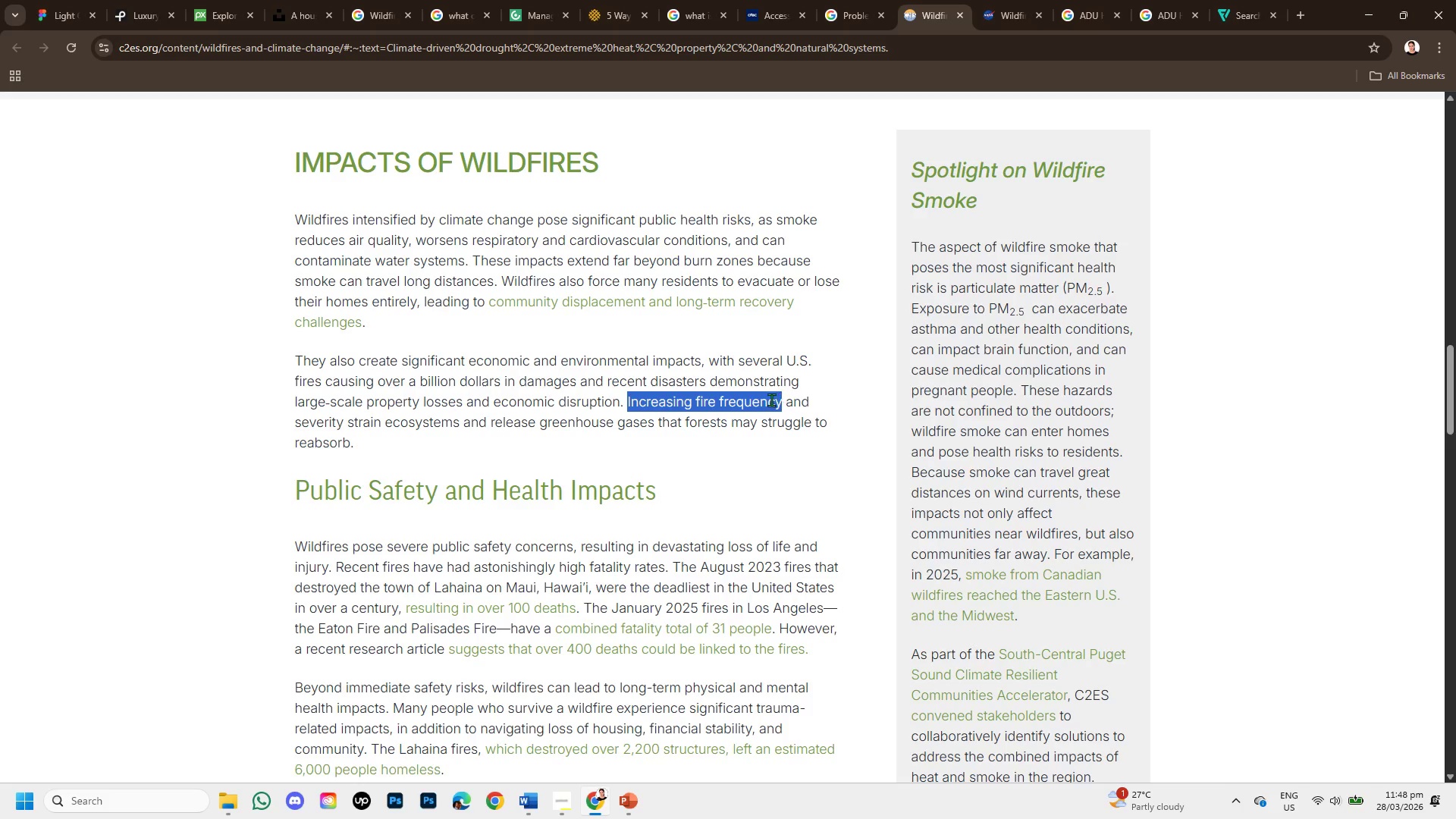 
right_click([767, 403])
 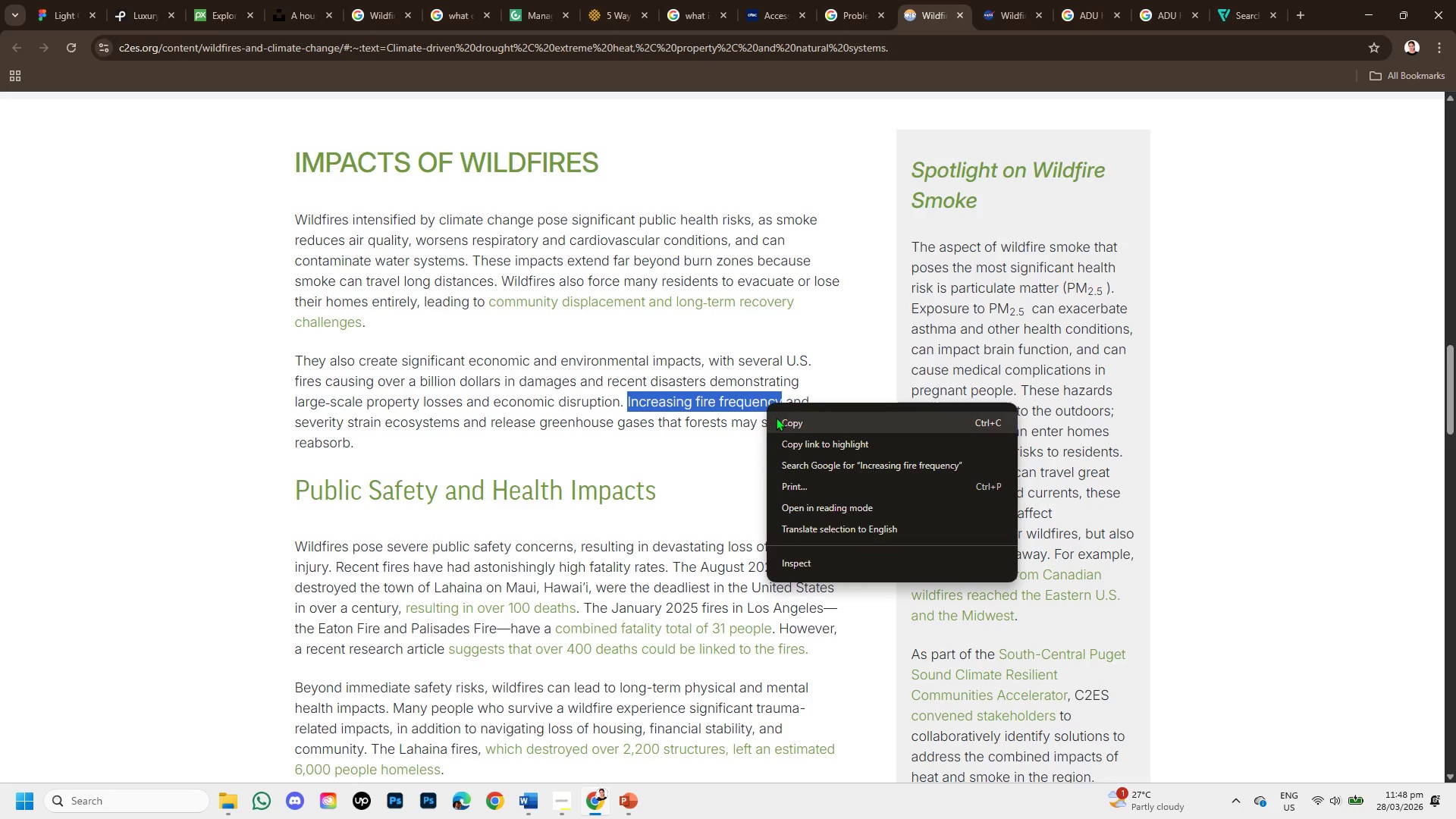 
left_click([776, 417])
 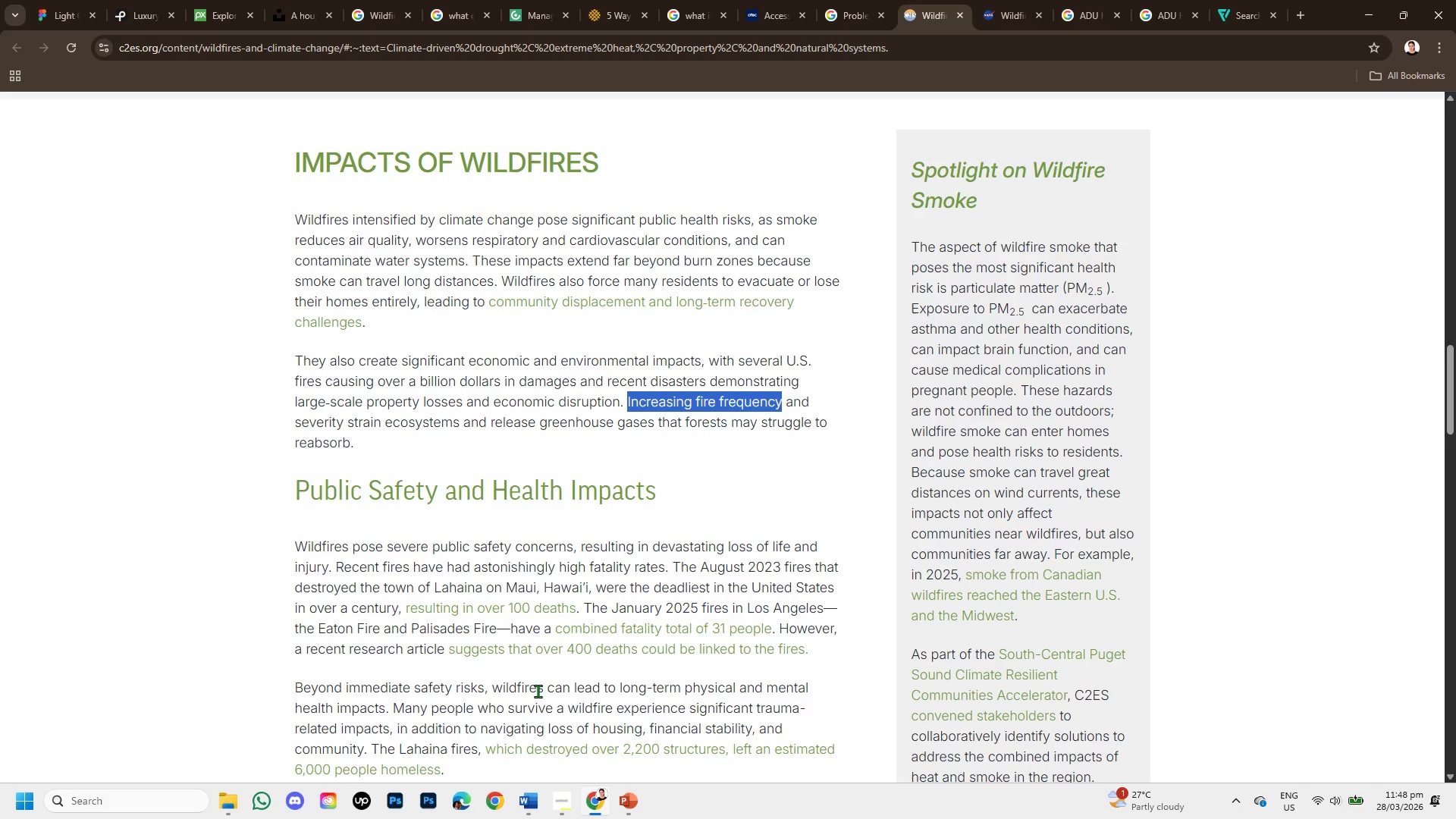 
left_click([632, 799])
 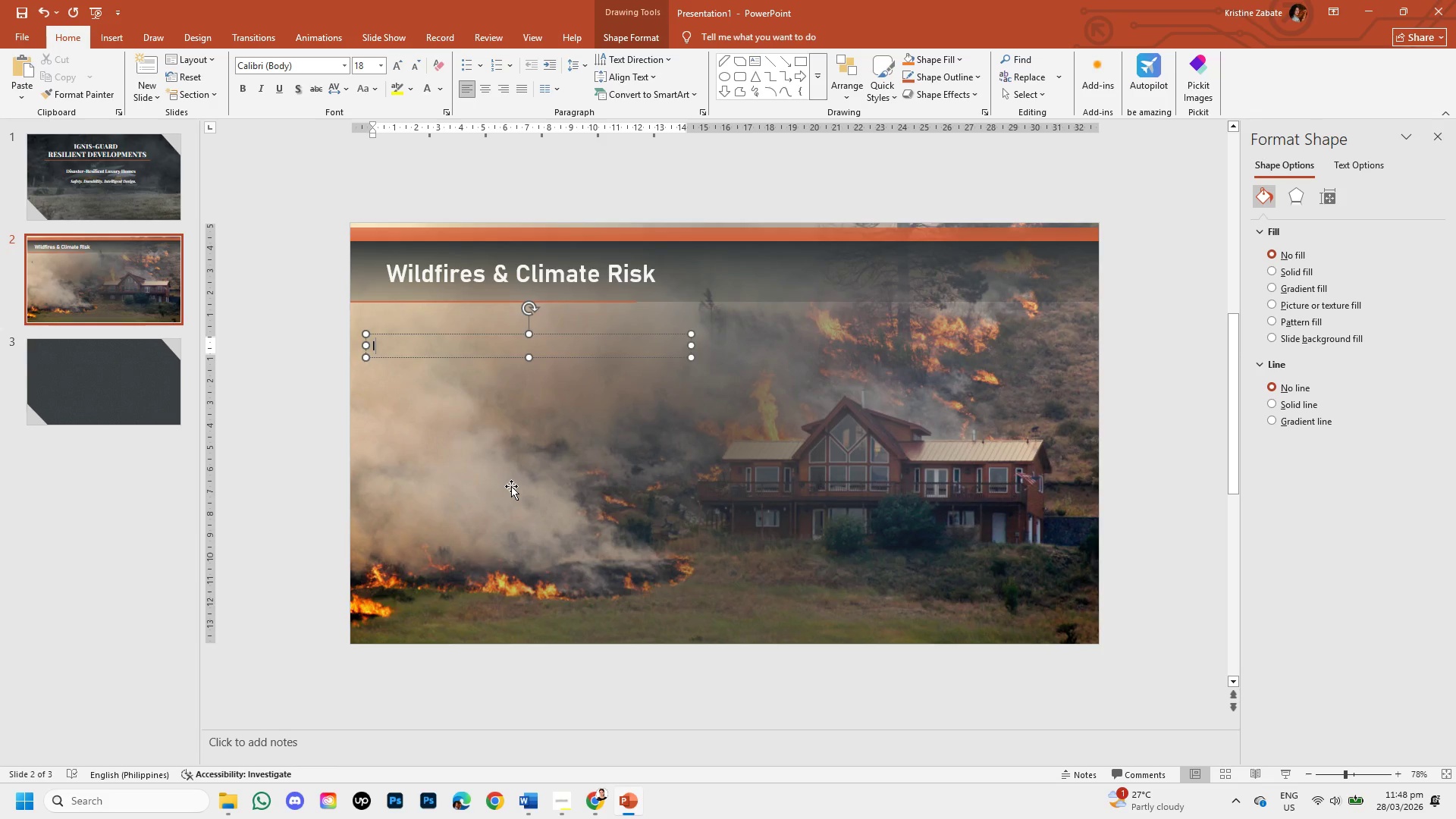 
key(Backspace)
 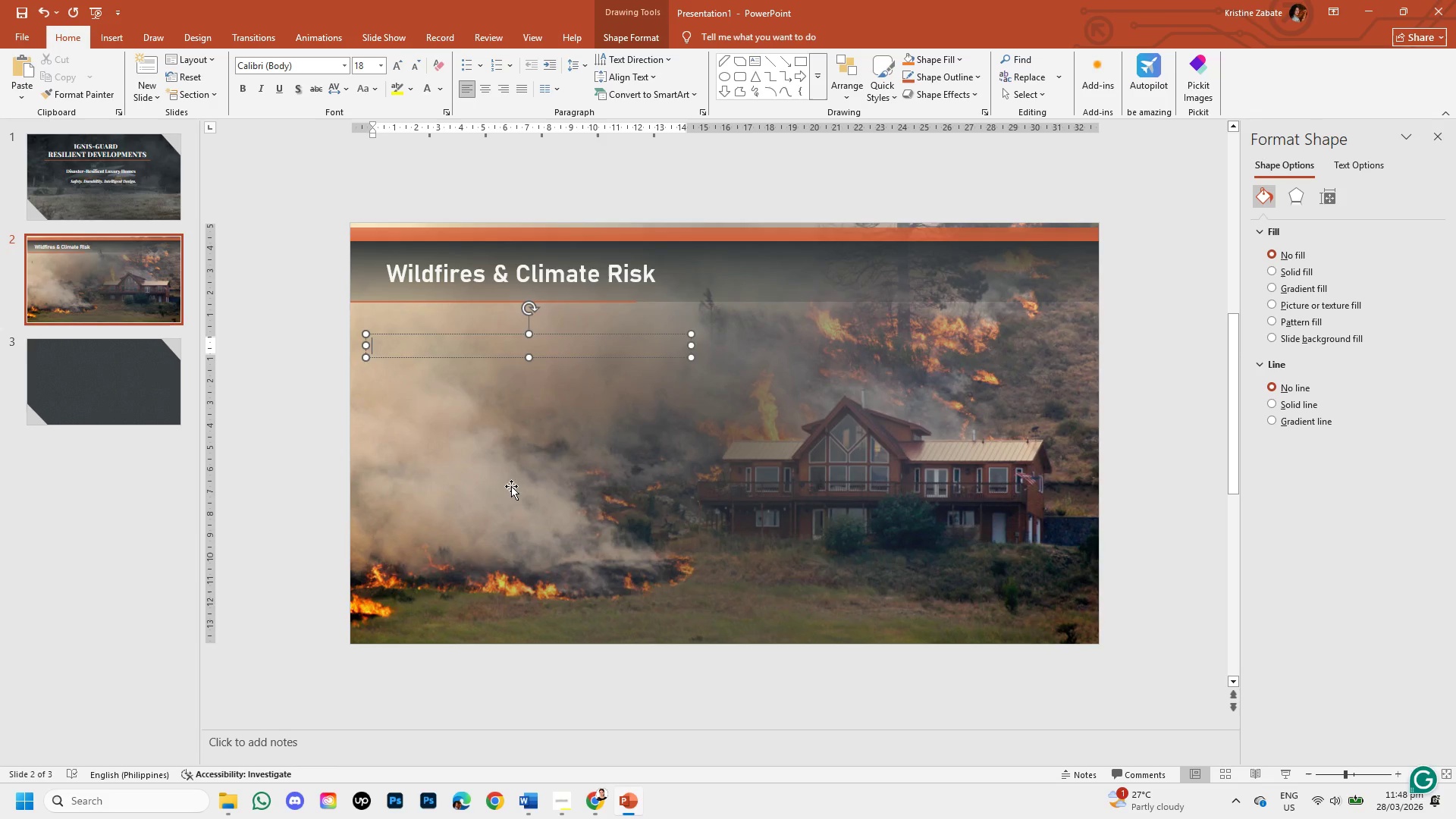 
key(Control+V)
 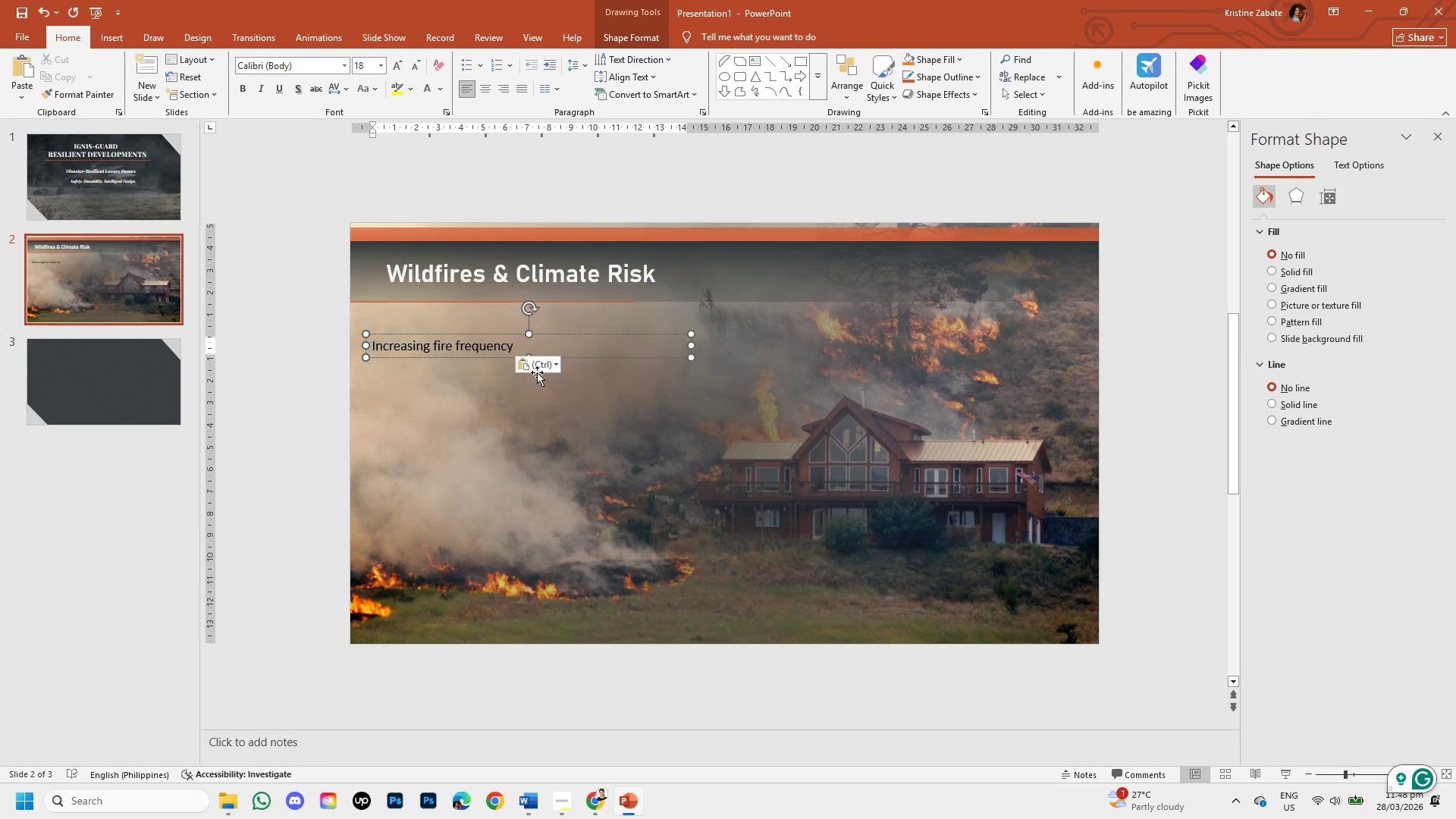 
left_click([553, 368])
 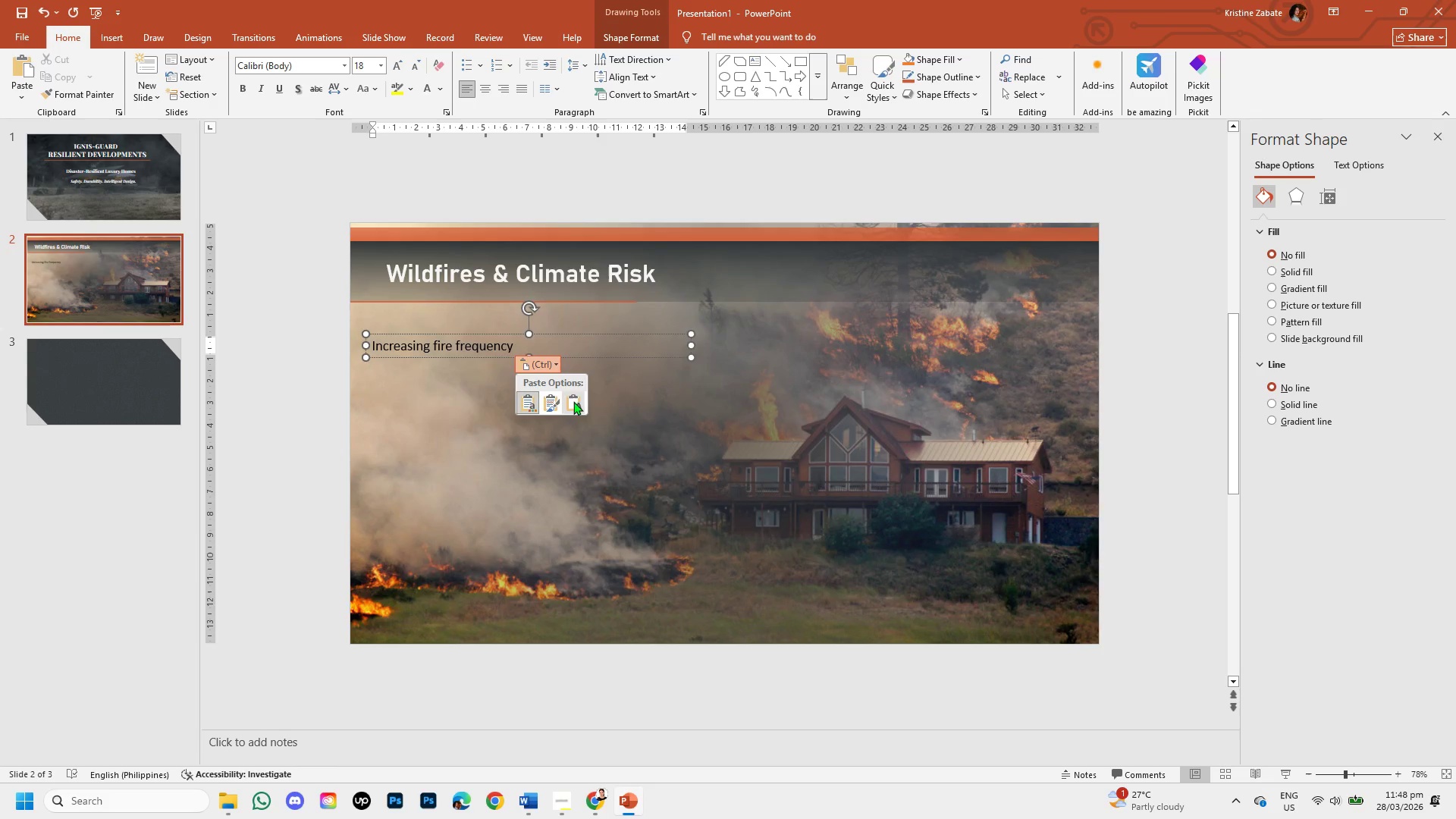 
left_click([573, 401])
 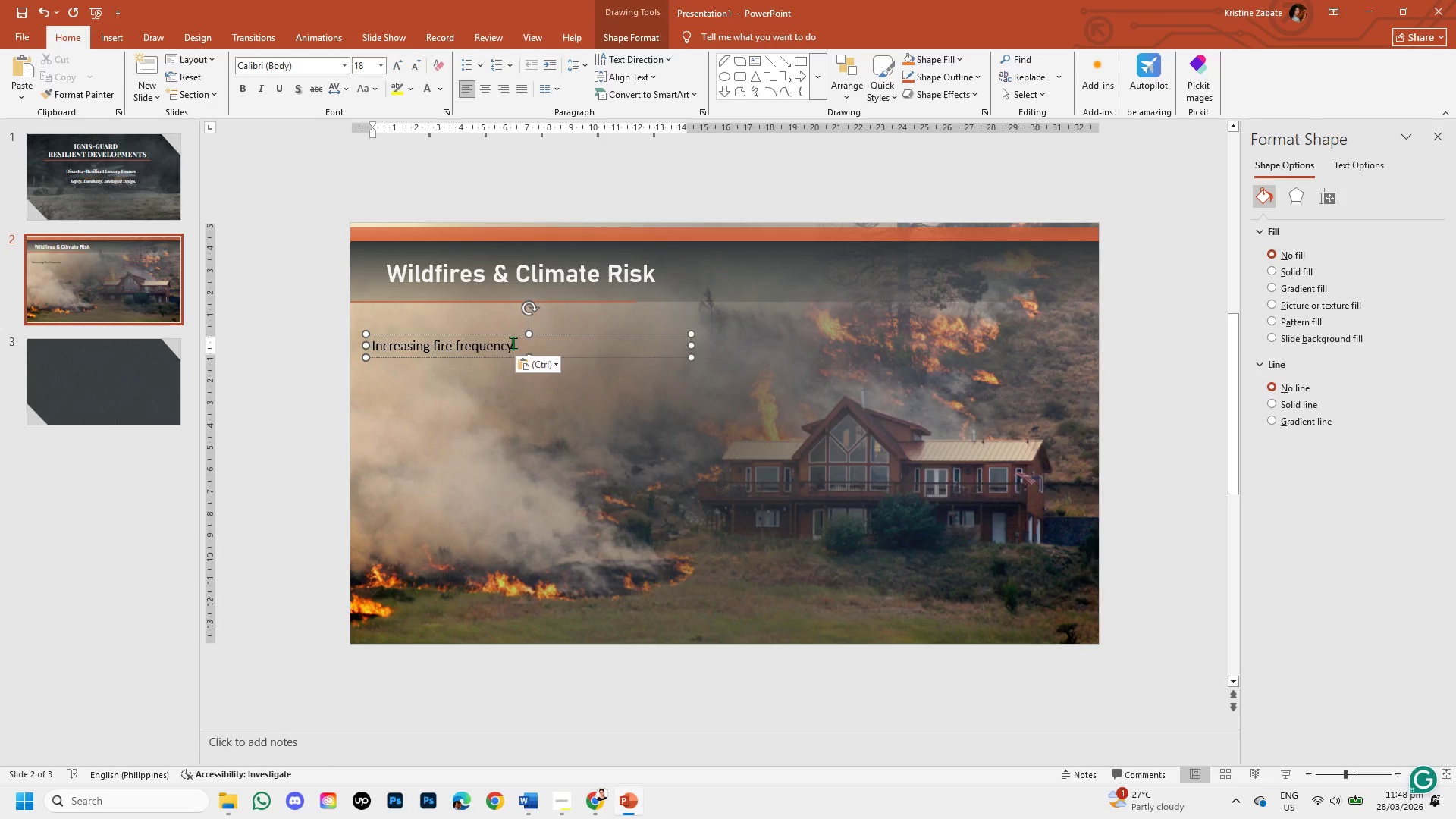 
left_click_drag(start_coordinate=[511, 343], to_coordinate=[386, 348])
 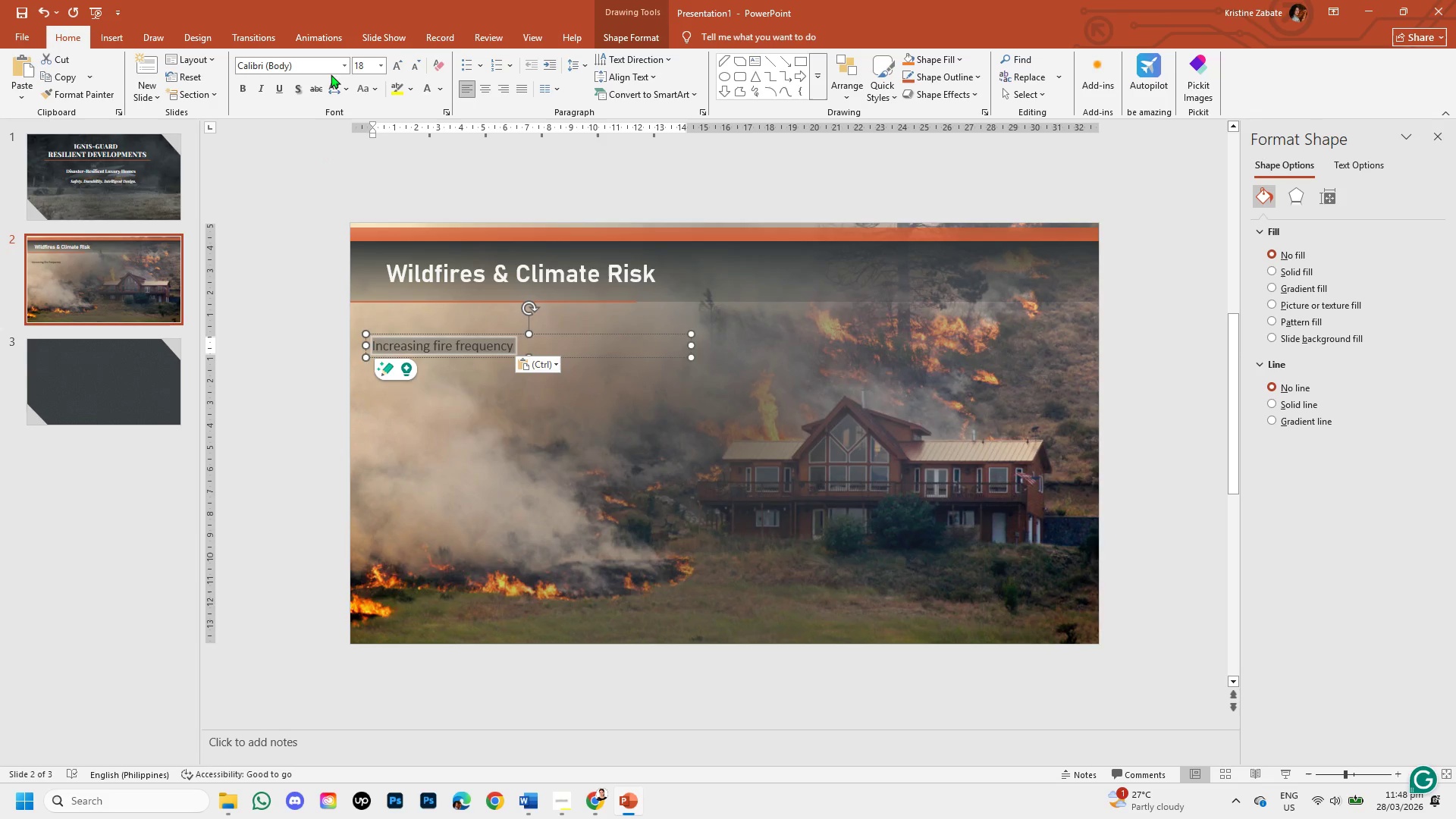 
left_click([341, 72])
 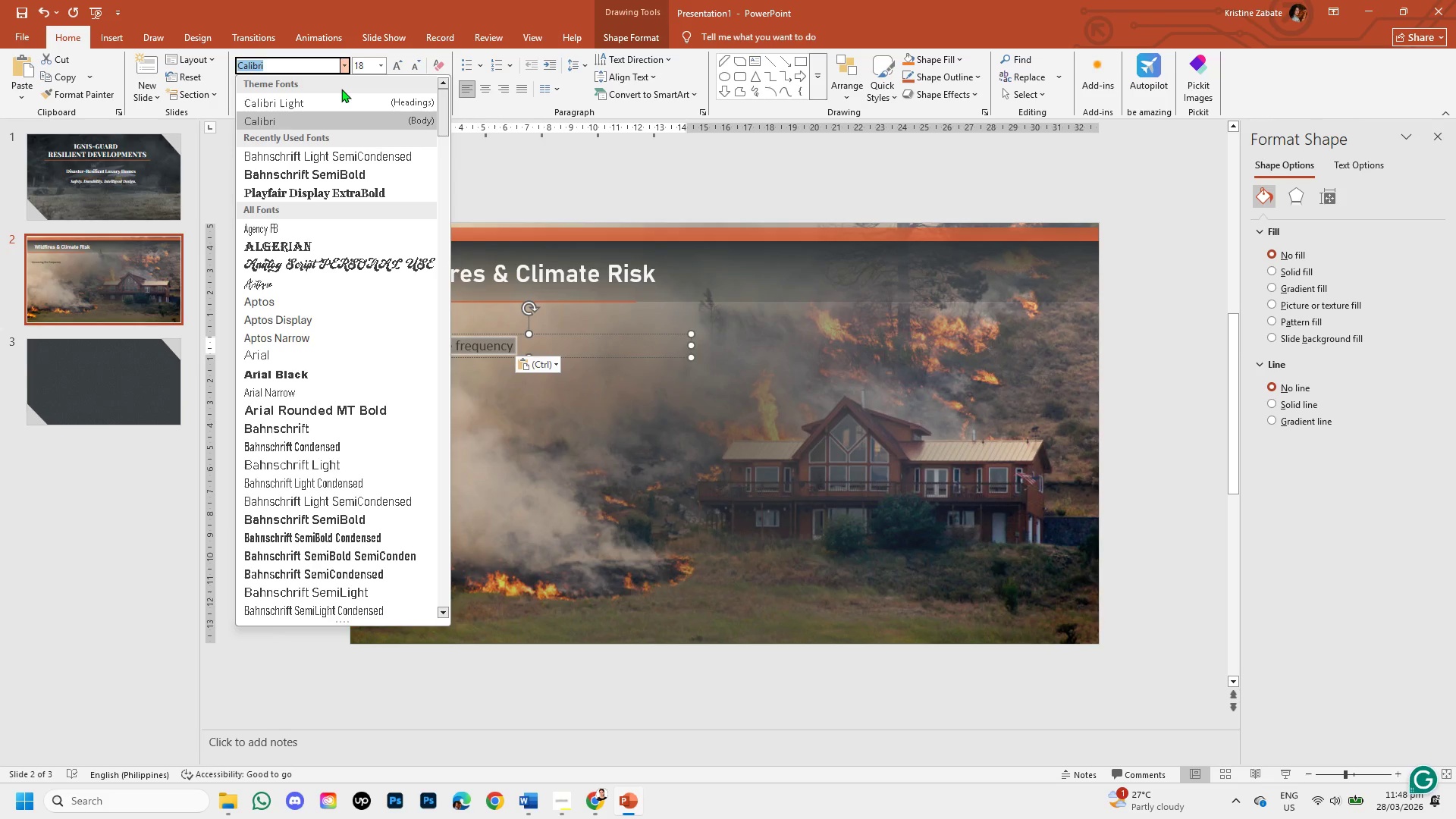 
mouse_move([331, 180])
 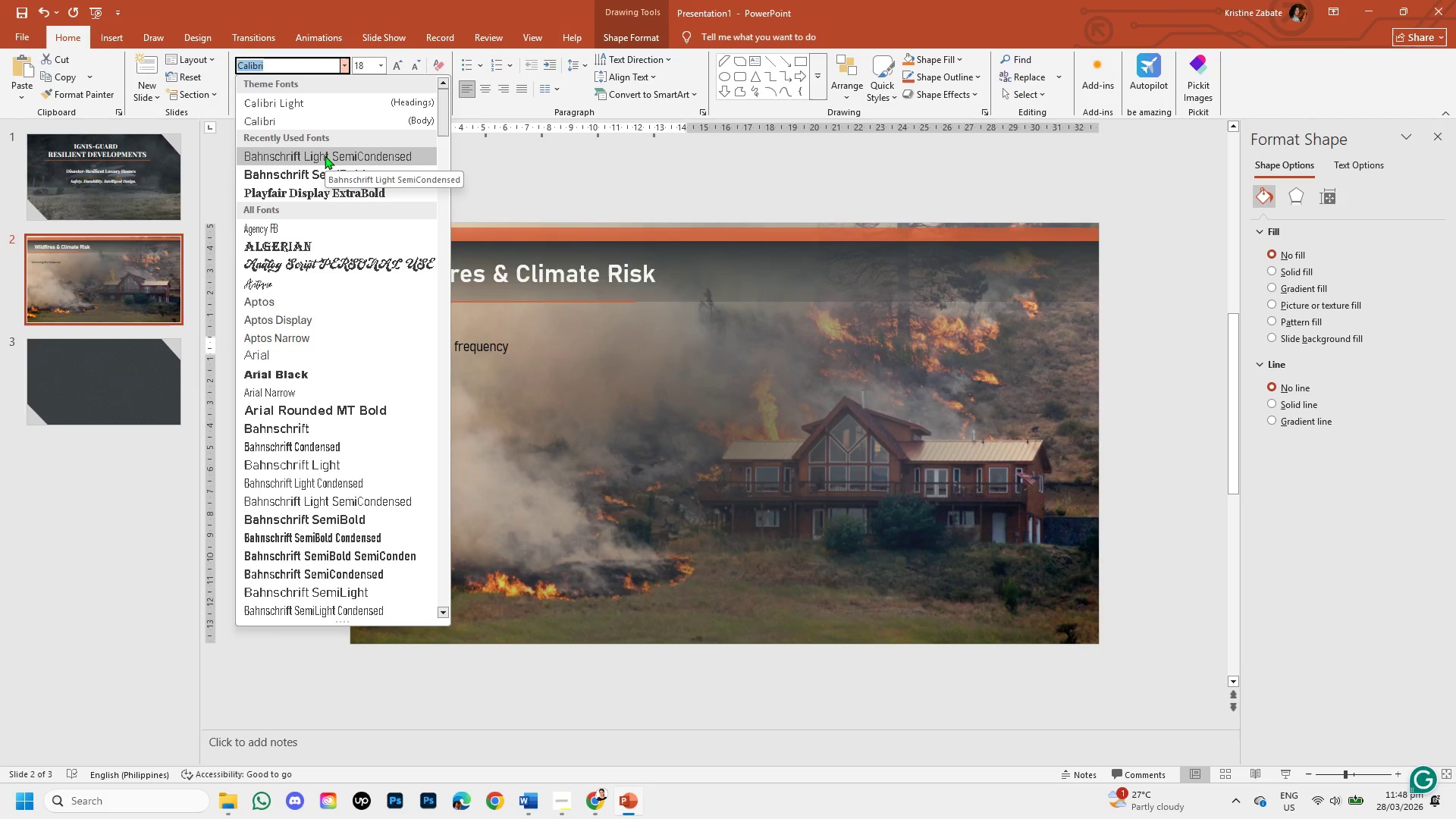 
left_click([323, 170])
 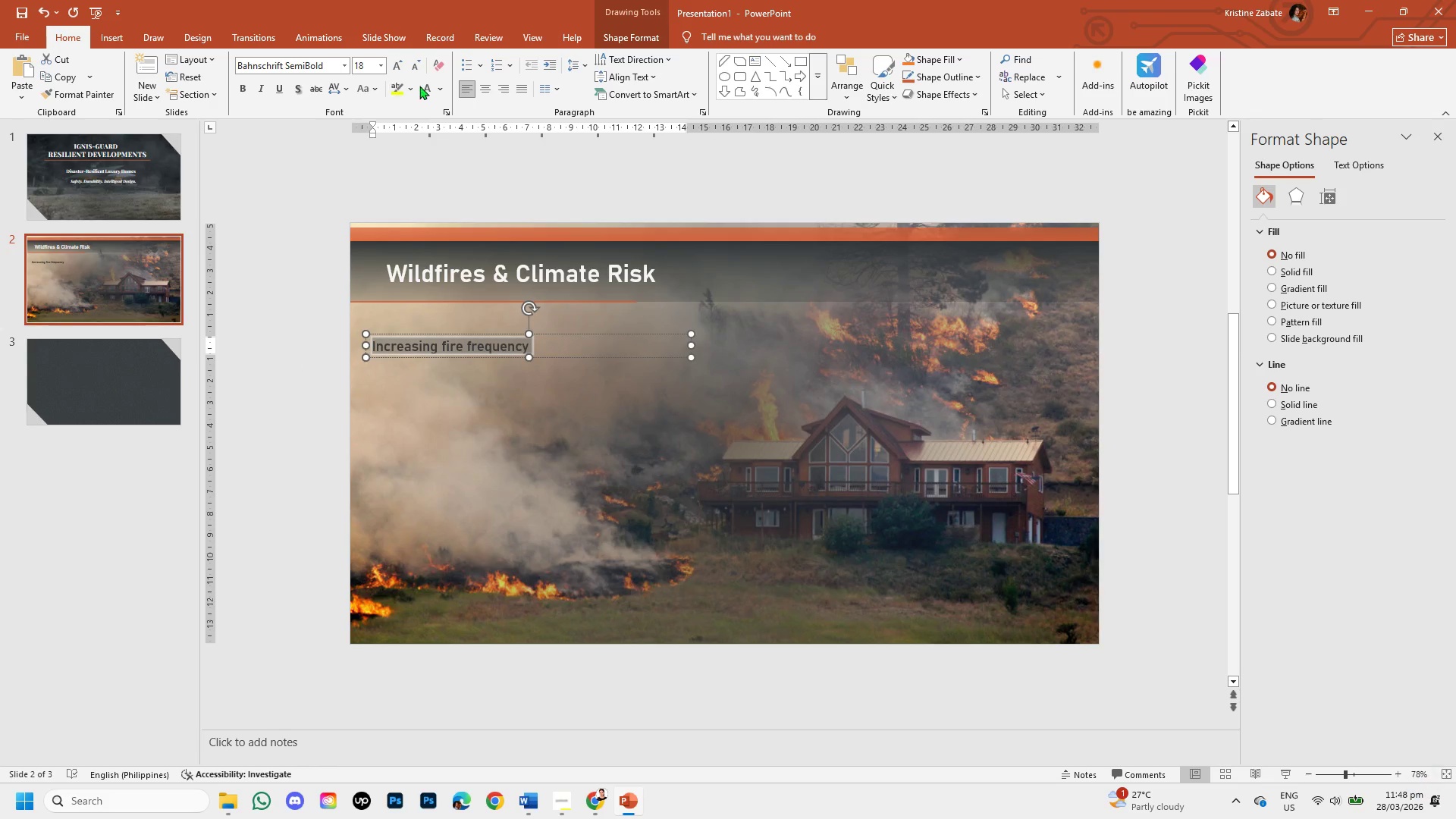 
left_click([425, 86])
 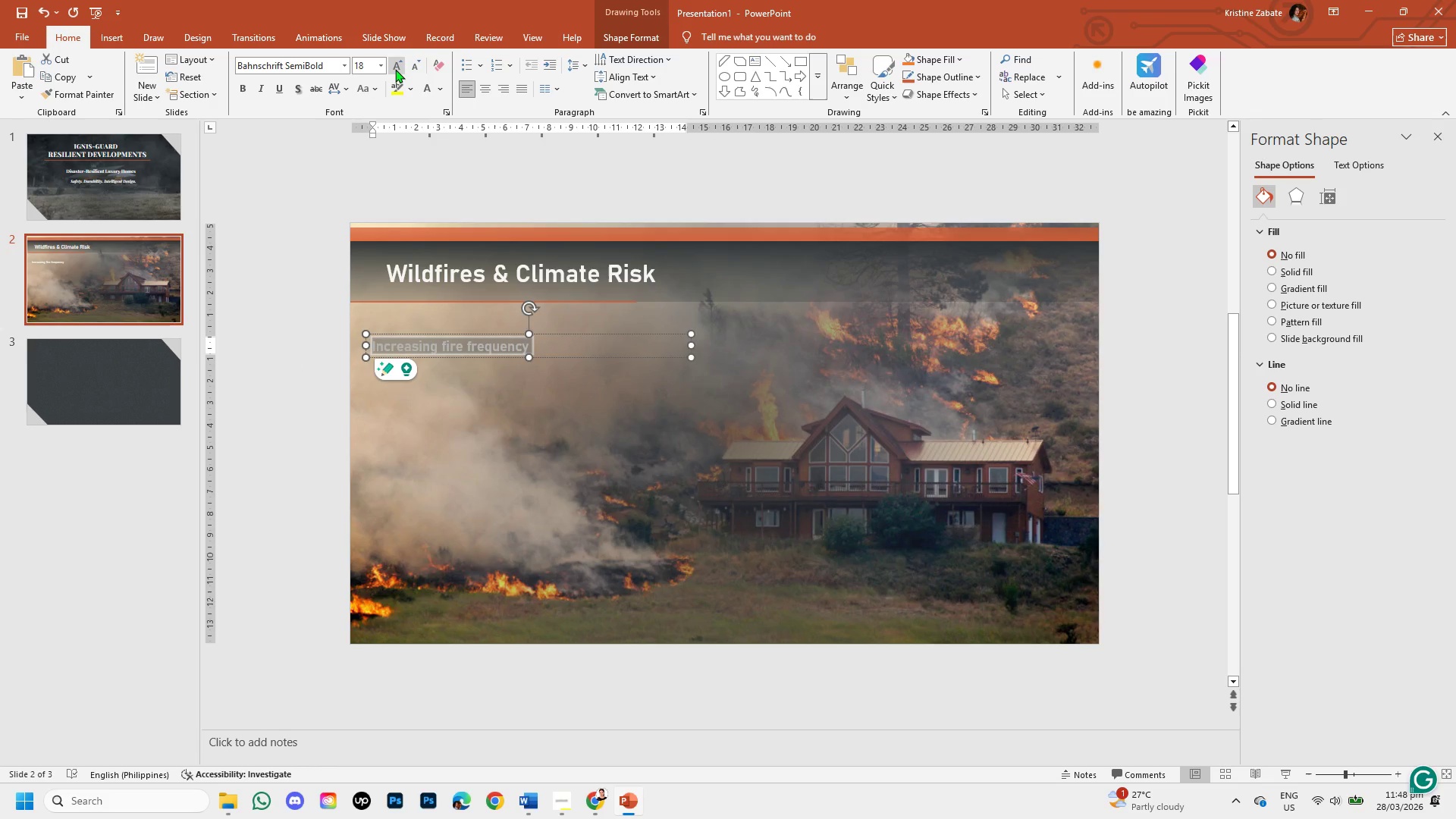 
left_click([395, 69])
 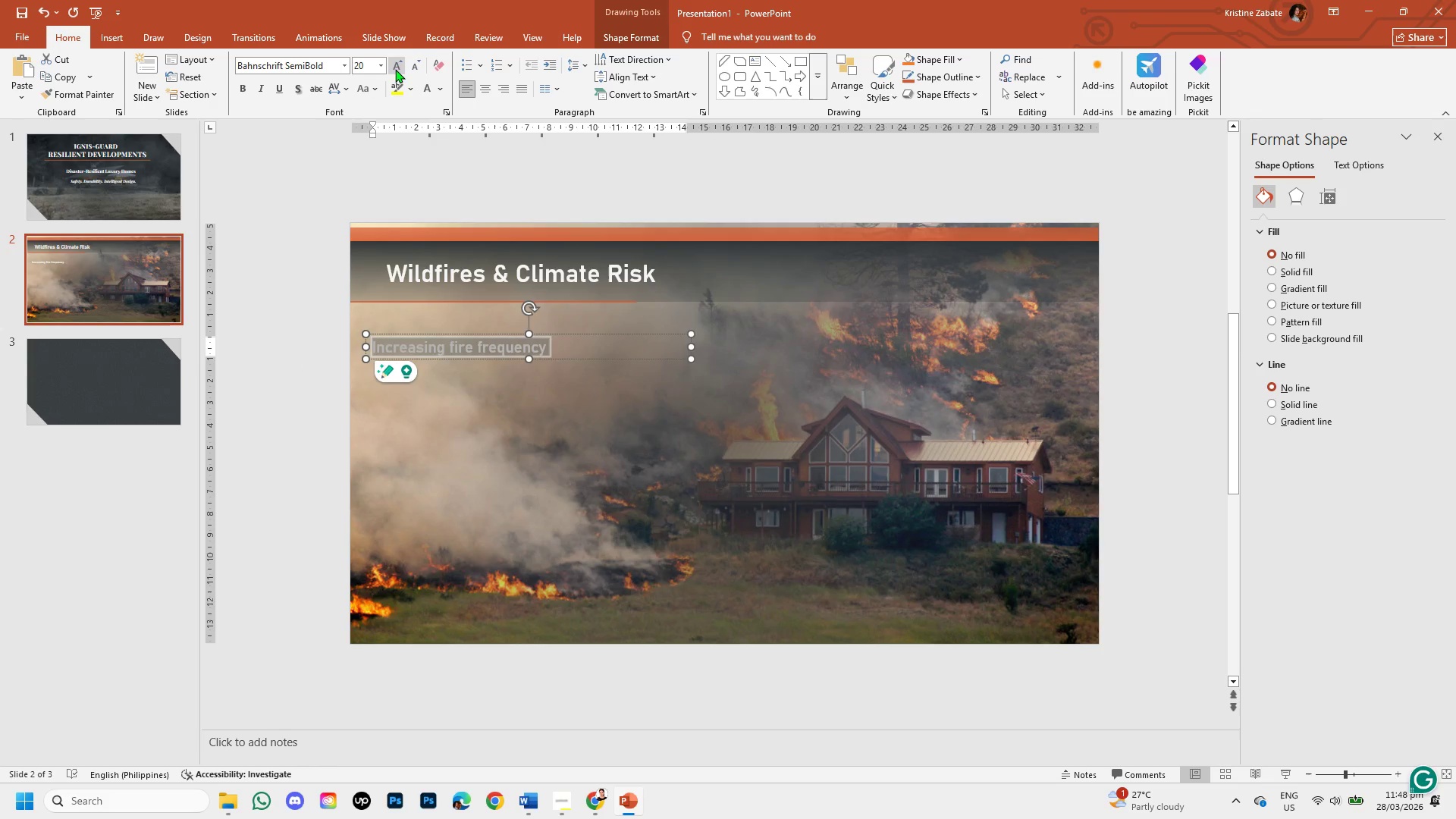 
left_click([395, 69])
 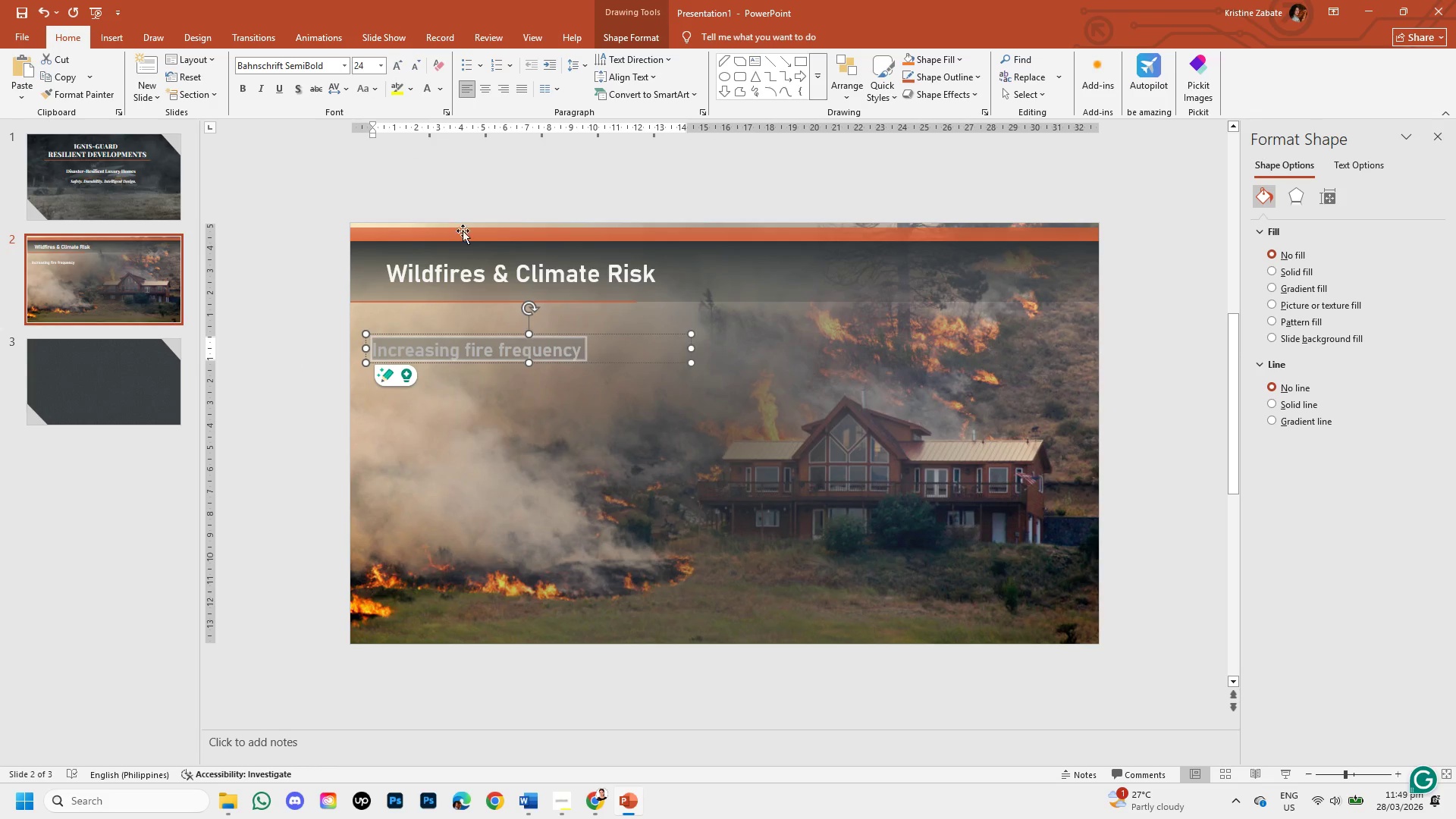 
left_click([580, 347])
 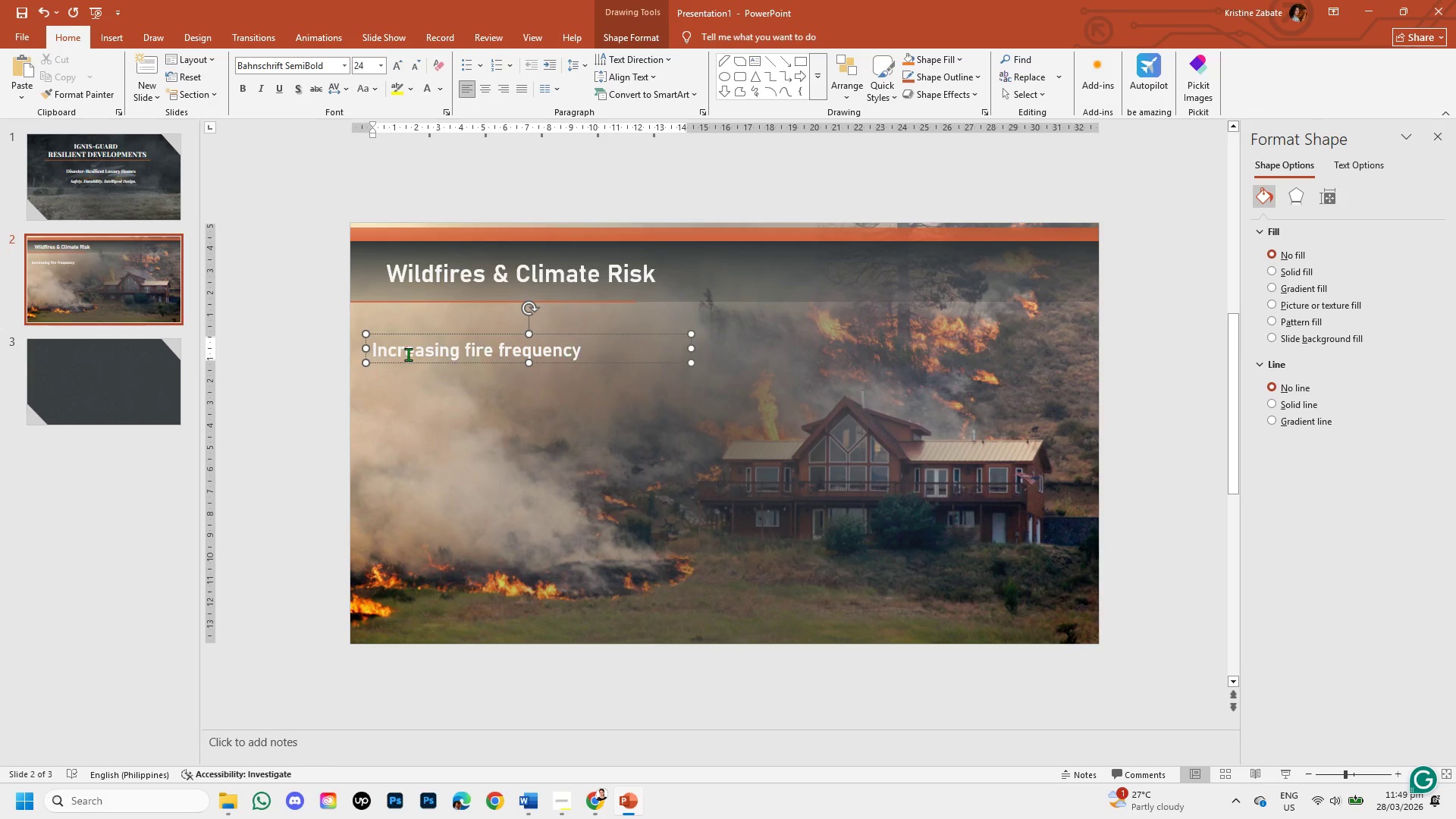 
wait(6.75)
 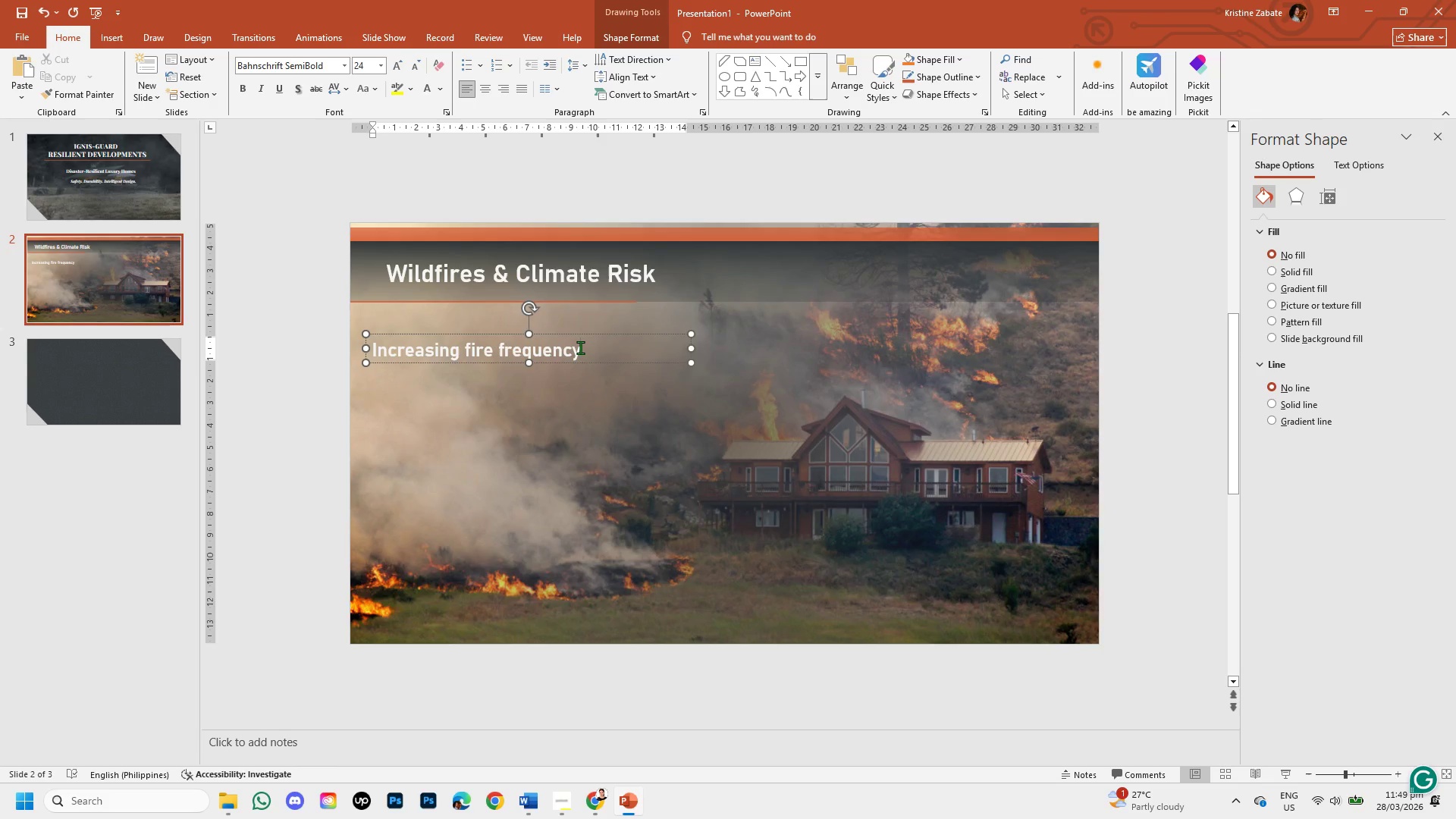 
left_click([464, 348])
 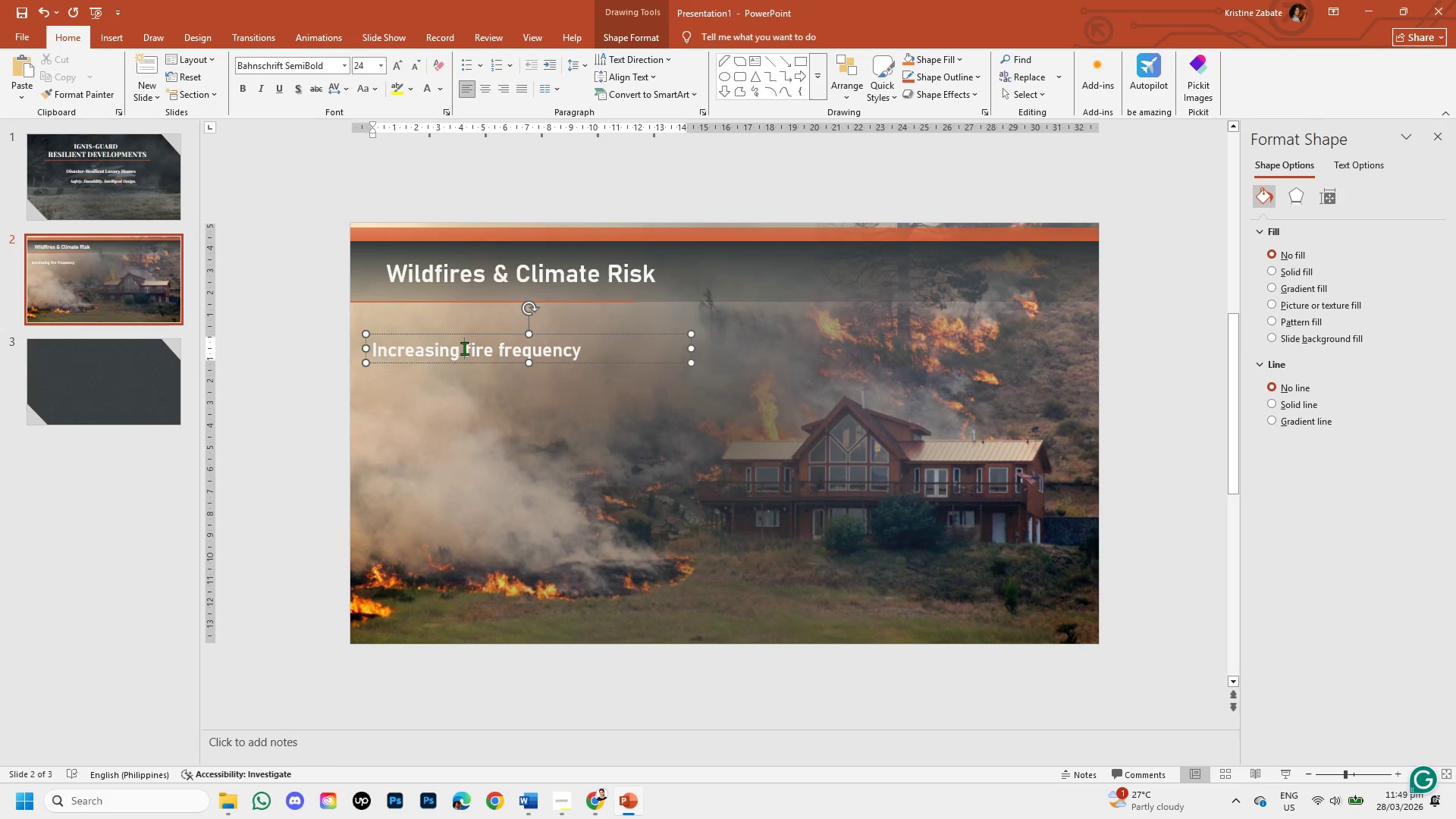 
type(Wildfires )
 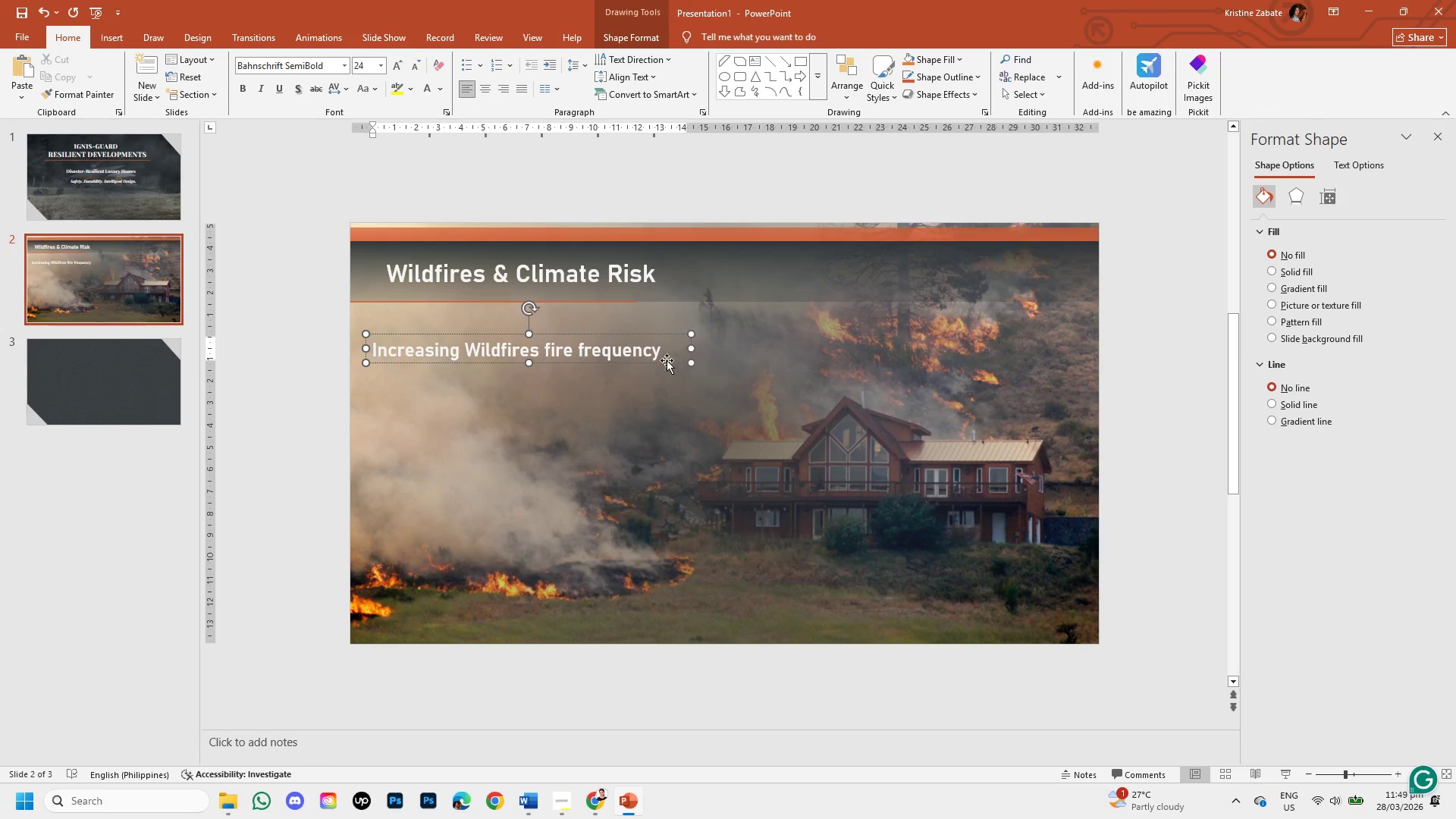 
left_click_drag(start_coordinate=[659, 353], to_coordinate=[561, 359])
 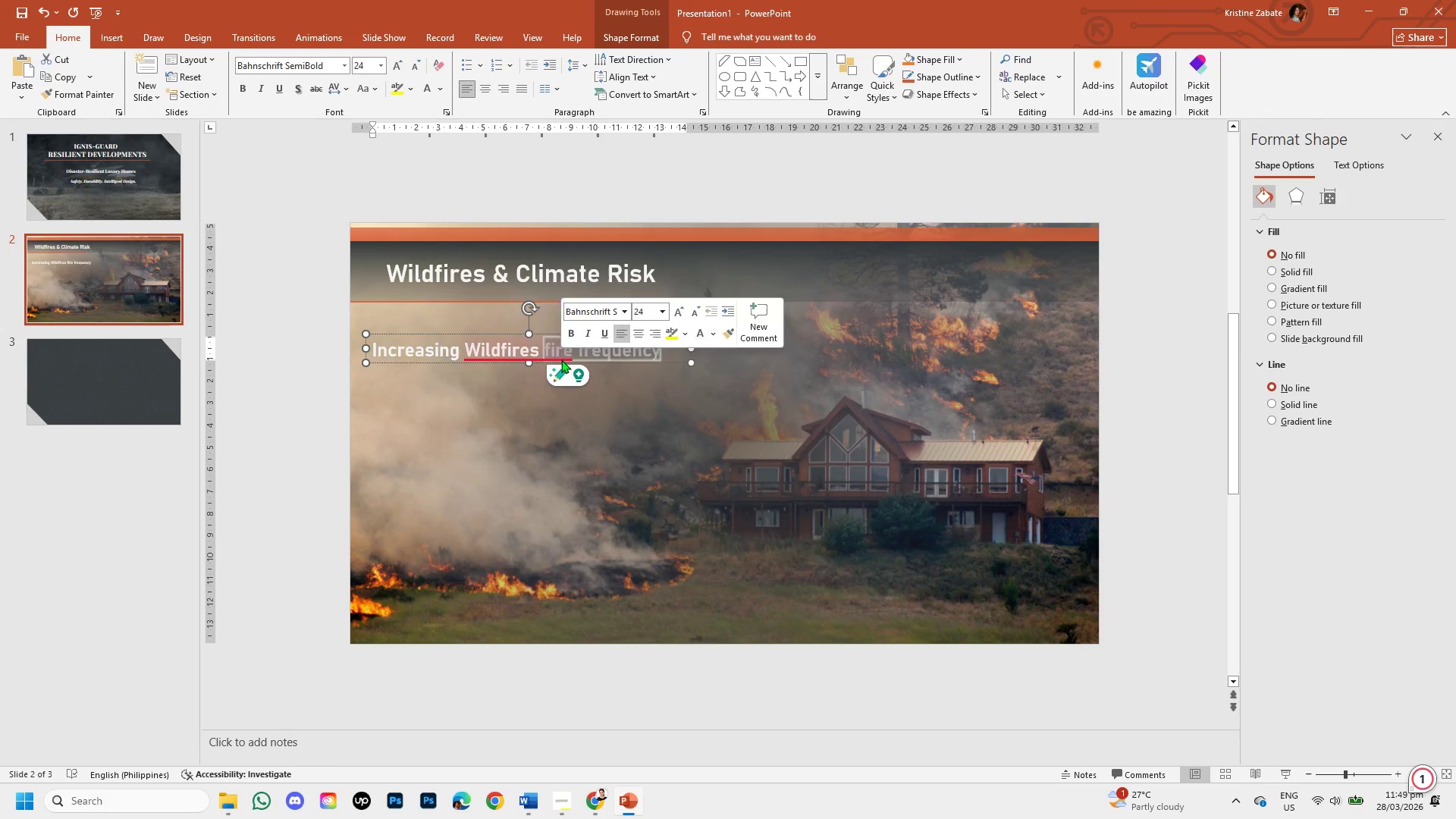 
key(Backspace)
 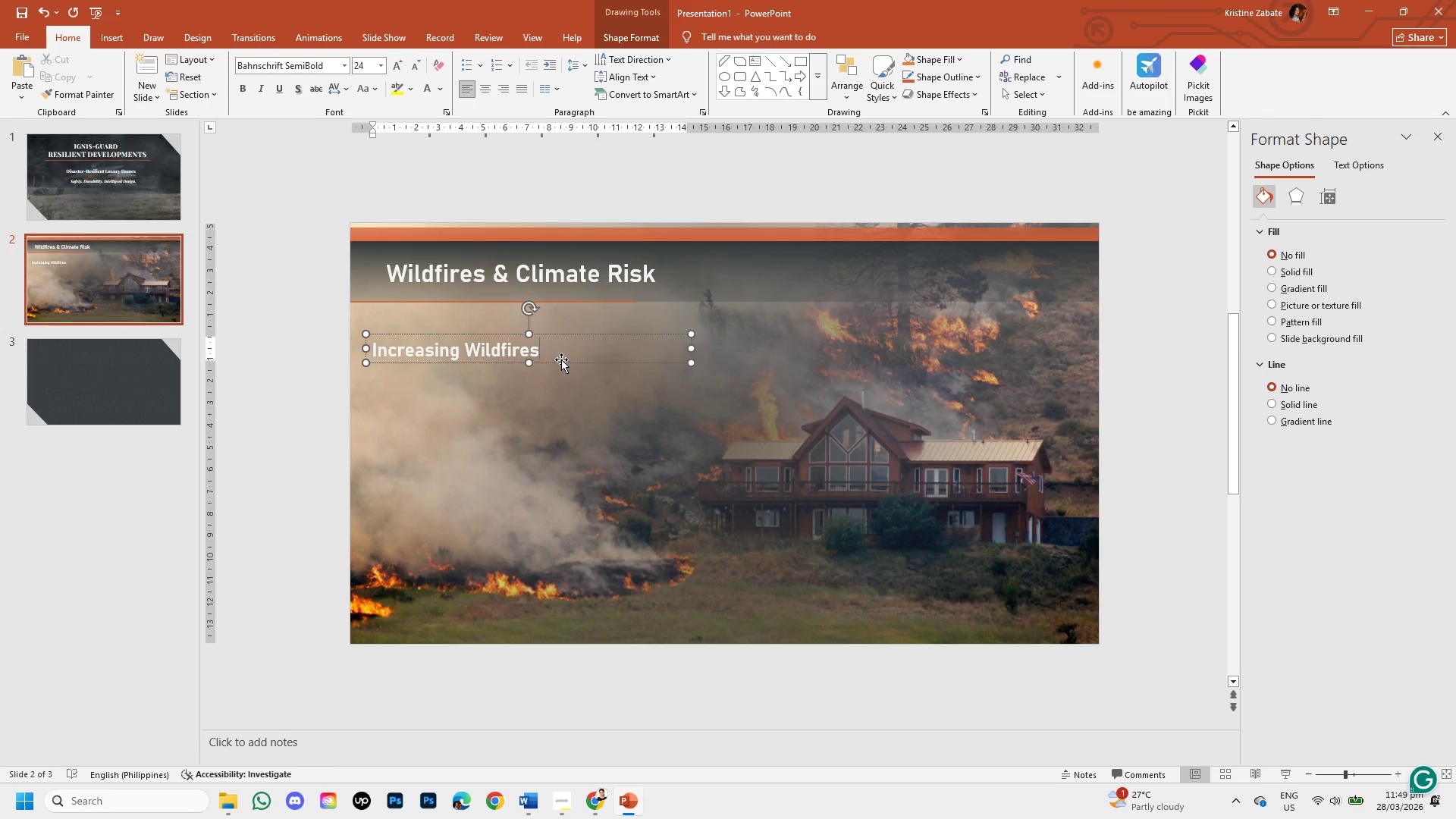 
key(Enter)
 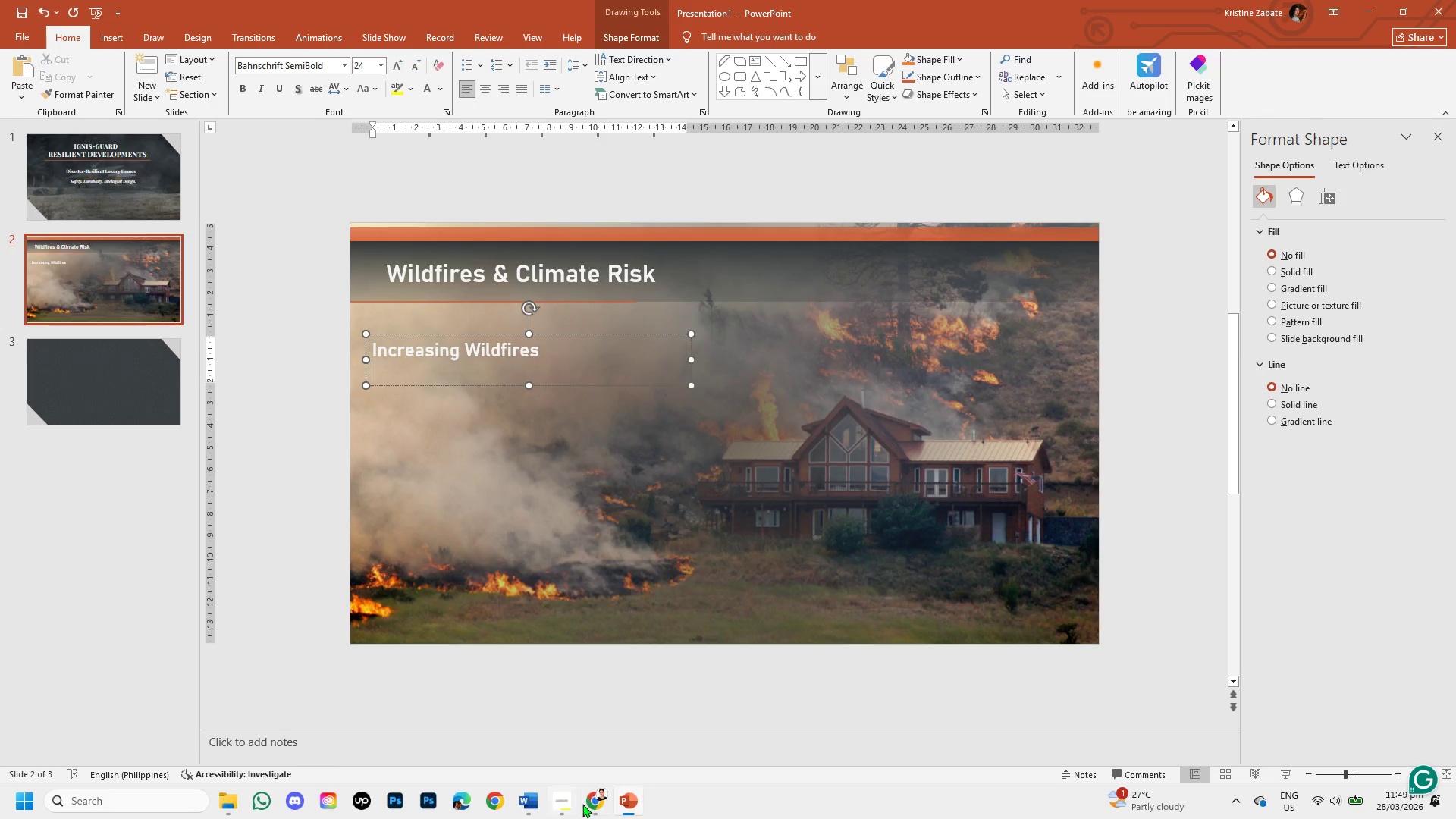 
left_click([588, 804])
 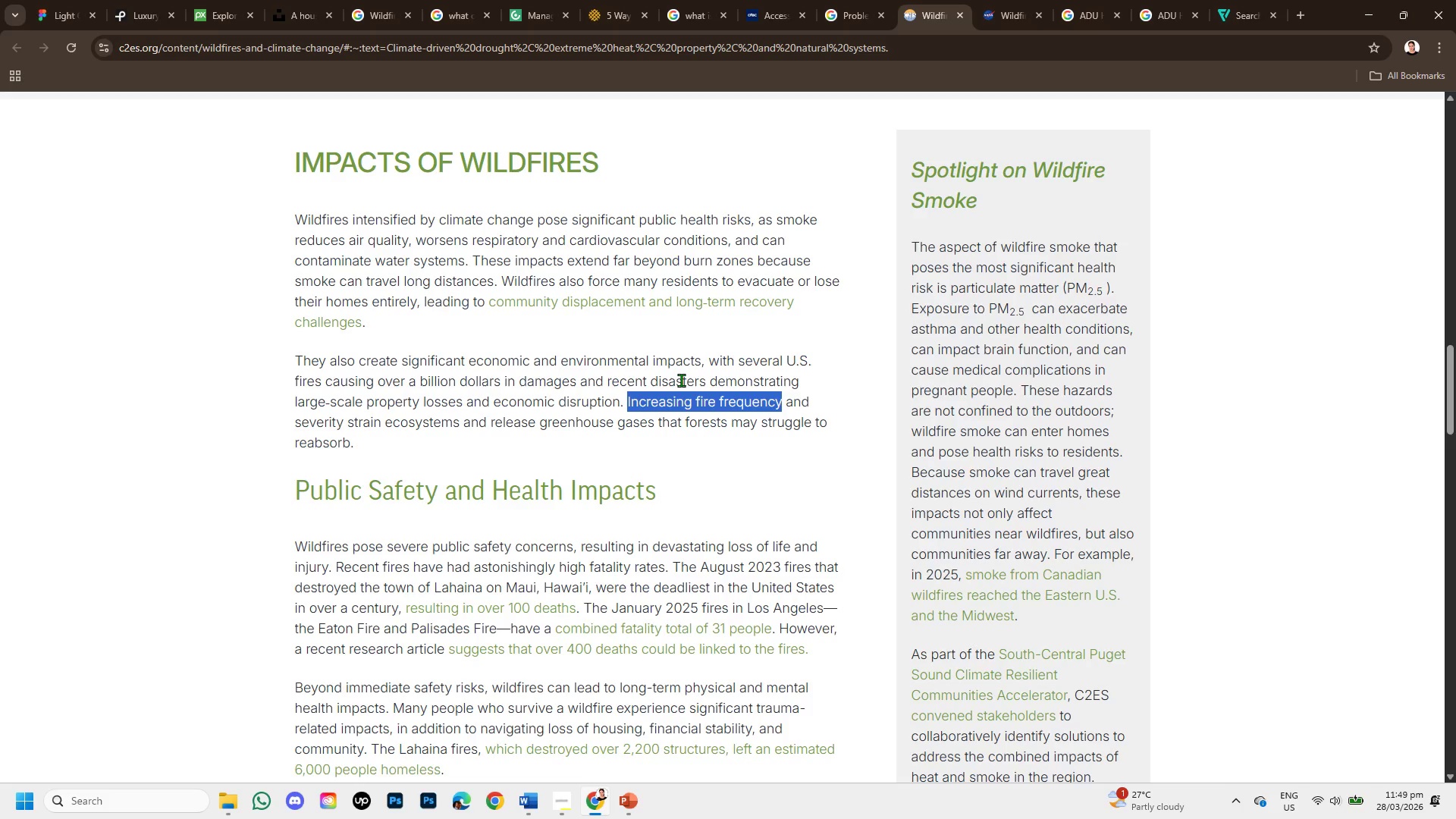 
wait(10.06)
 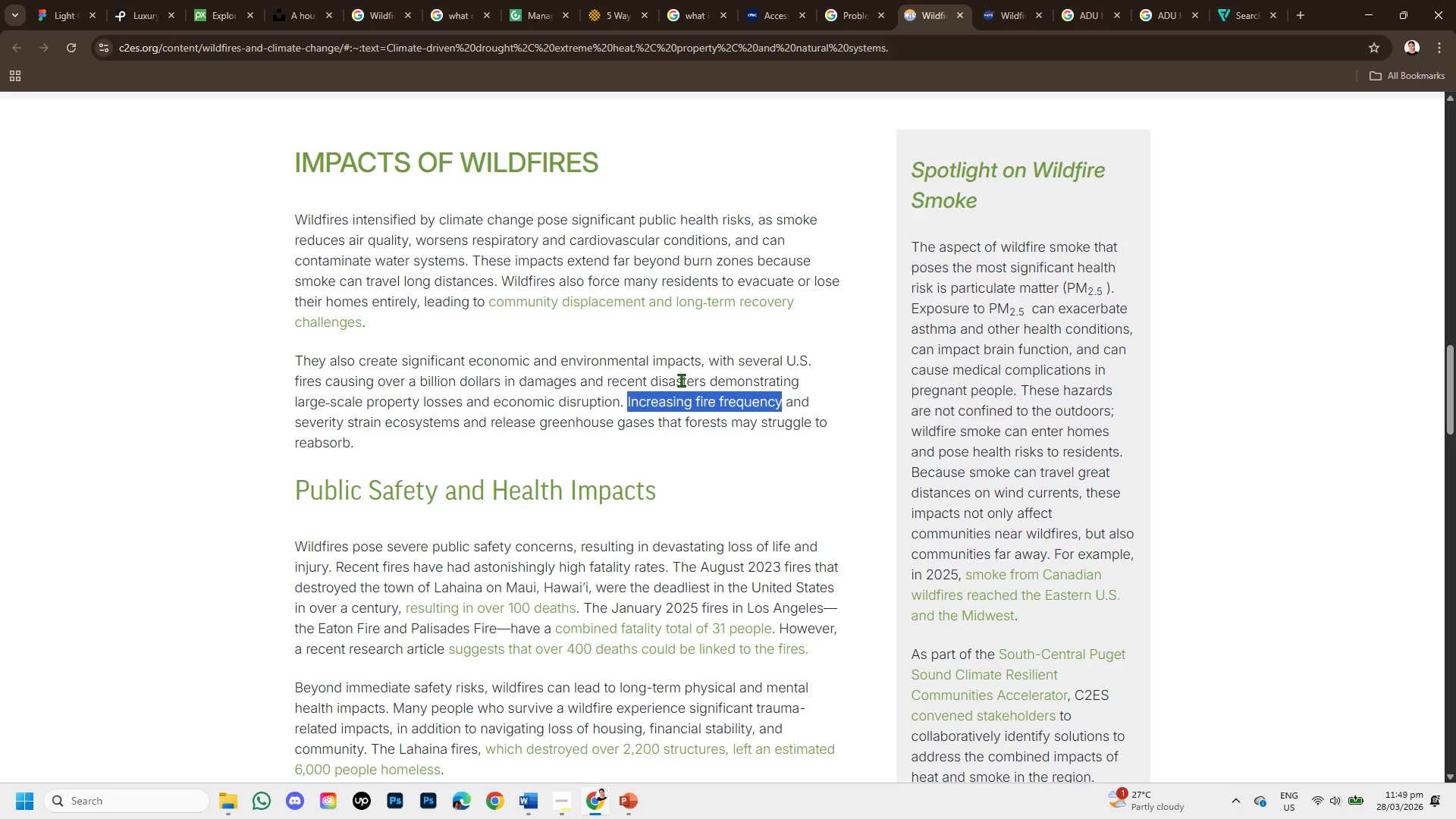 
left_click_drag(start_coordinate=[298, 398], to_coordinate=[460, 399])
 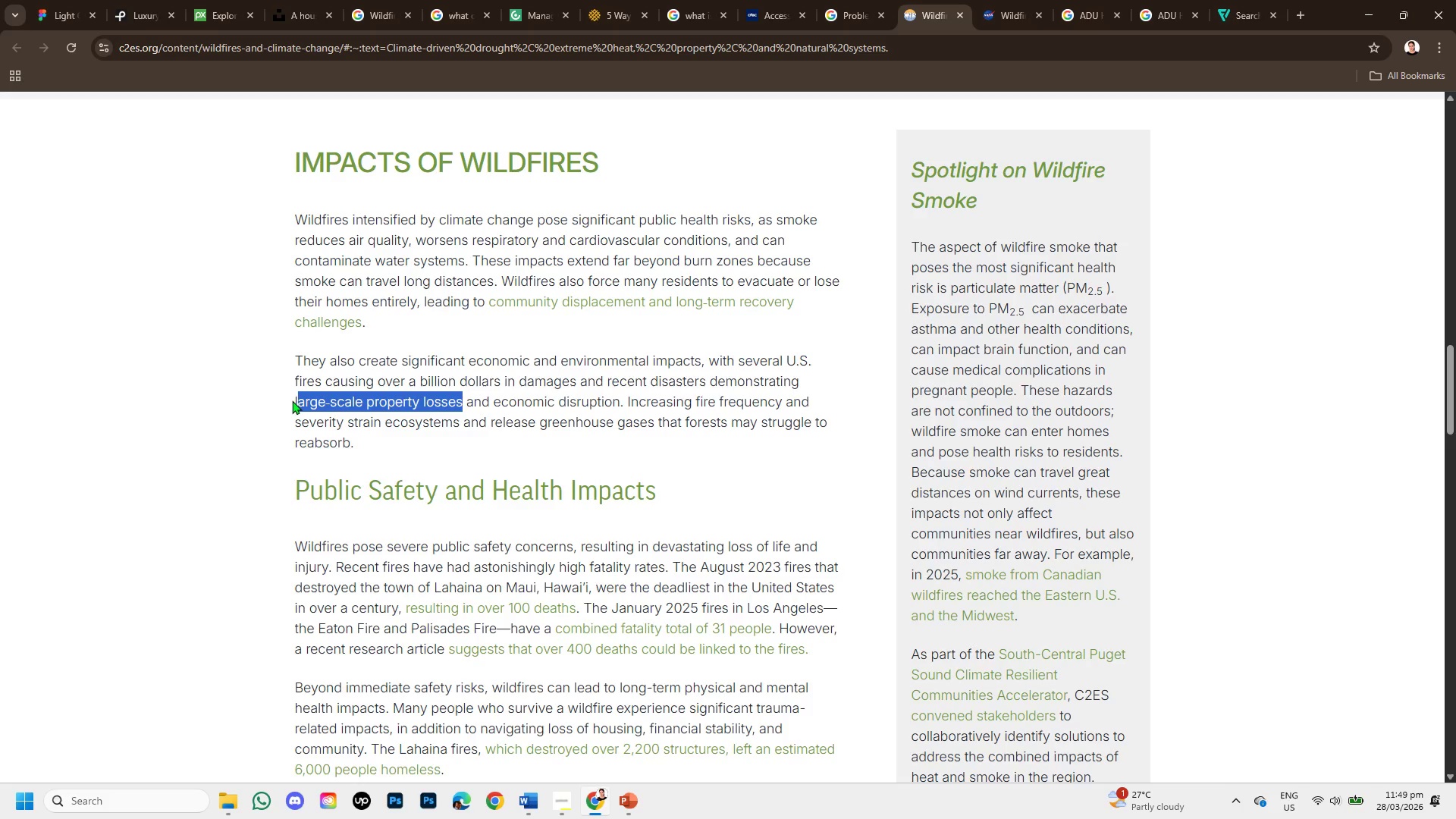 
left_click_drag(start_coordinate=[291, 400], to_coordinate=[465, 402])
 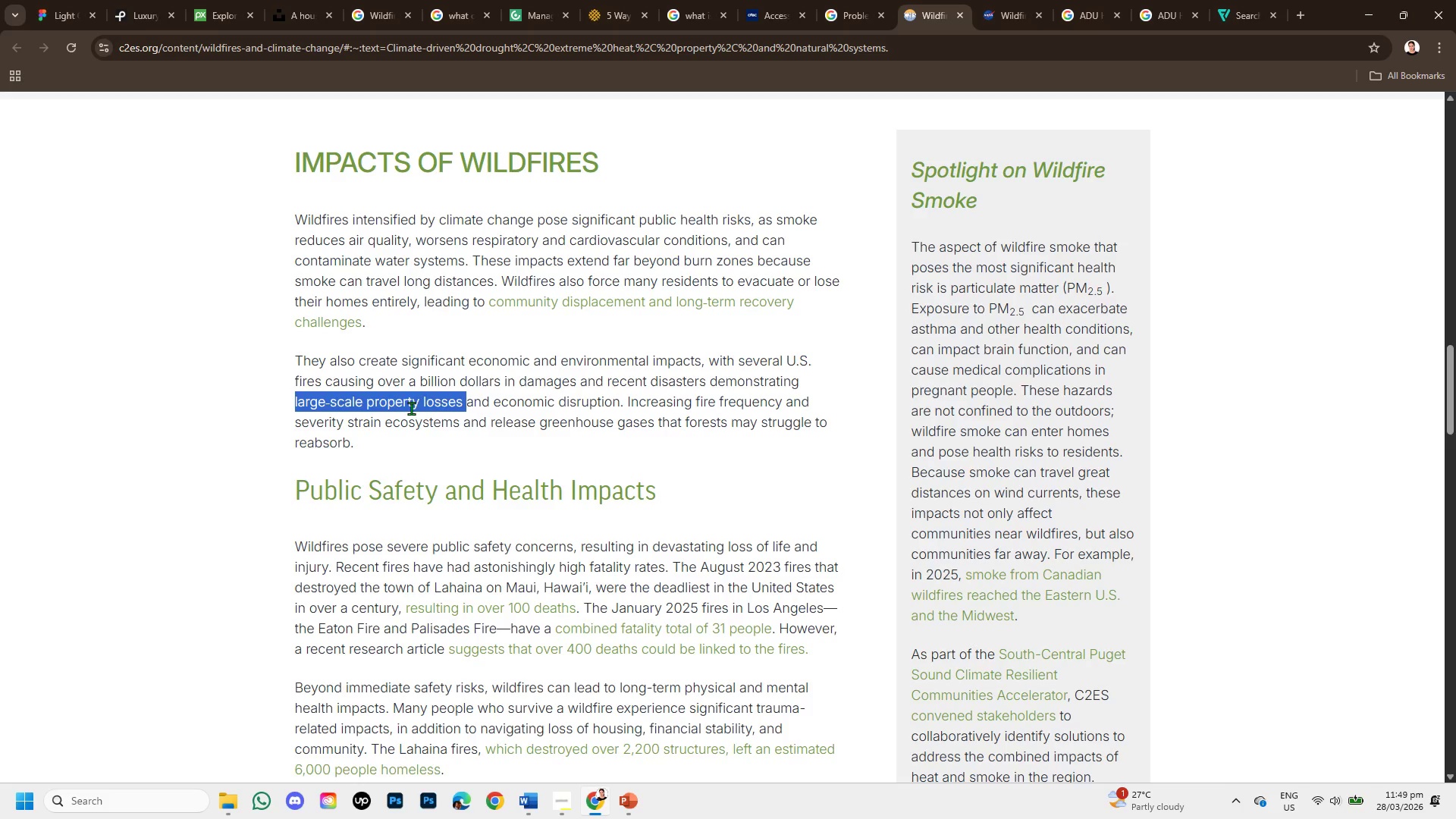 
right_click([411, 408])
 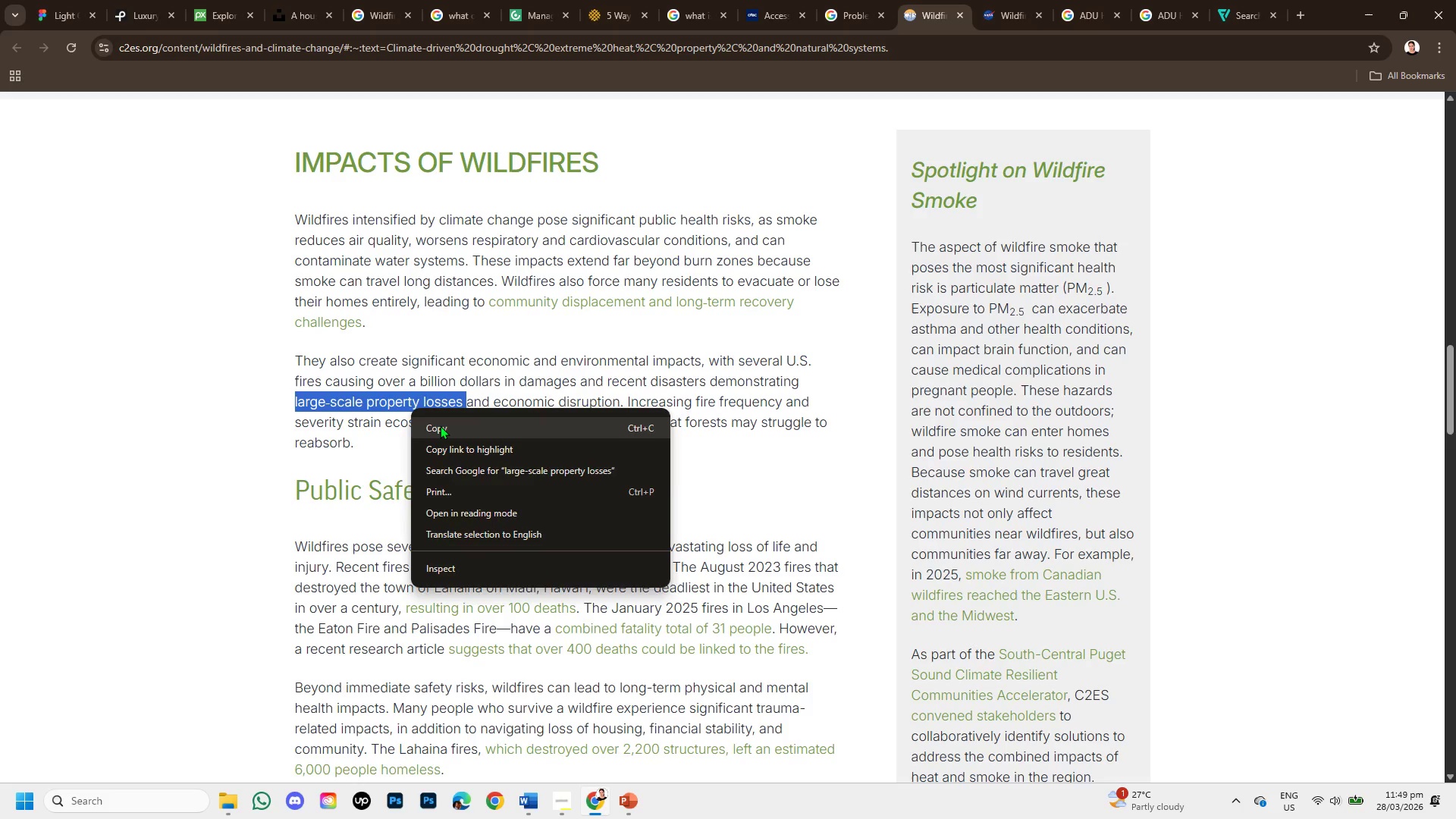 
left_click([440, 425])
 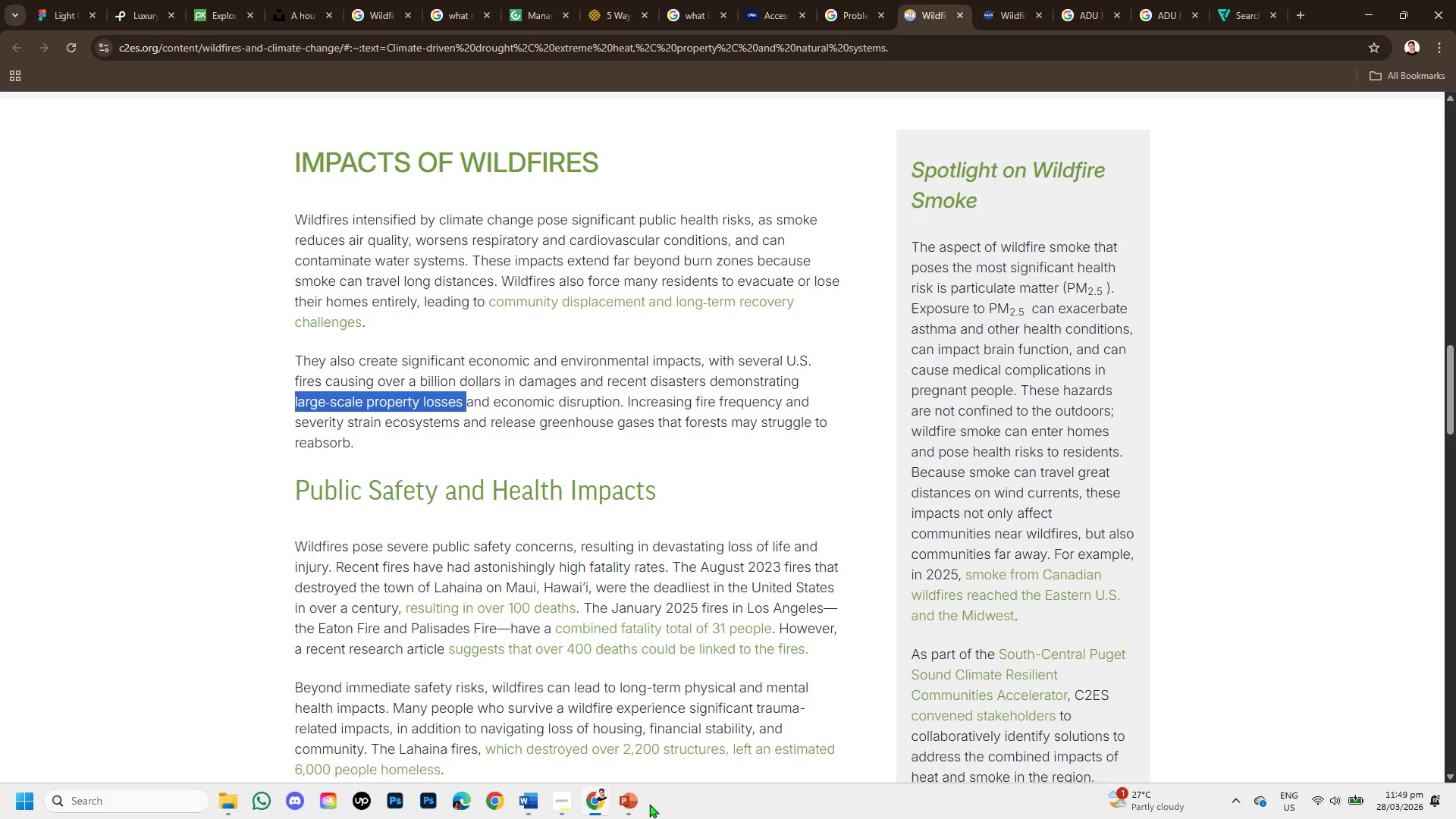 
left_click([628, 799])
 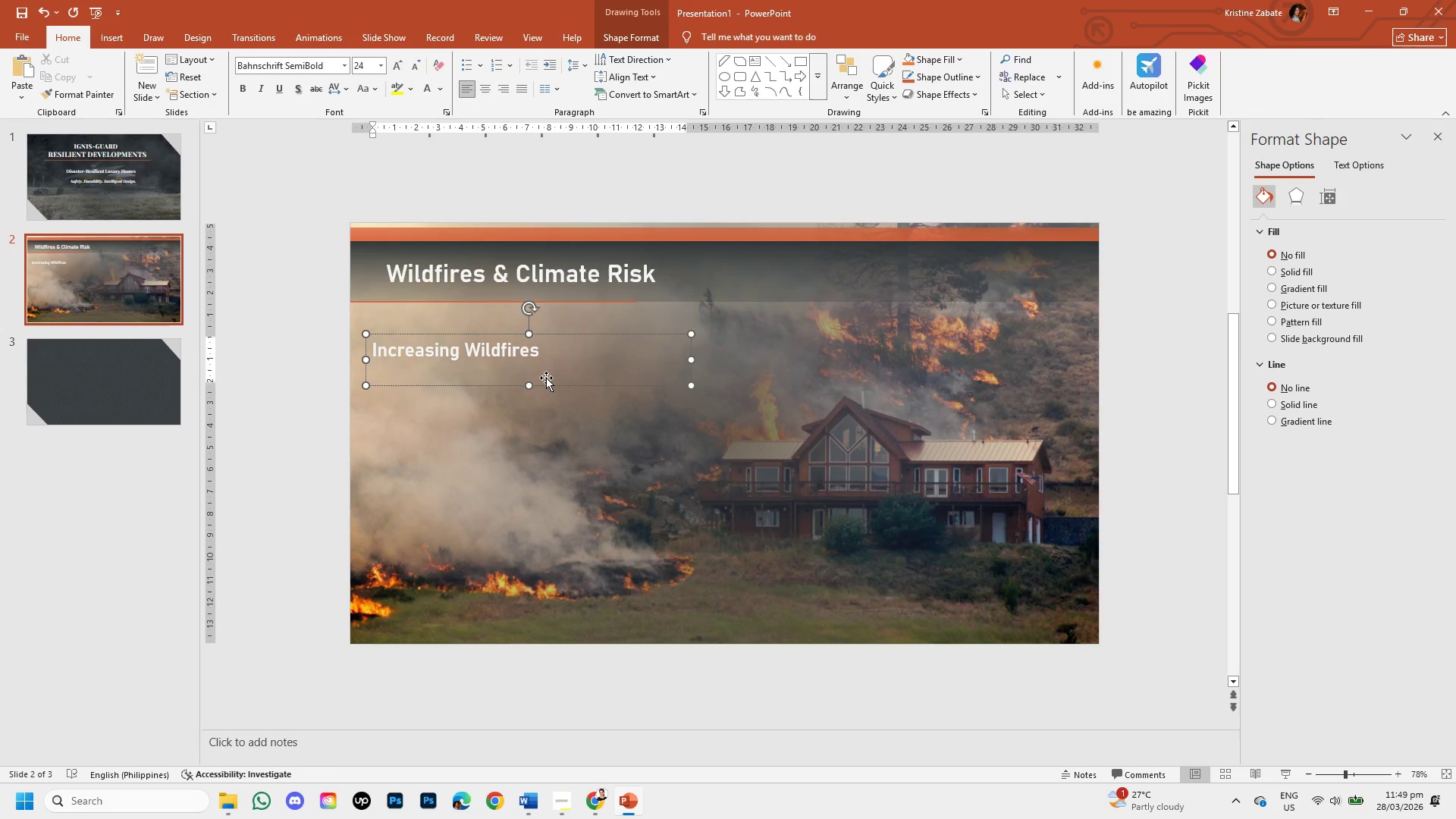 
key(Control+V)
 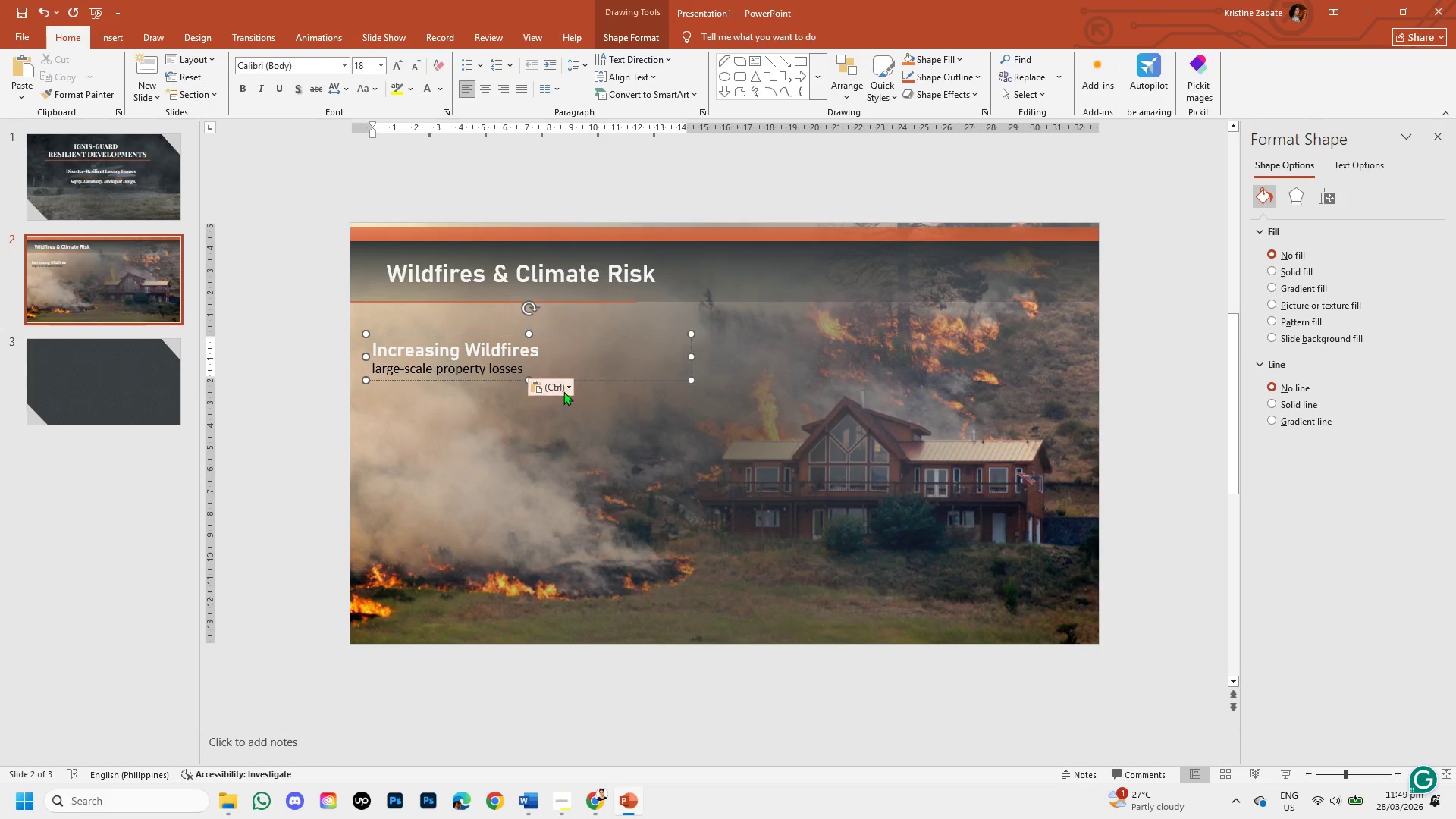 
left_click([566, 387])
 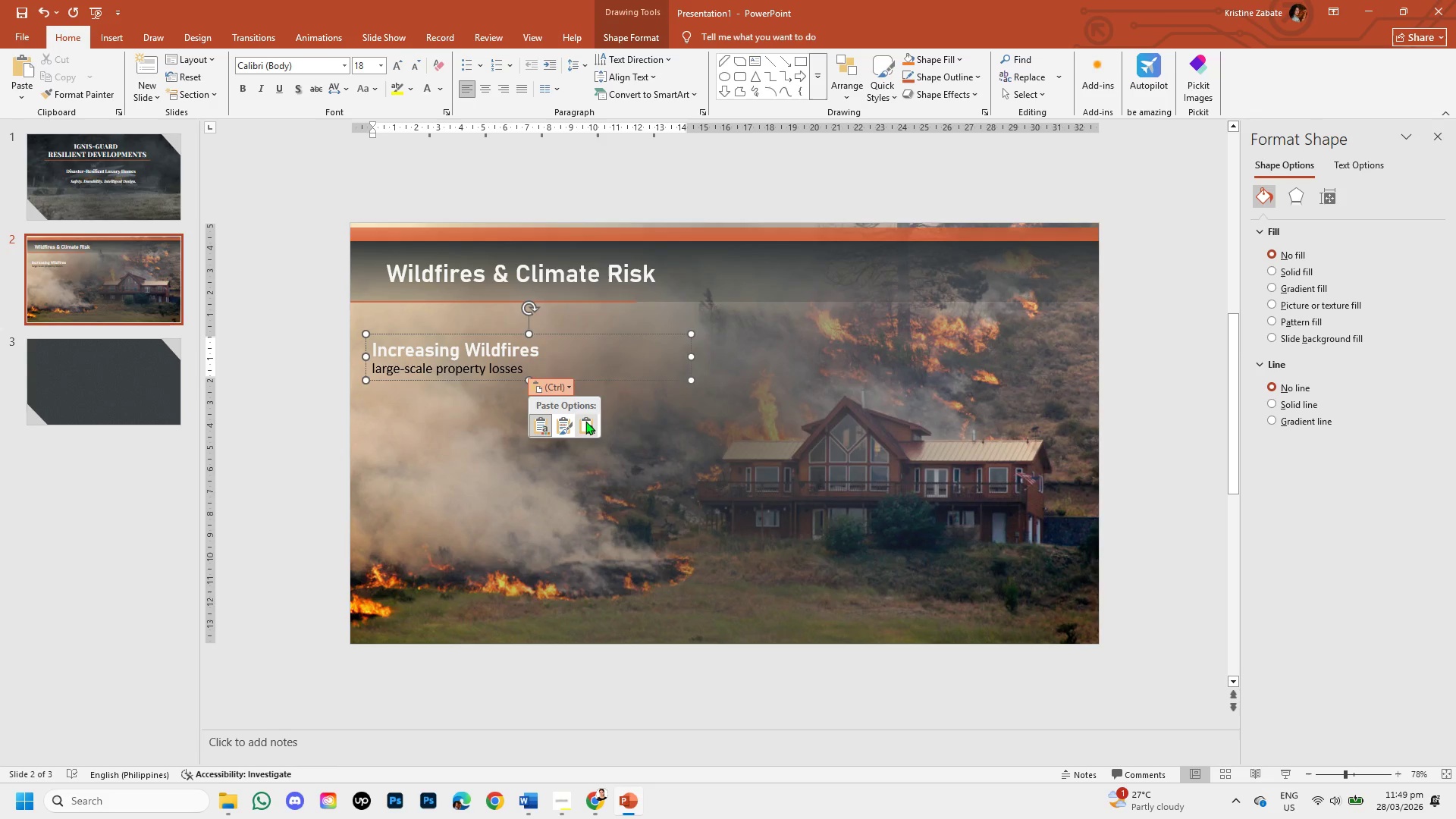 
left_click([585, 421])
 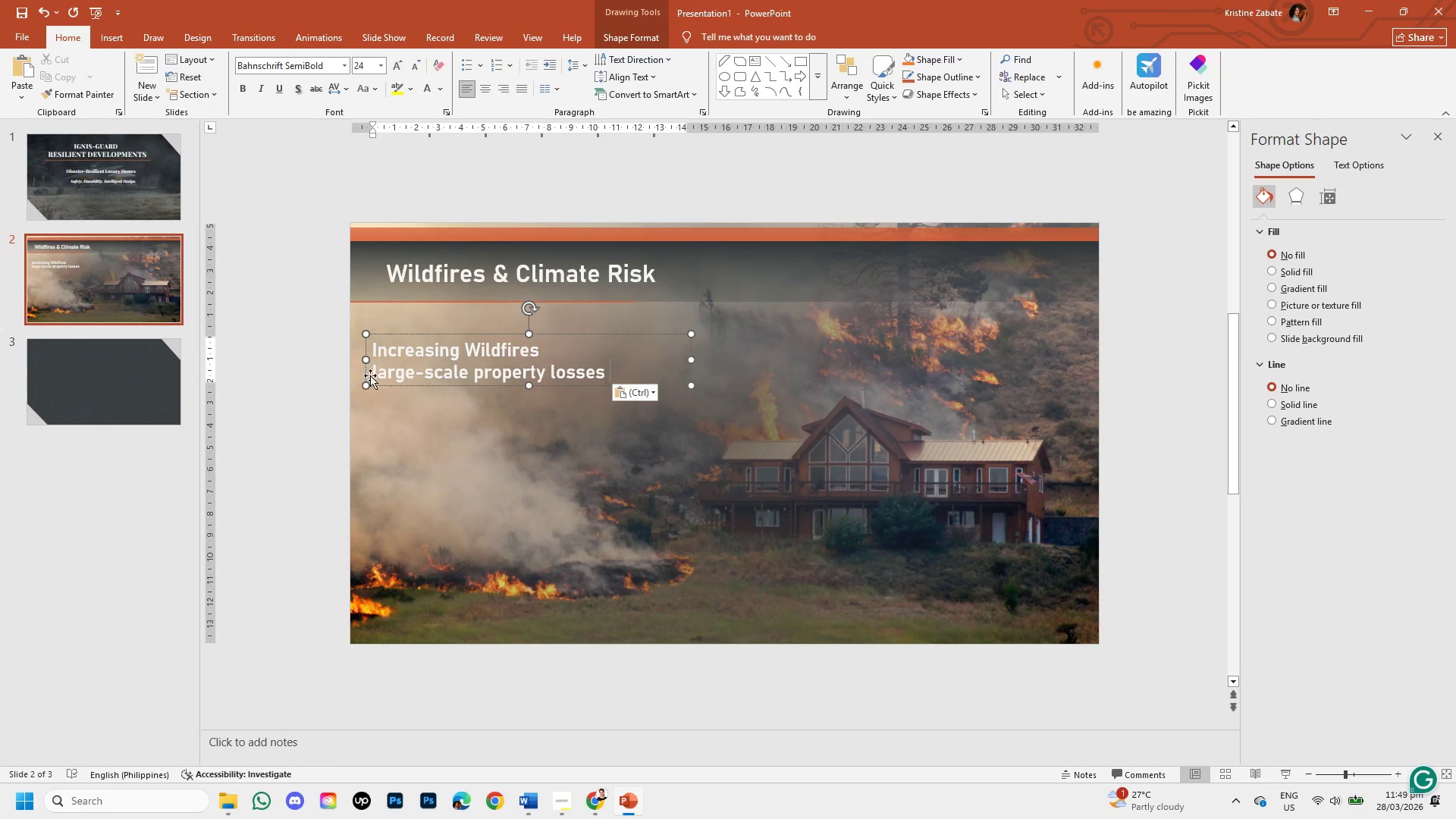 
left_click([378, 370])
 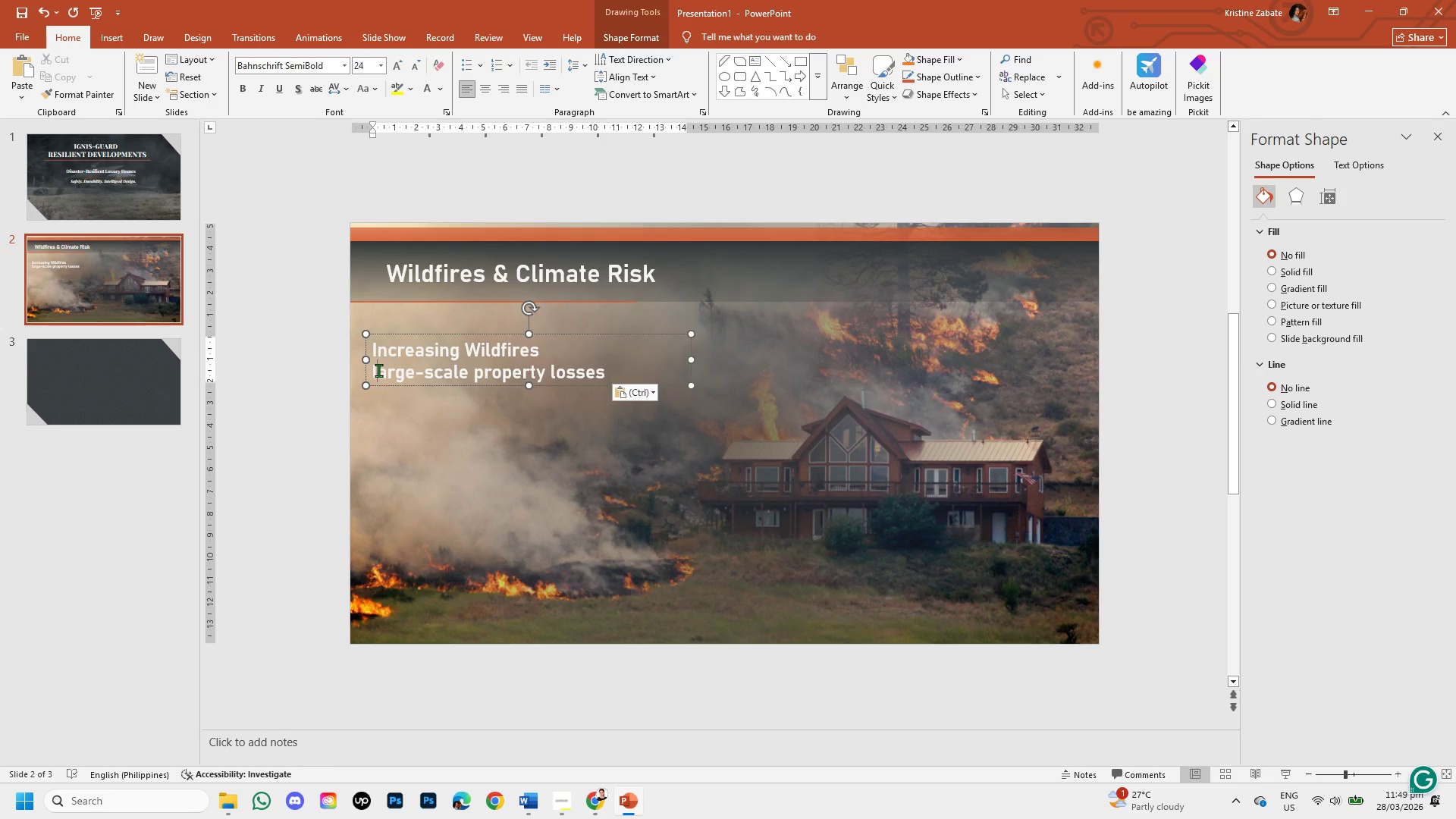 
key(Backspace)
 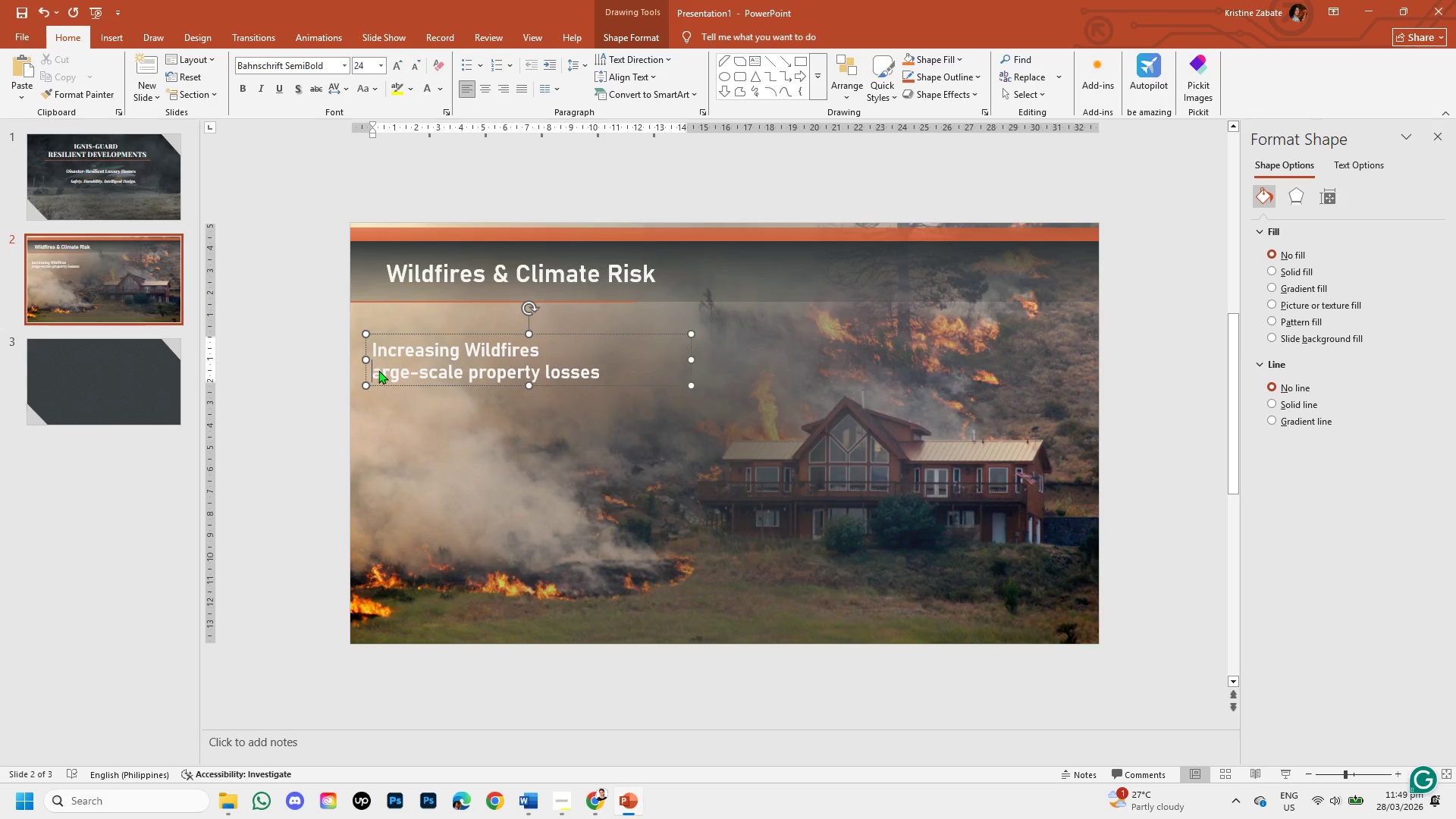 
key(CapsLock)
 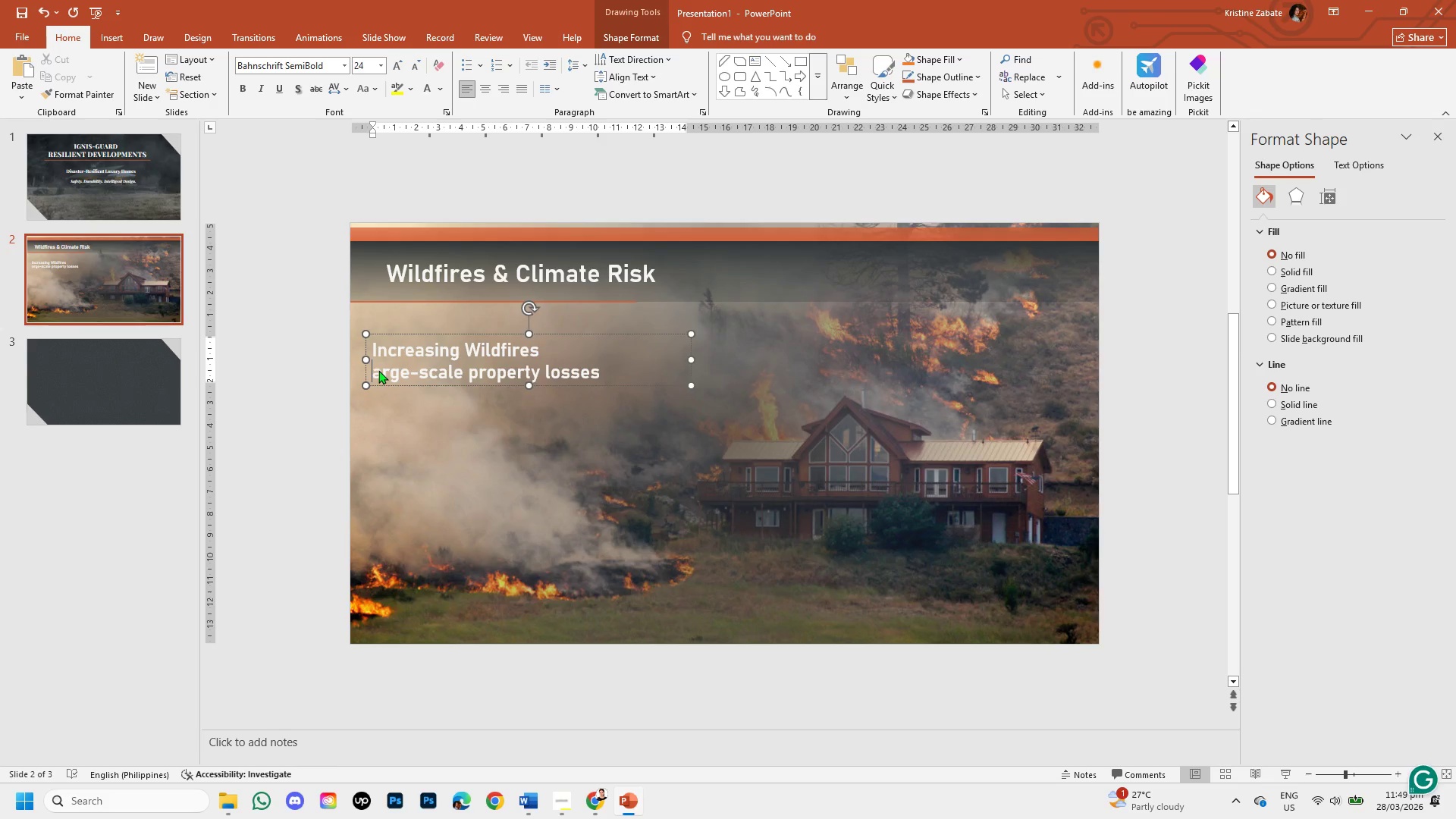 
key(L)
 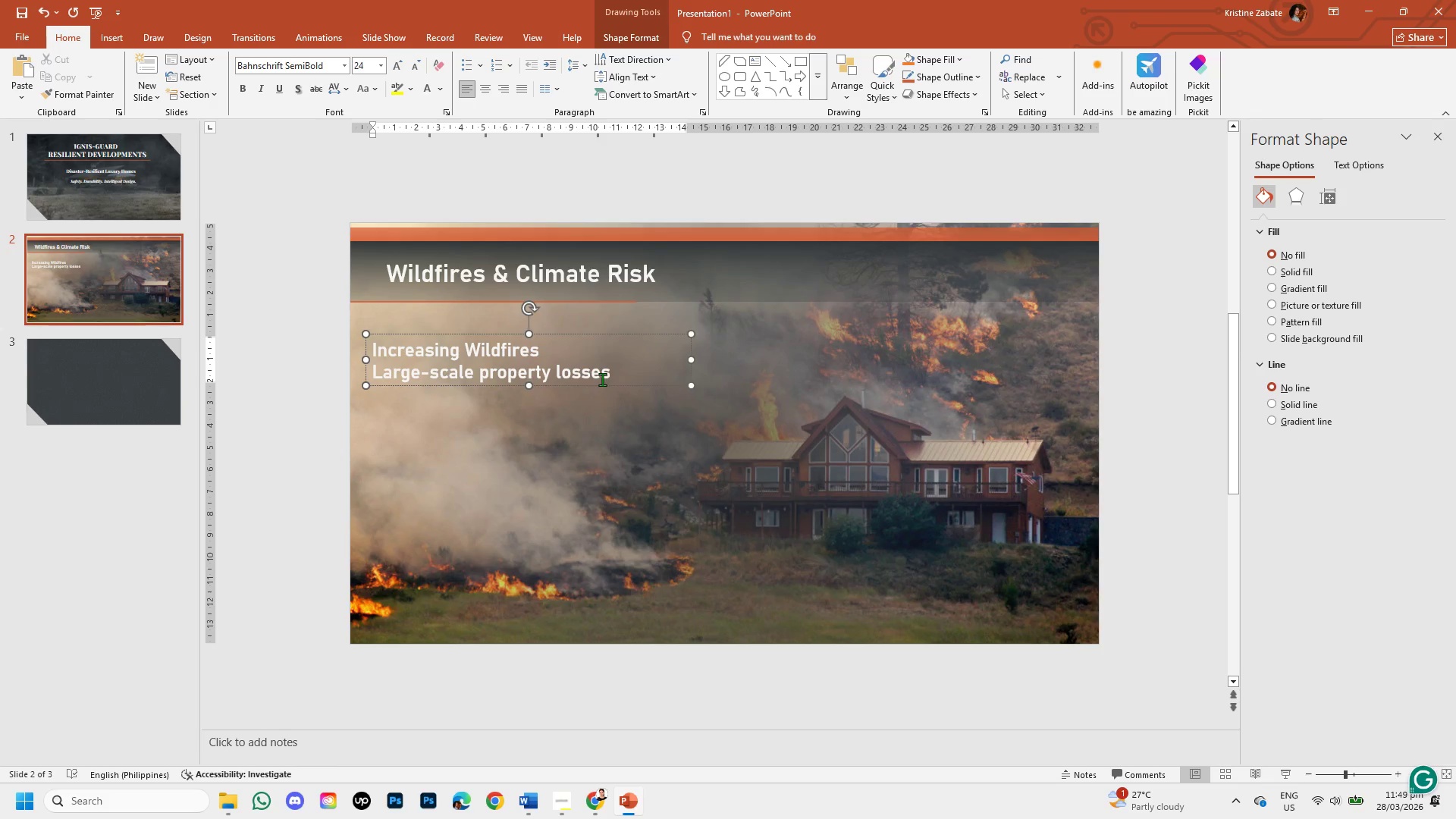 
left_click([609, 376])
 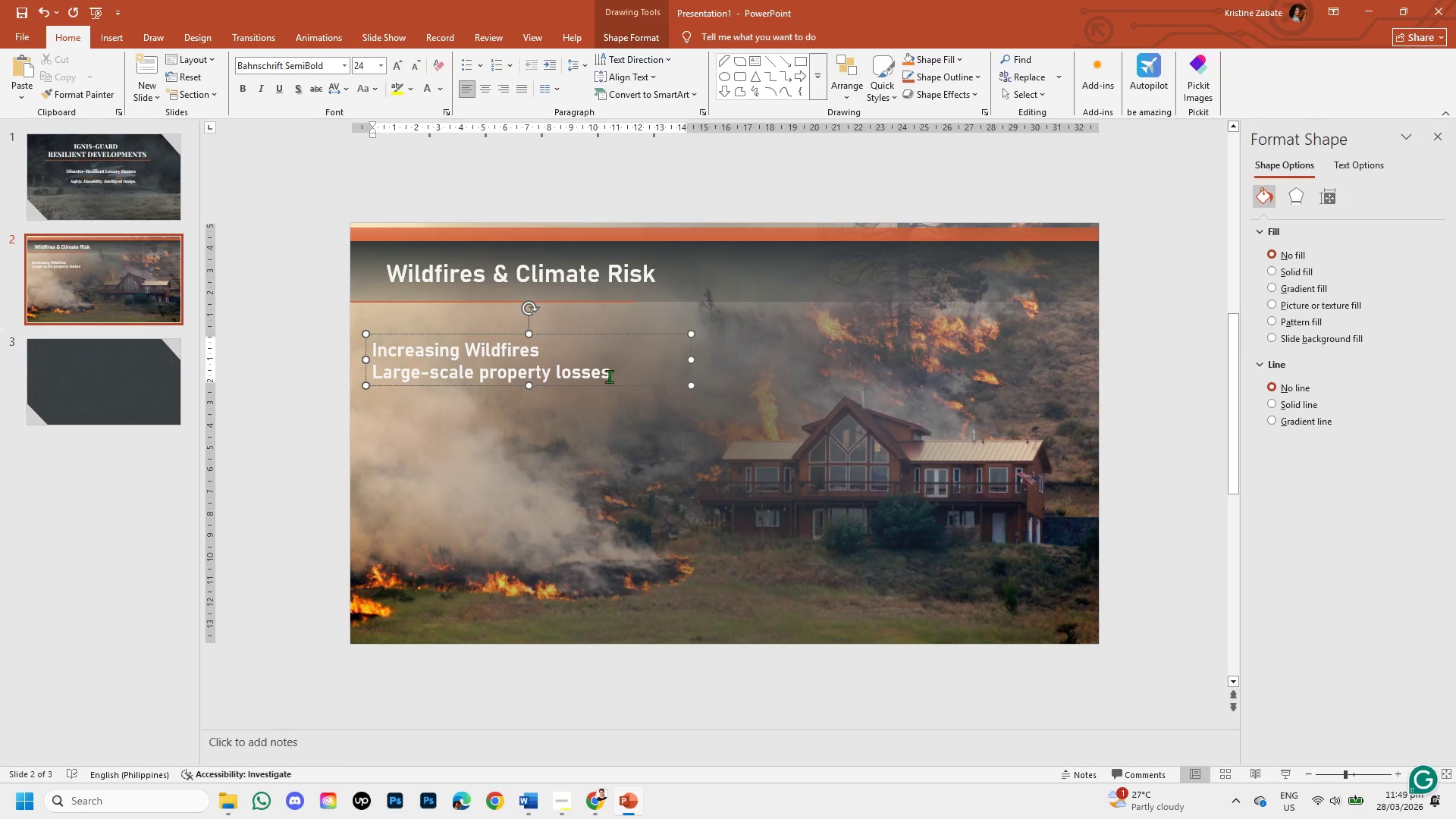 
key(Enter)
 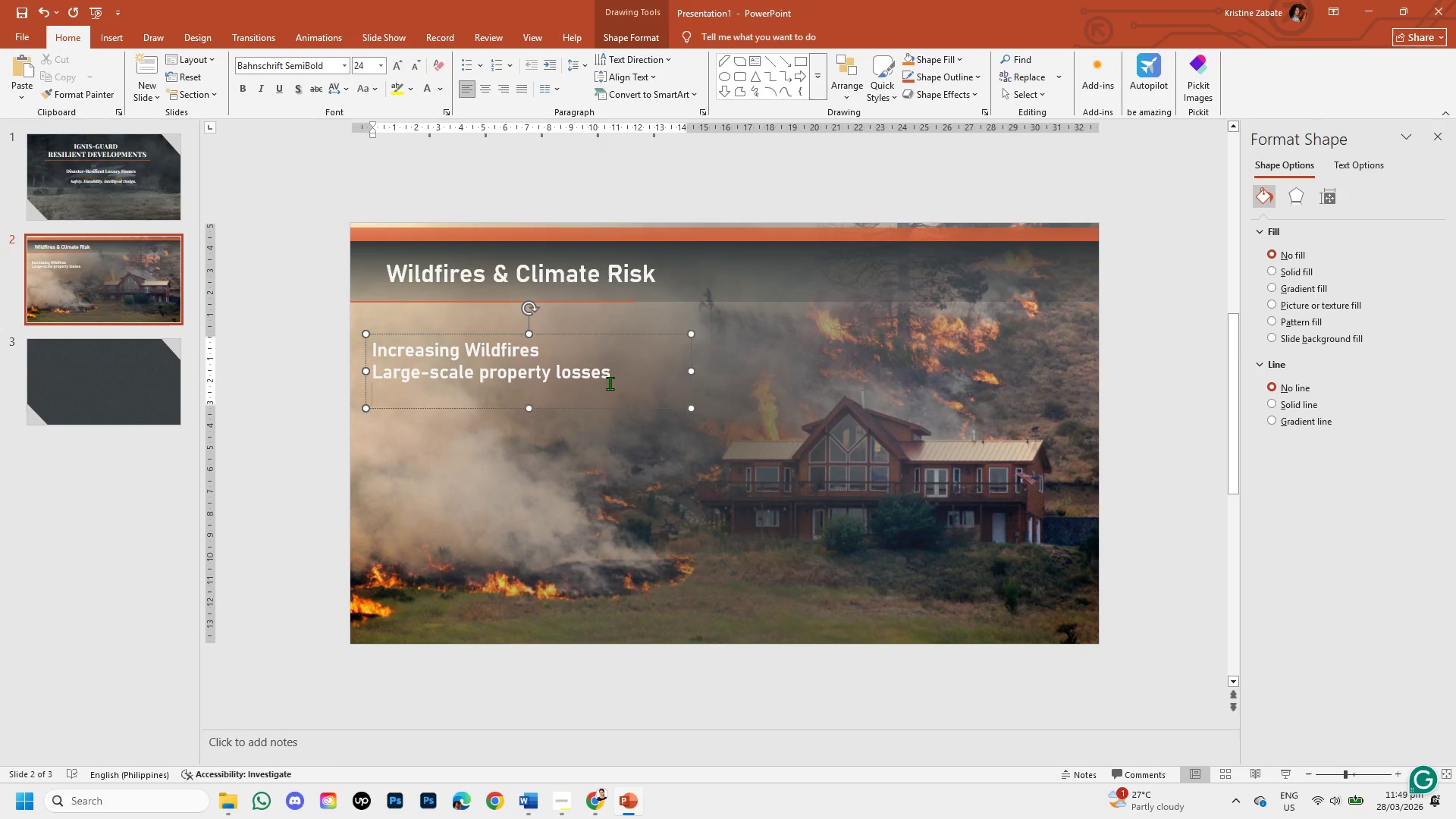 
left_click([581, 795])
 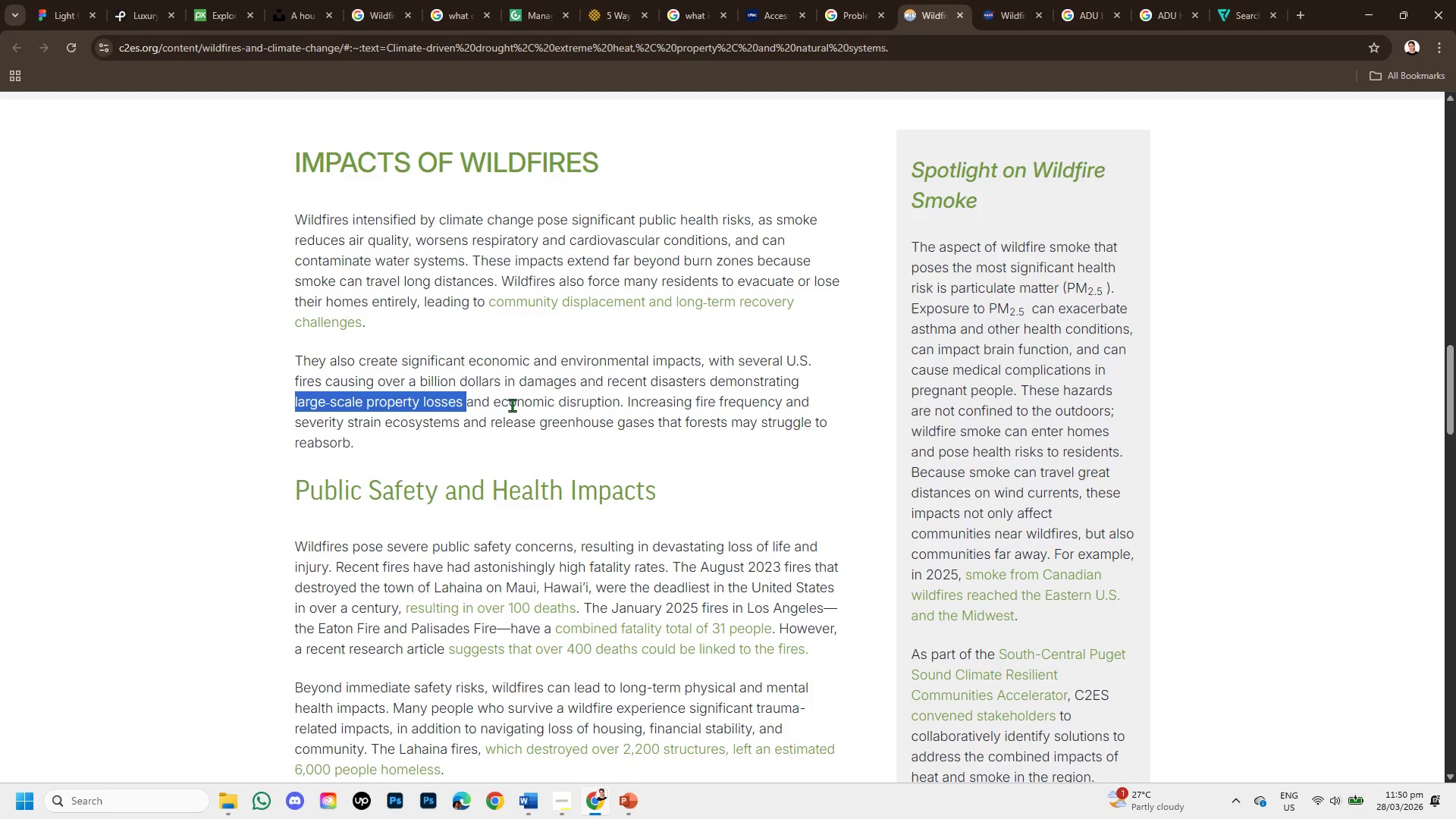 
wait(7.36)
 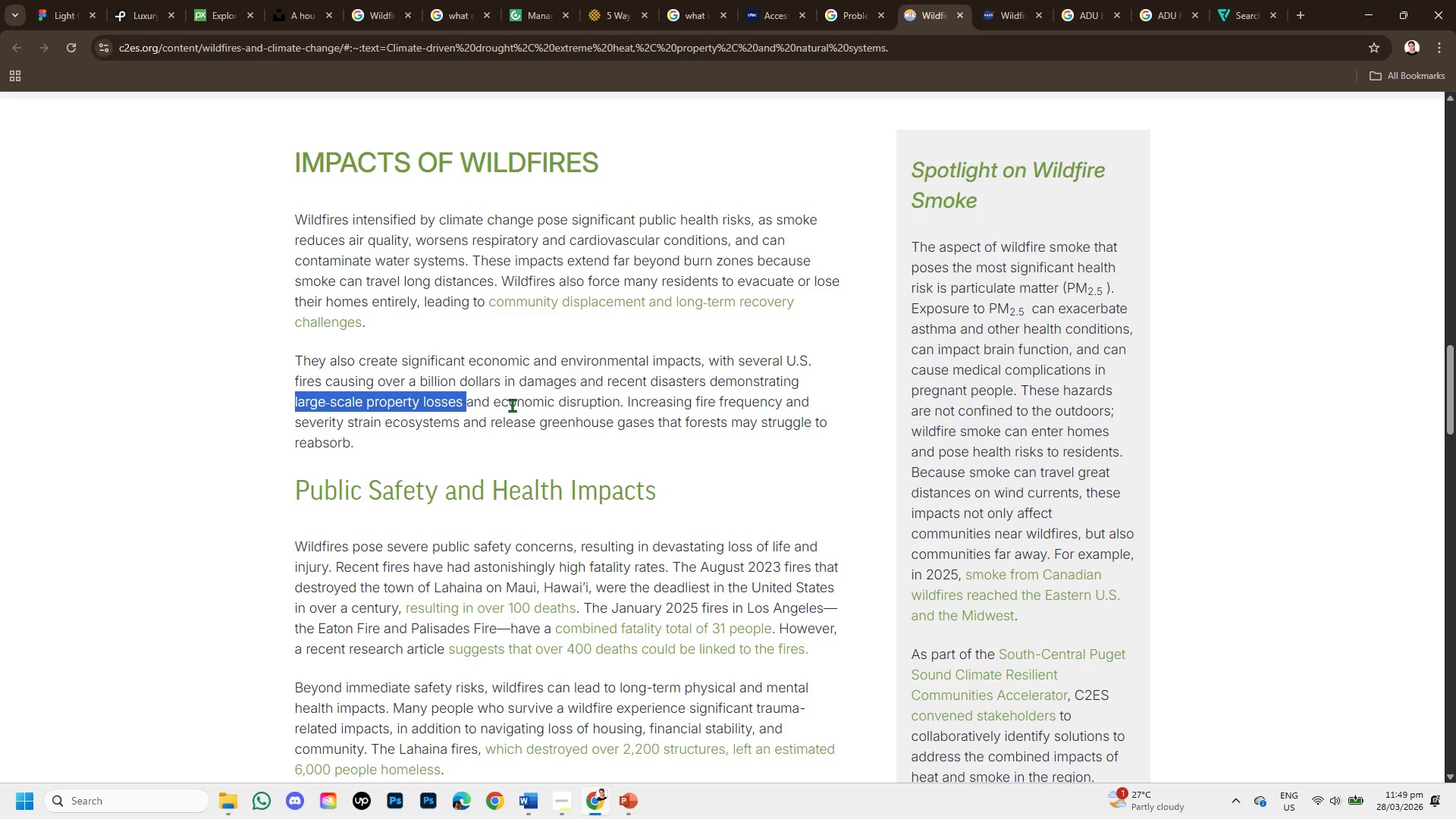 
scroll: coordinate [503, 397], scroll_direction: down, amount: 1.0
 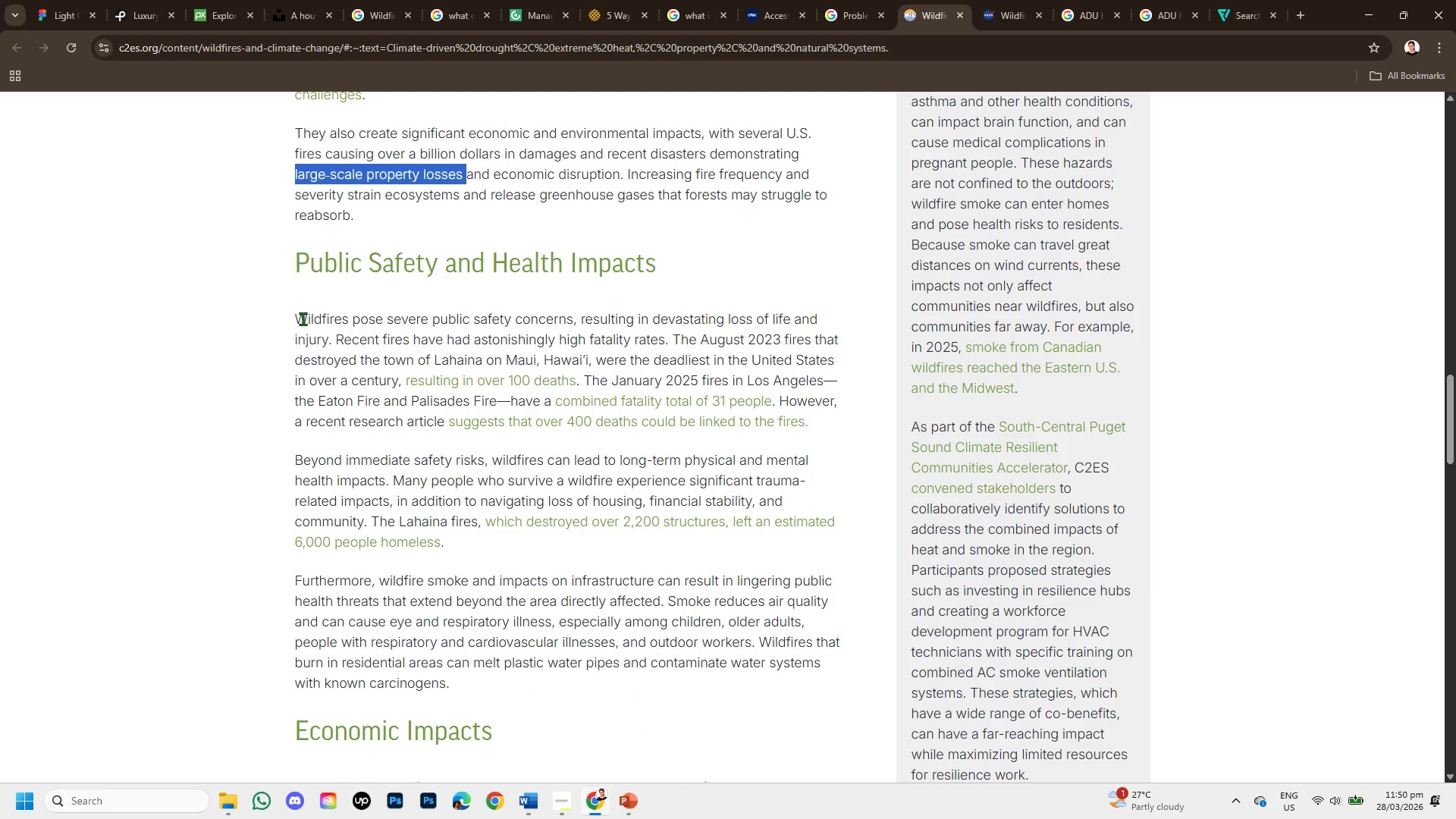 
left_click_drag(start_coordinate=[283, 317], to_coordinate=[601, 324])
 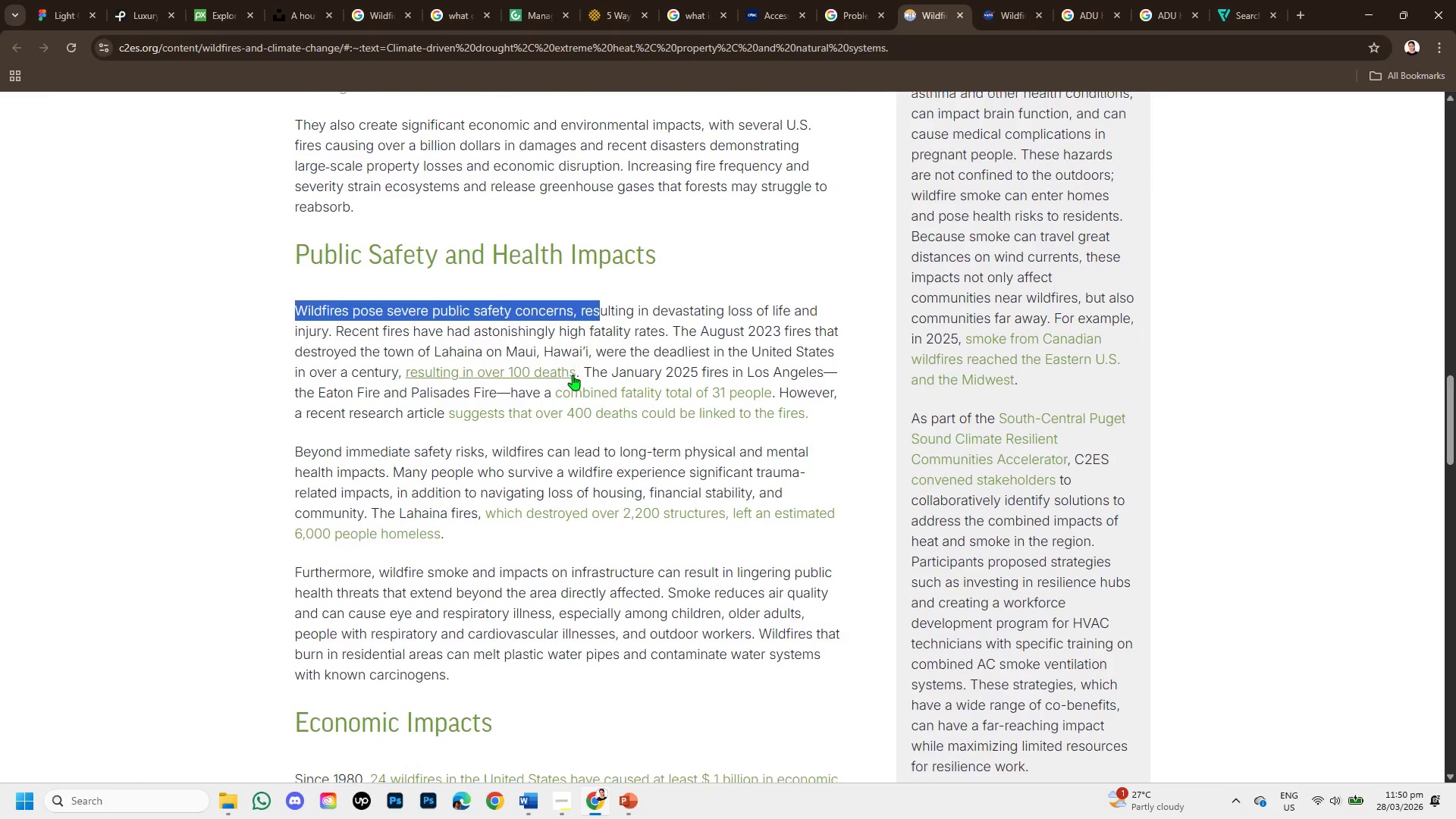 
scroll: coordinate [571, 378], scroll_direction: down, amount: 3.0
 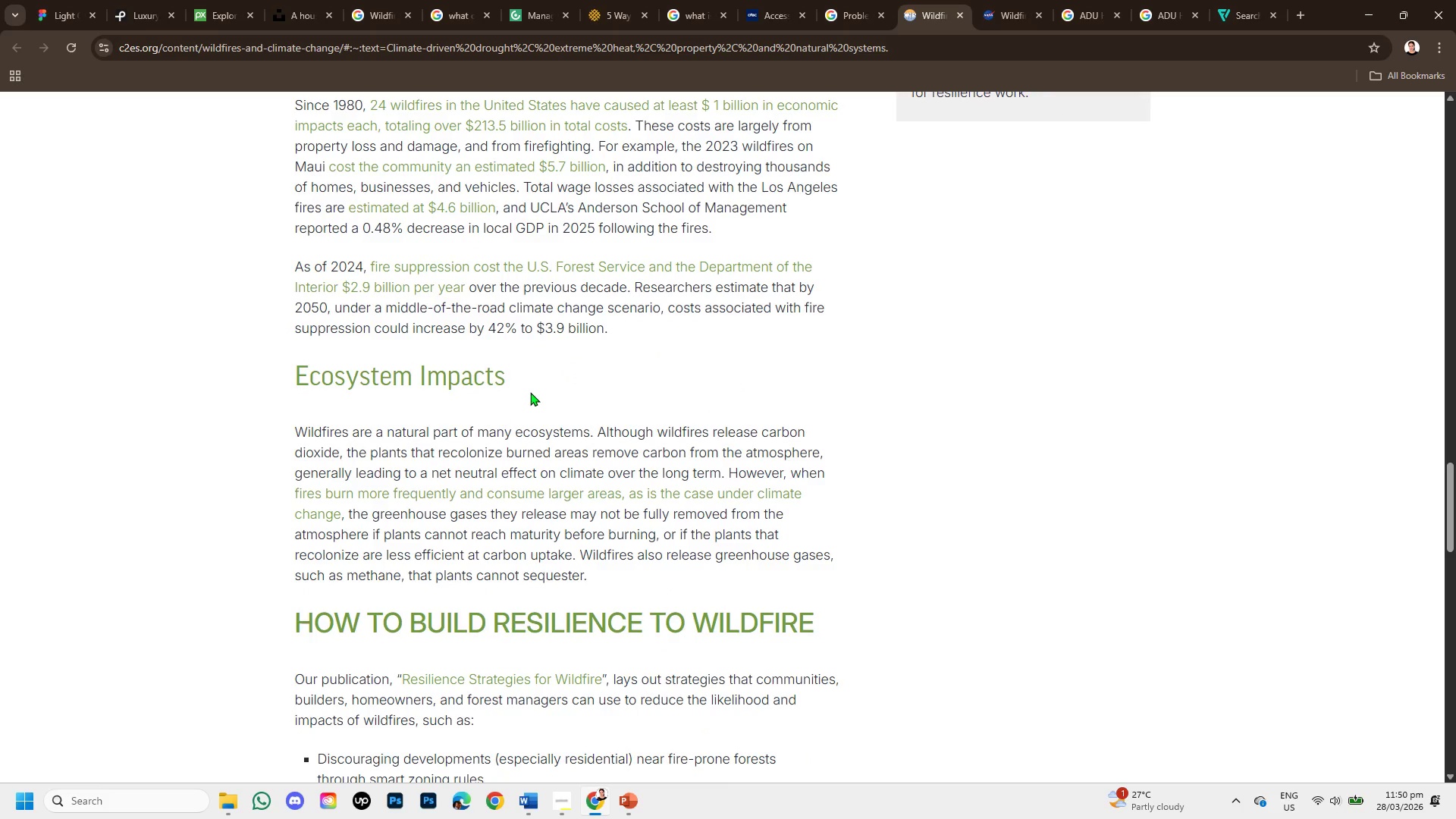 
scroll: coordinate [530, 392], scroll_direction: up, amount: 1.0
 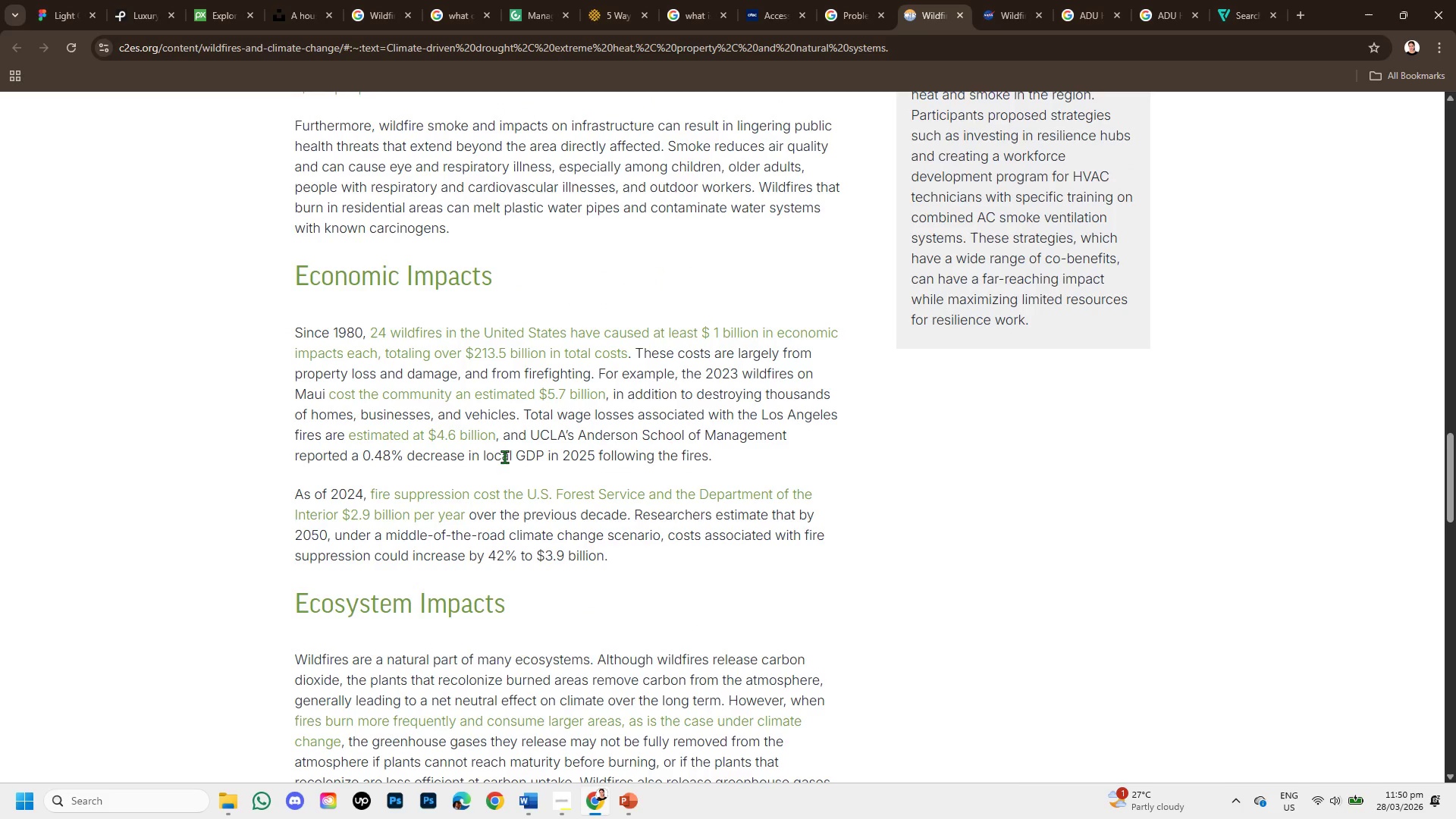 
wait(9.97)
 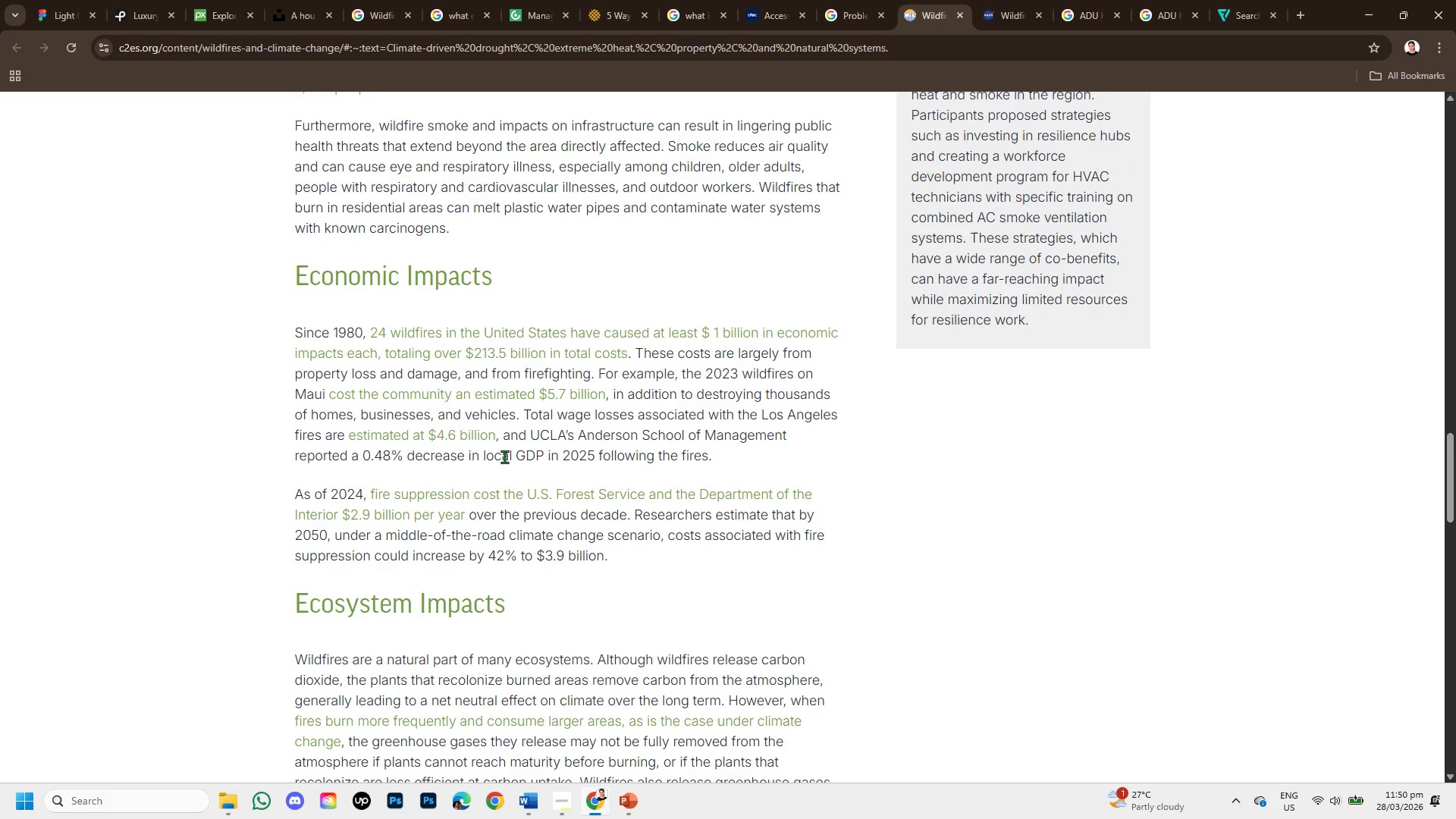 
left_click_drag(start_coordinate=[666, 391], to_coordinate=[782, 458])
 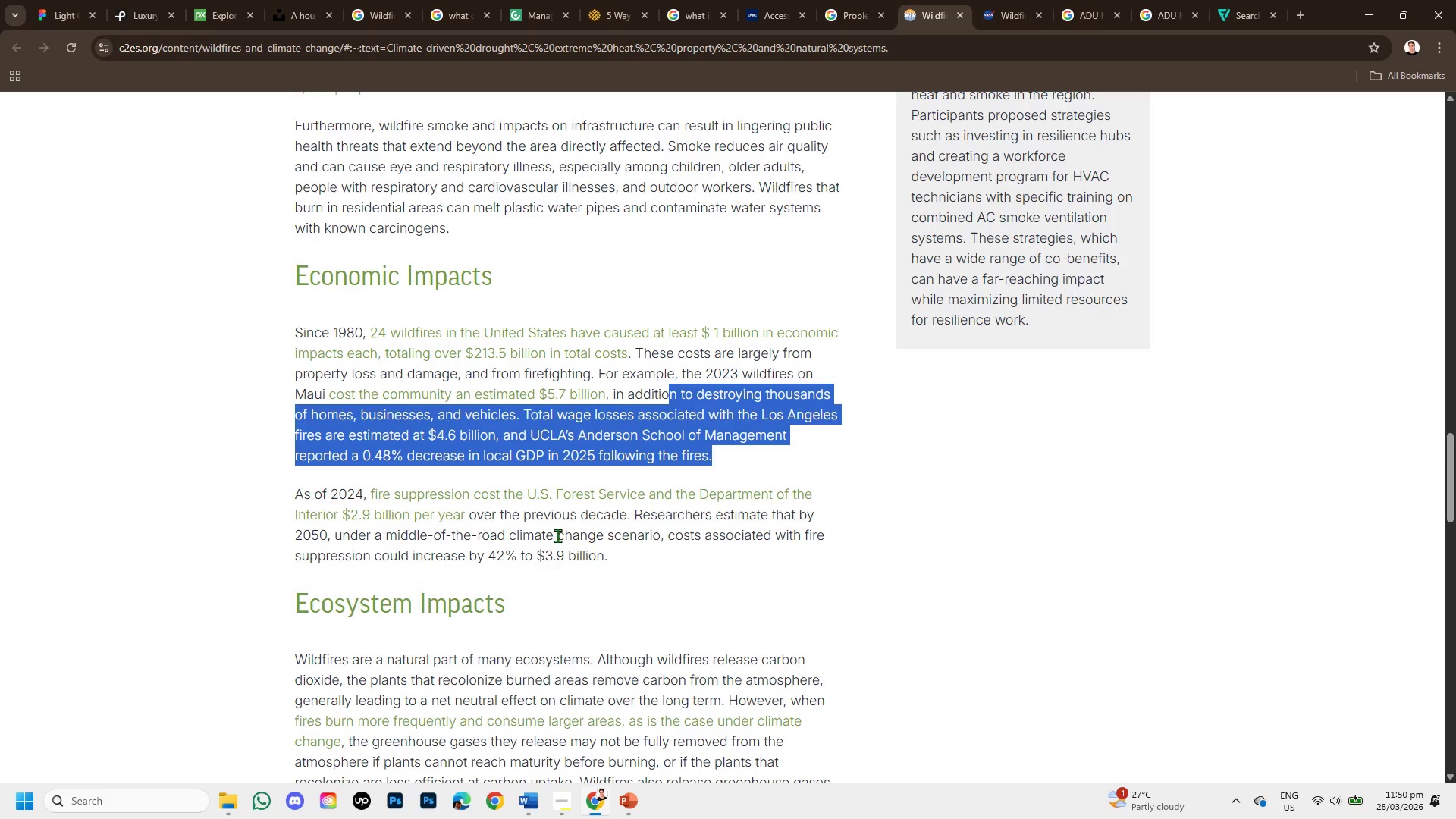 
wait(5.06)
 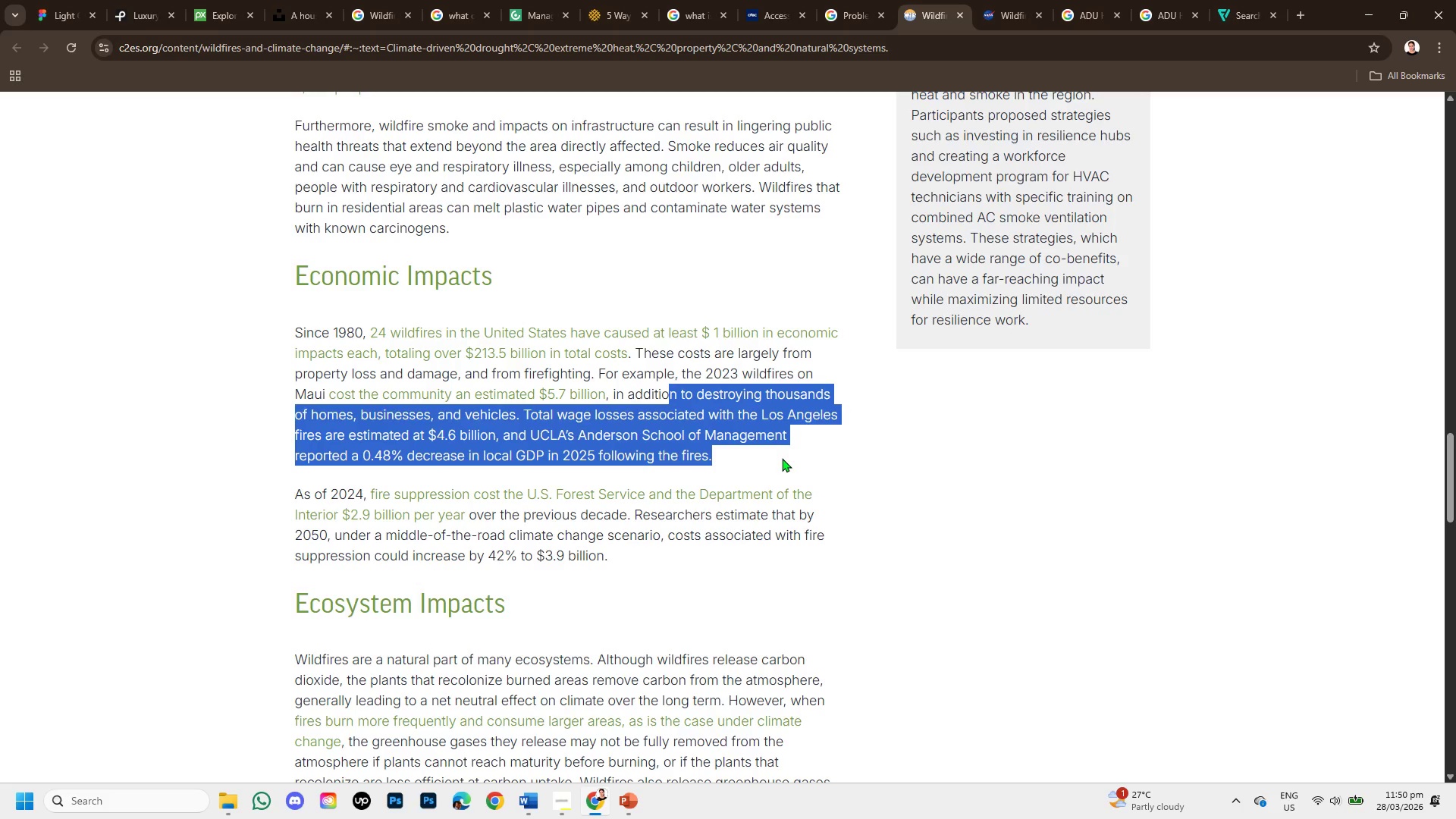 
scroll: coordinate [701, 577], scroll_direction: down, amount: 5.0
 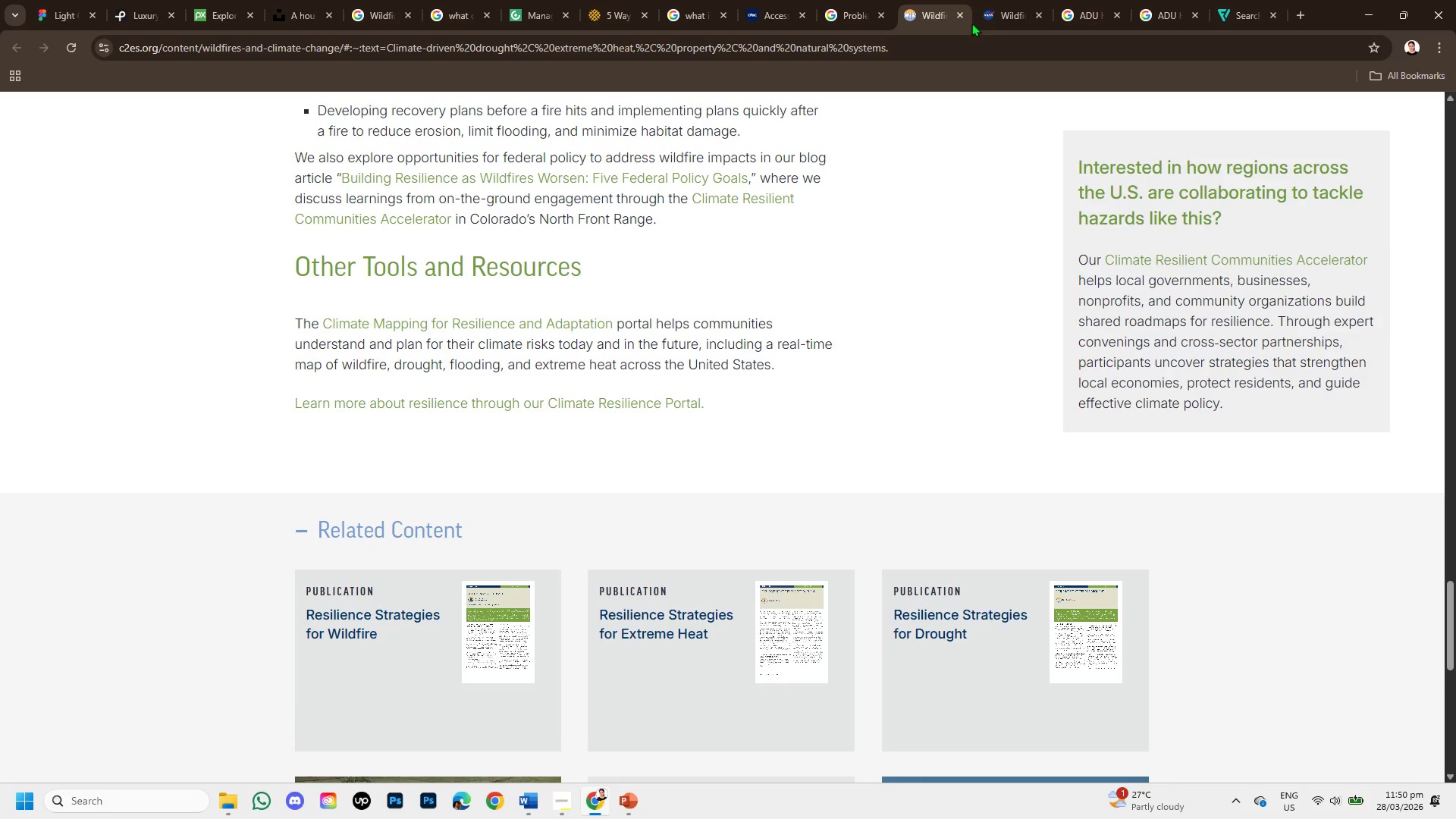 
left_click_drag(start_coordinate=[932, 15], to_coordinate=[39, 37])
 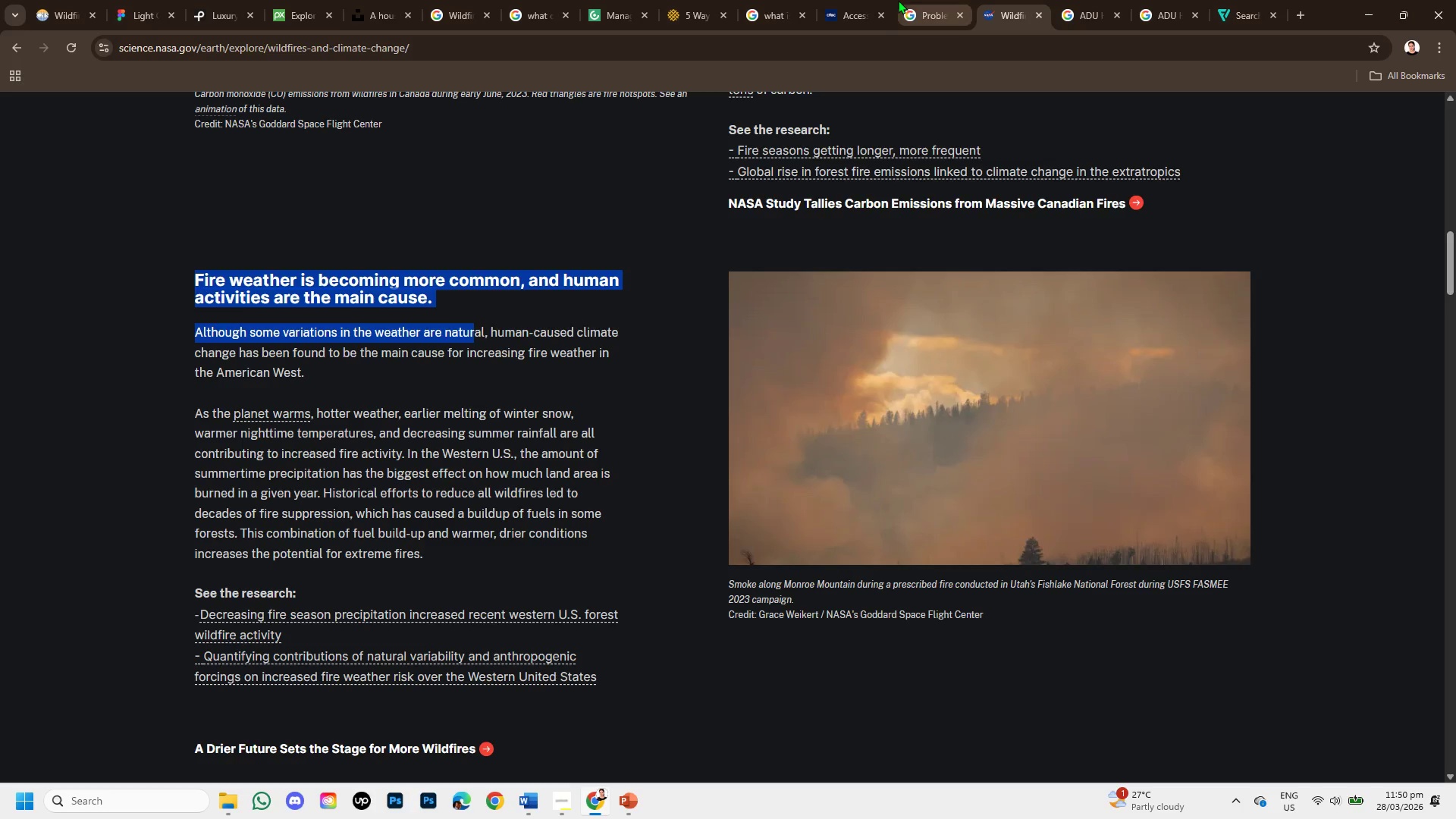 
left_click([915, 8])
 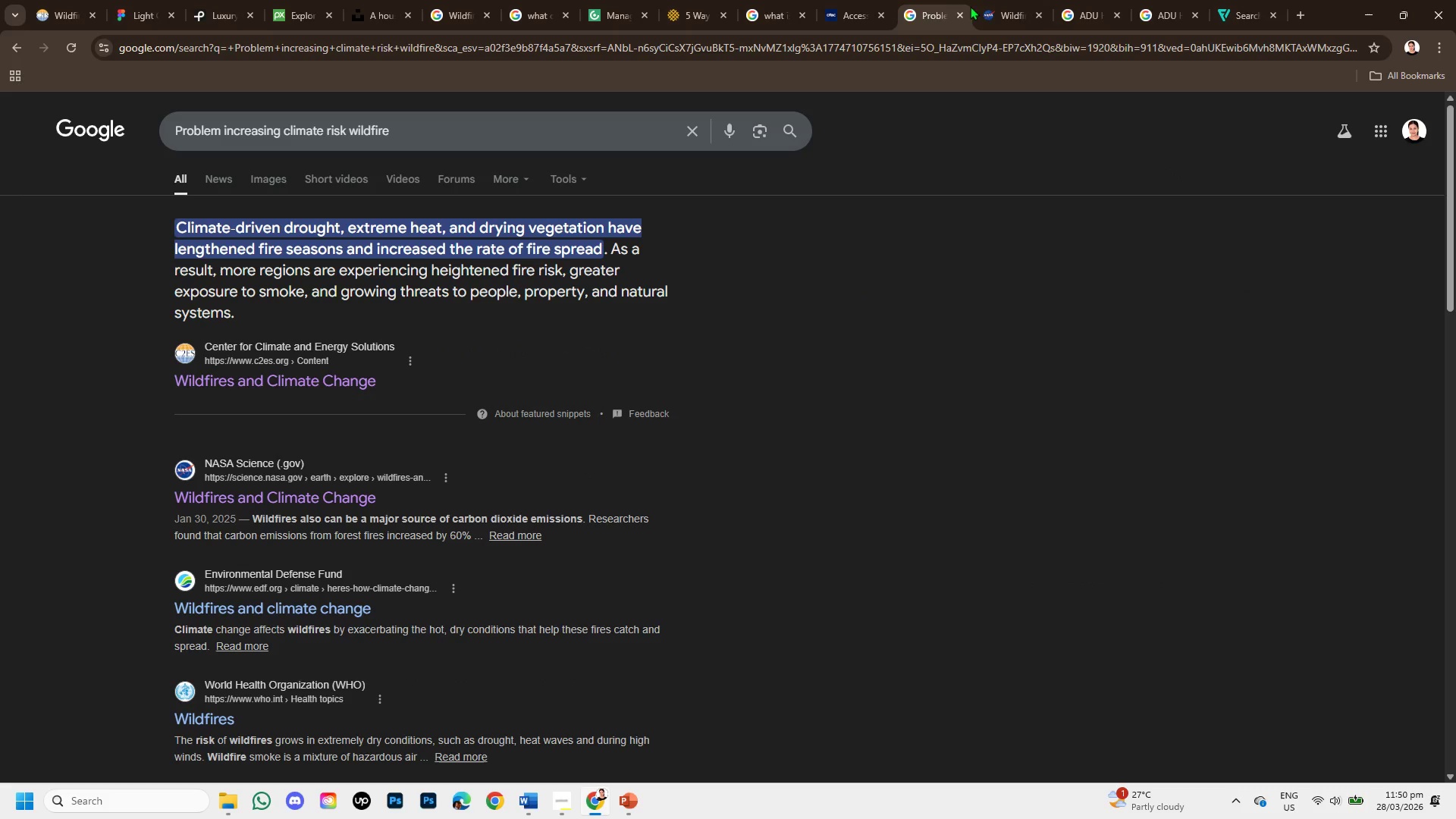 
left_click([986, 0])
 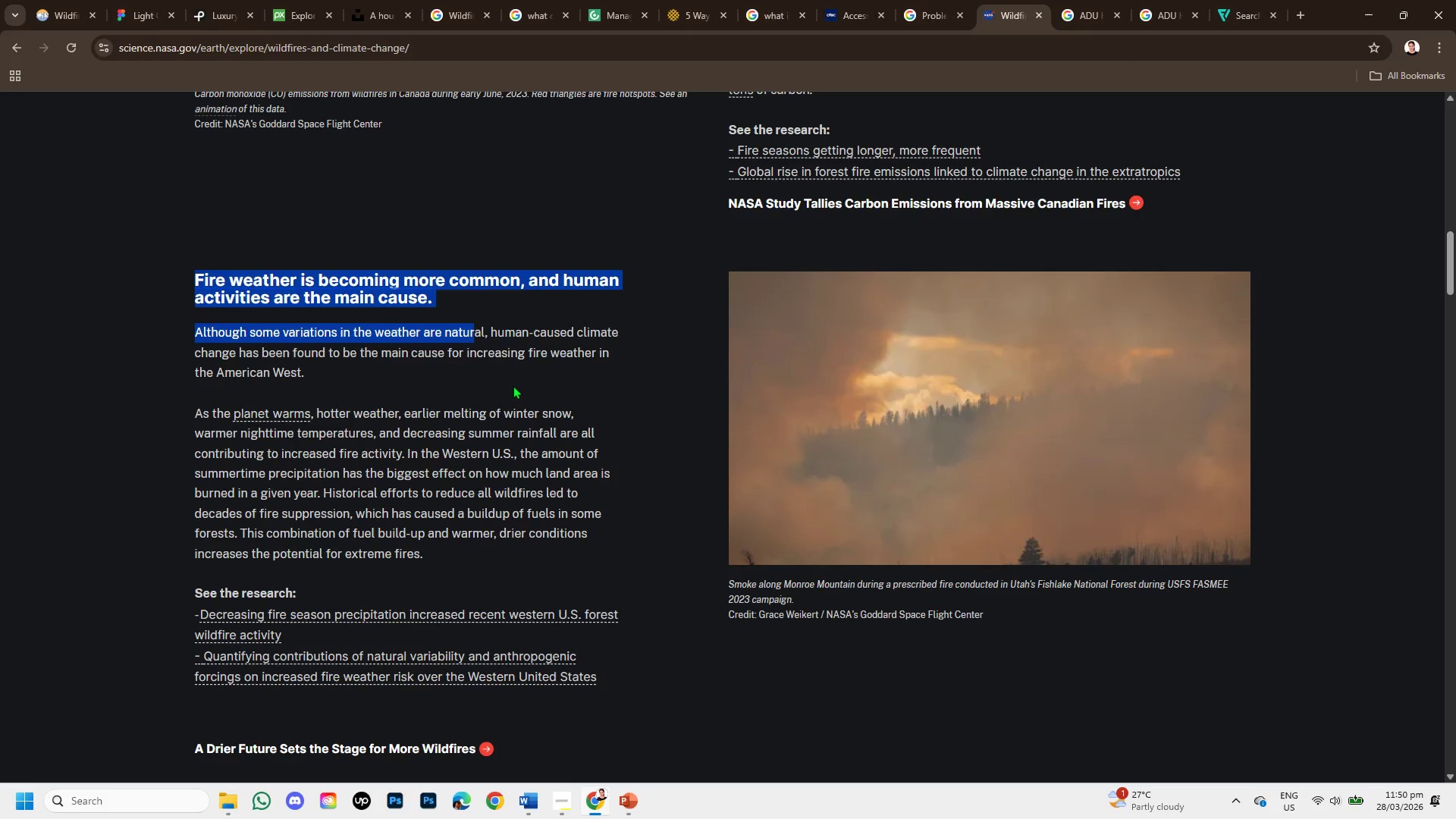 
scroll: coordinate [517, 374], scroll_direction: down, amount: 6.0
 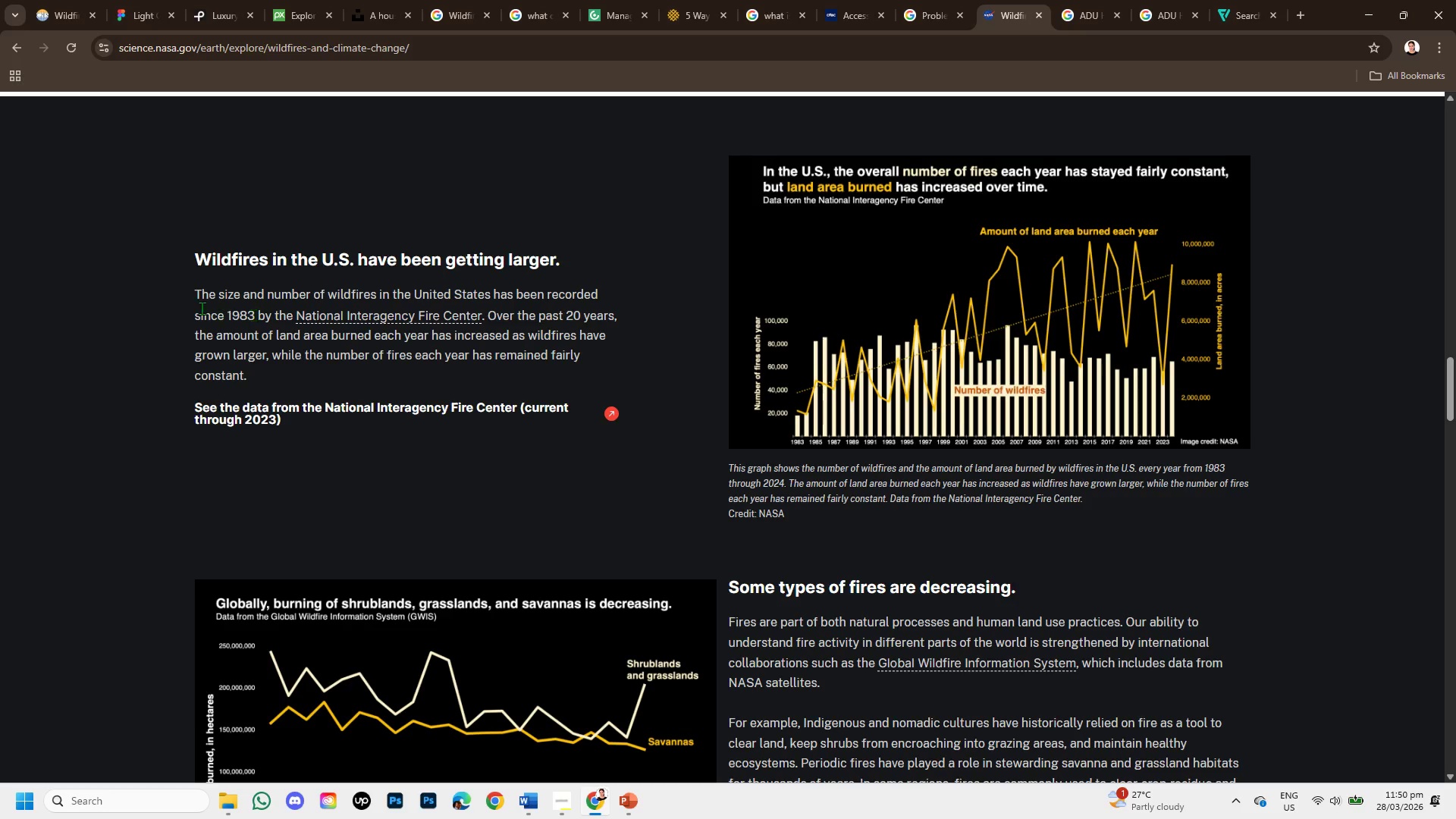 
left_click_drag(start_coordinate=[169, 289], to_coordinate=[317, 313])
 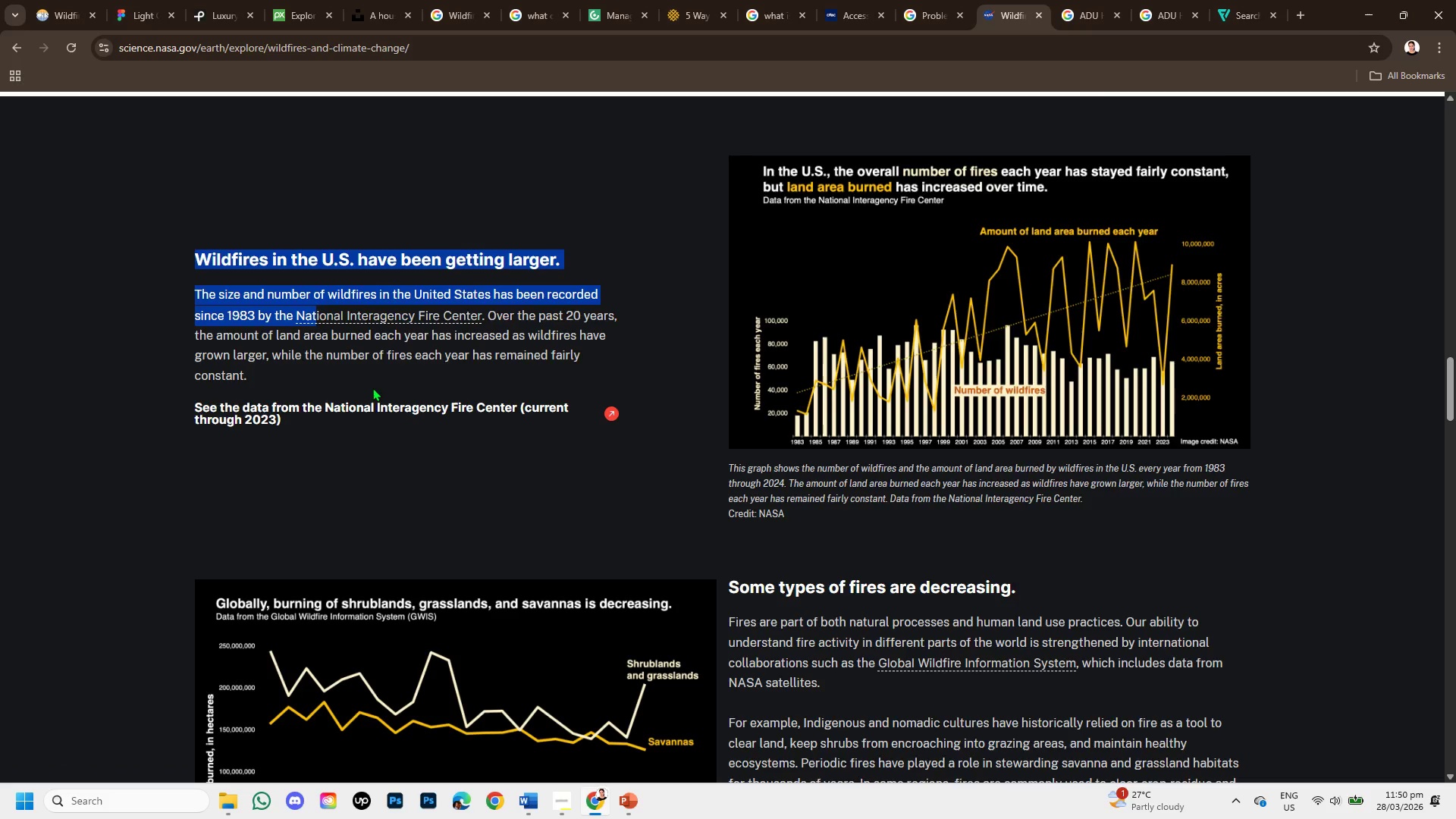 
scroll: coordinate [372, 397], scroll_direction: down, amount: 1.0
 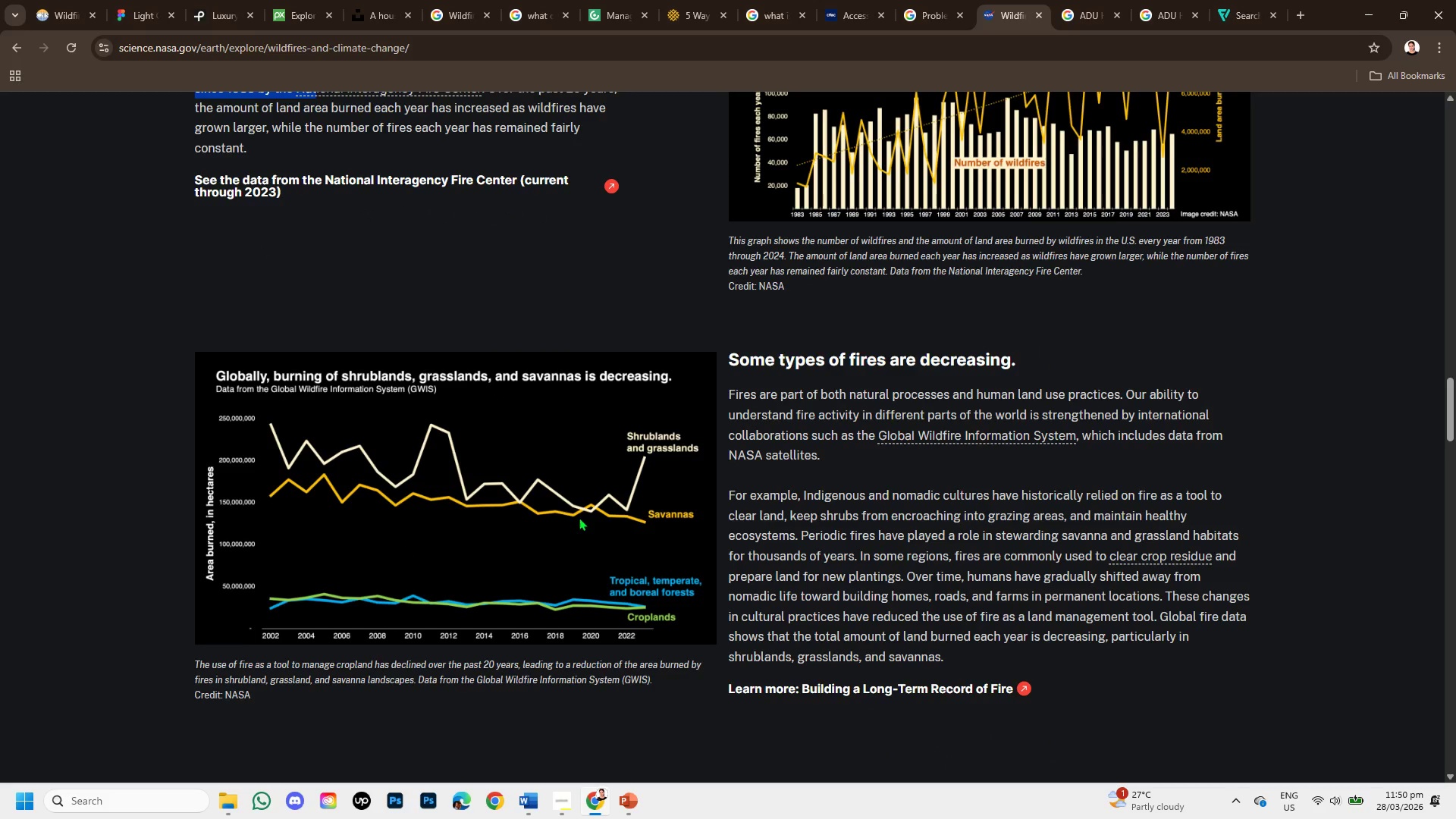 
wait(5.67)
 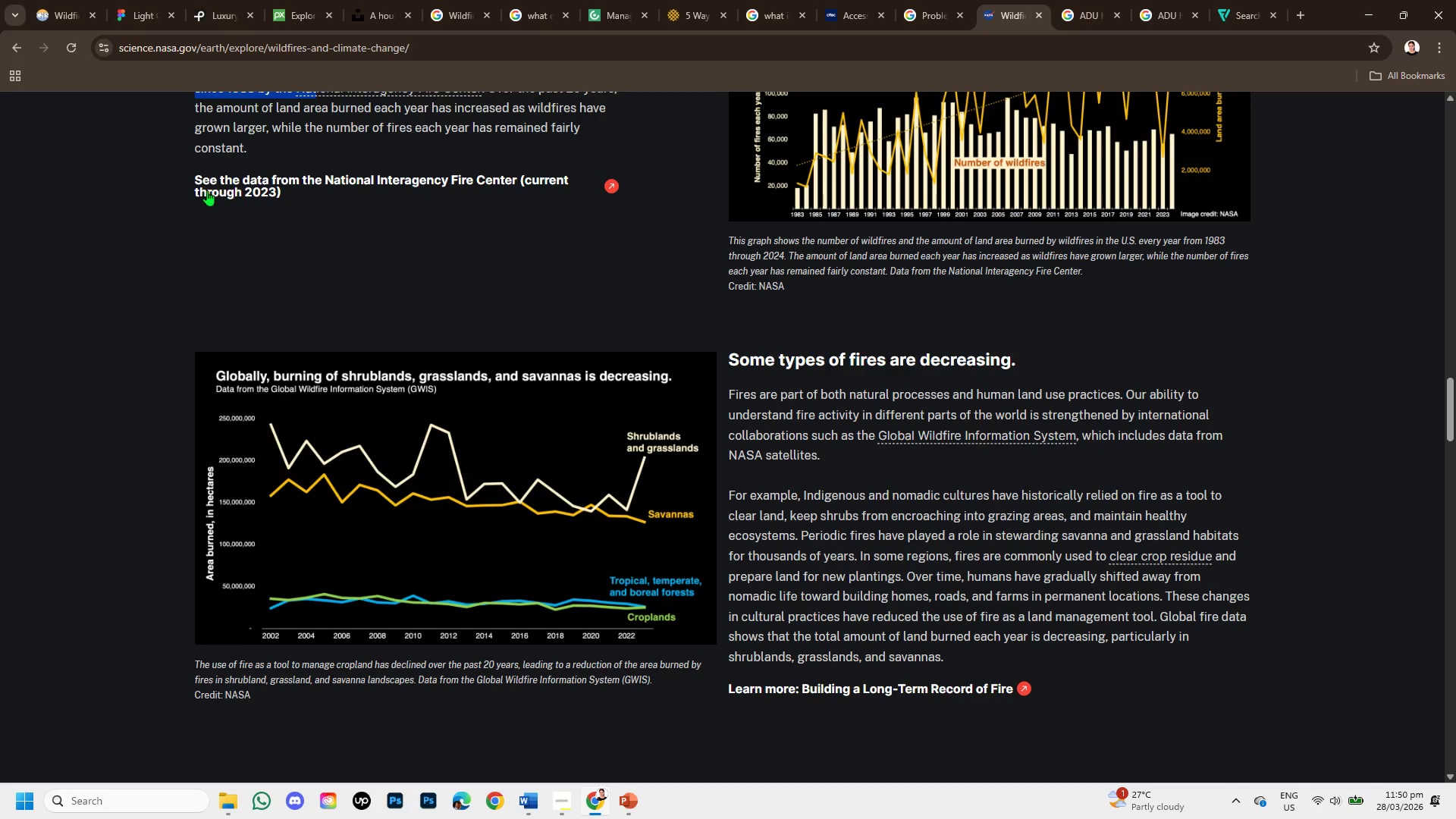 
left_click_drag(start_coordinate=[1009, 9], to_coordinate=[151, 5])
 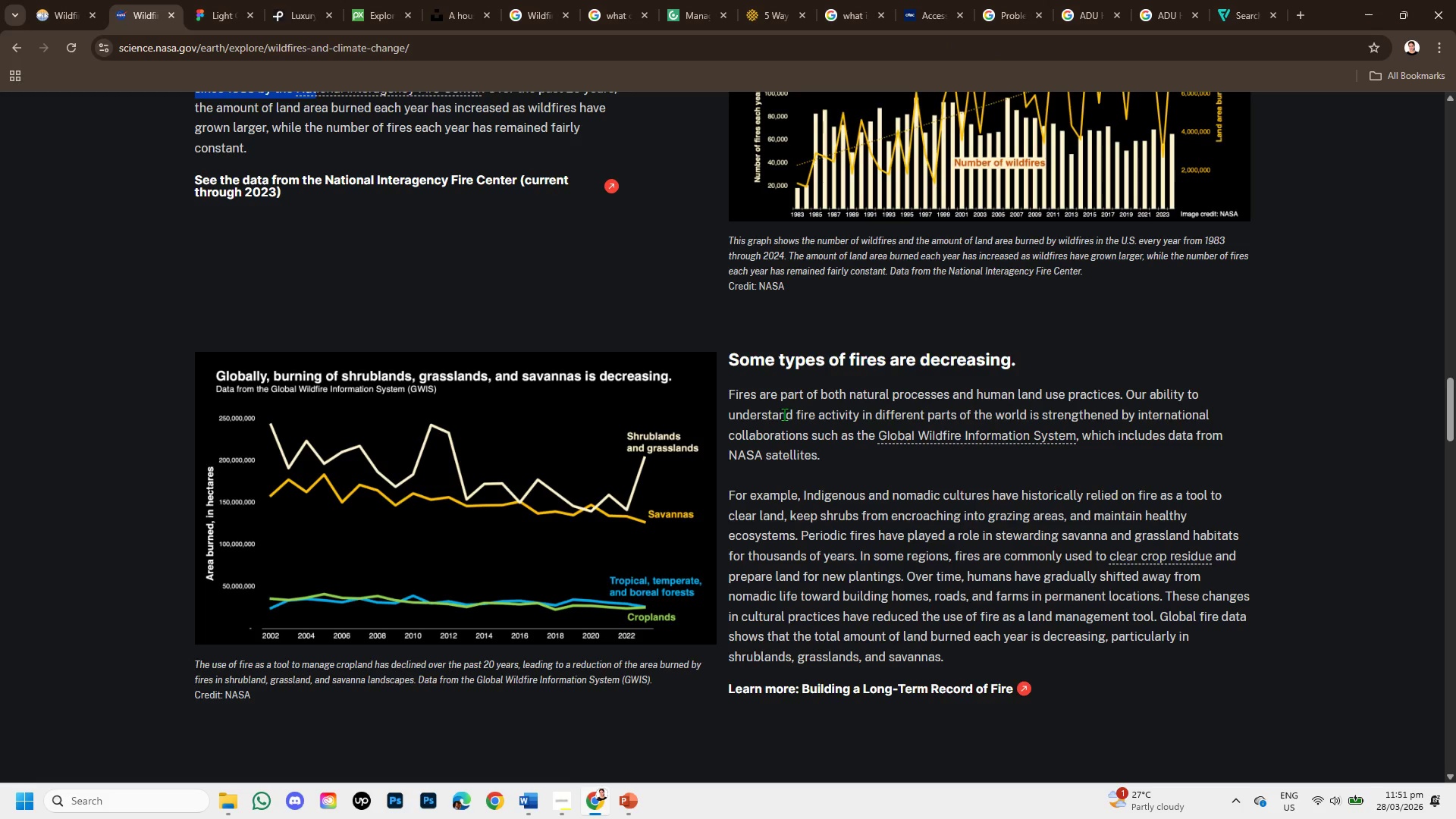 
scroll: coordinate [563, 467], scroll_direction: down, amount: 5.0
 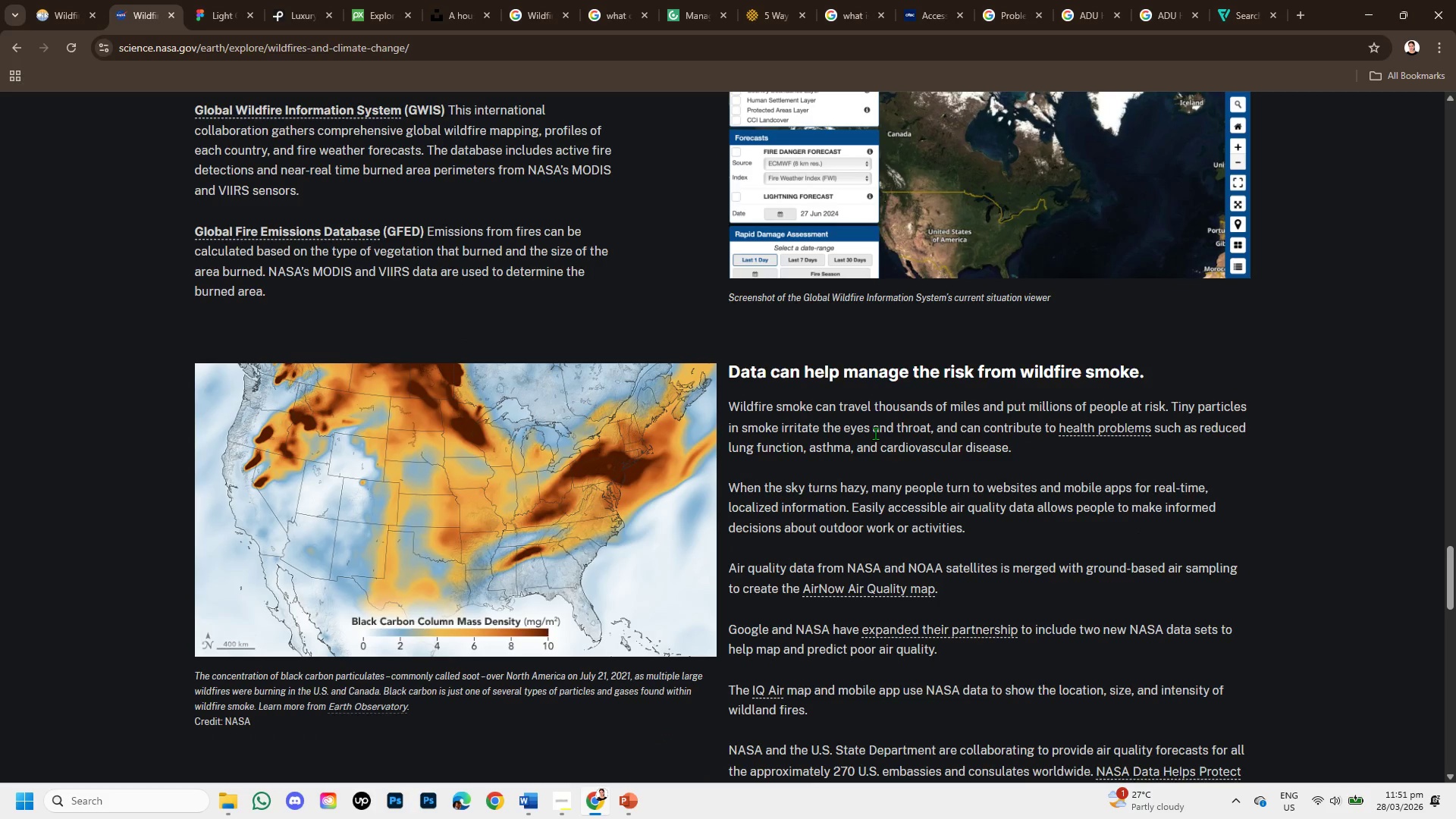 
wait(5.44)
 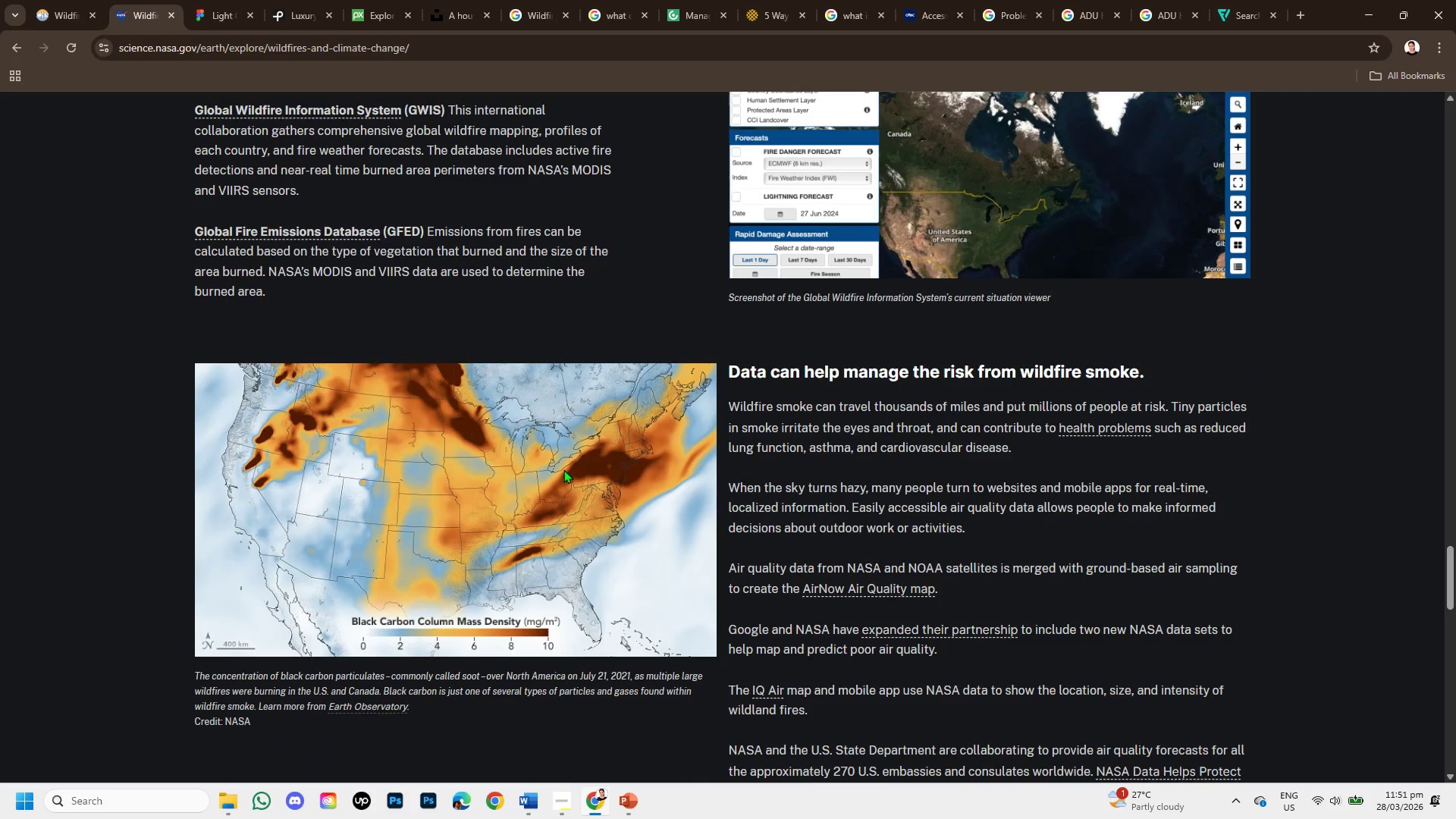 
scroll: coordinate [849, 538], scroll_direction: down, amount: 2.0
 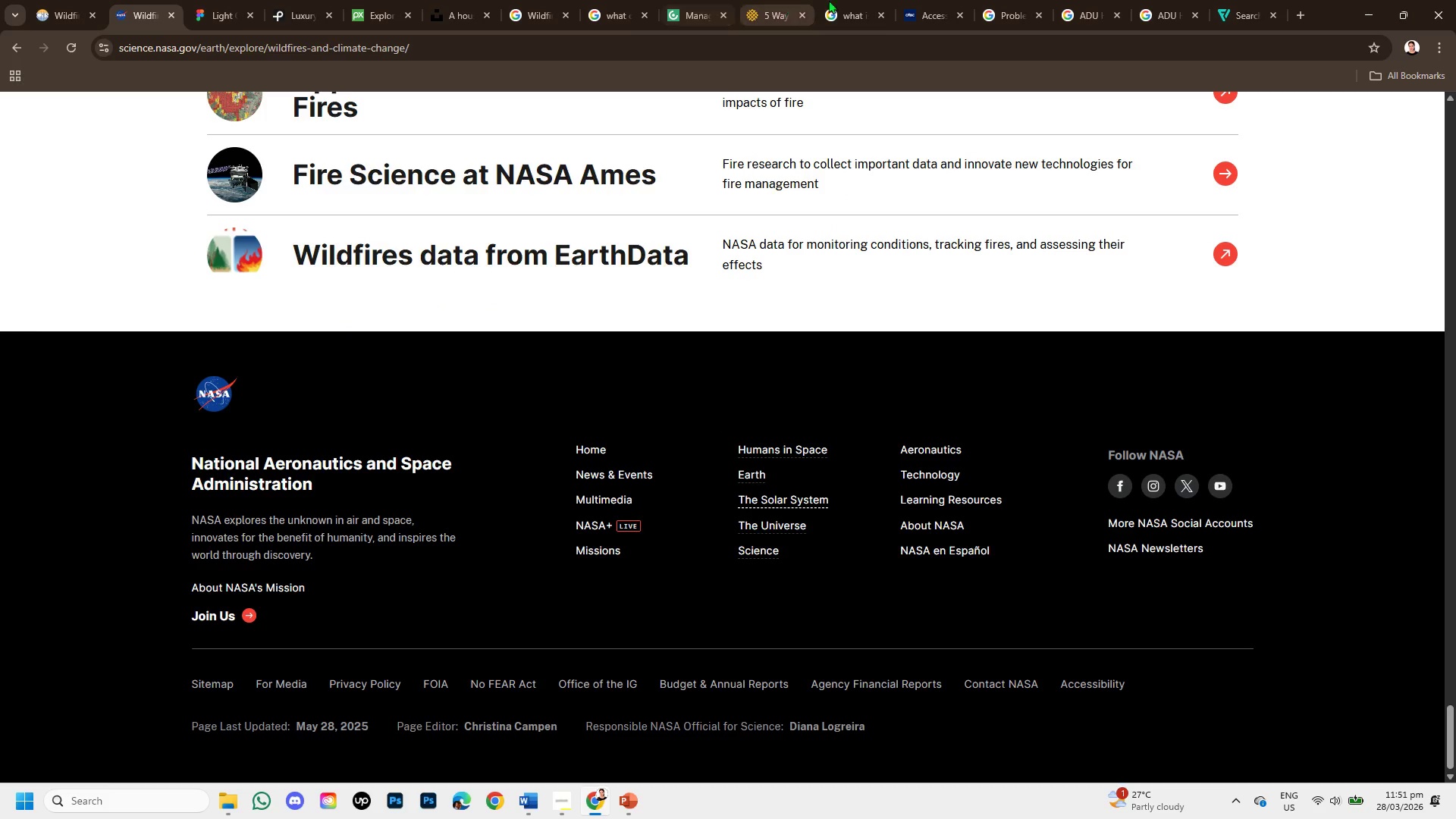 
left_click([837, 0])
 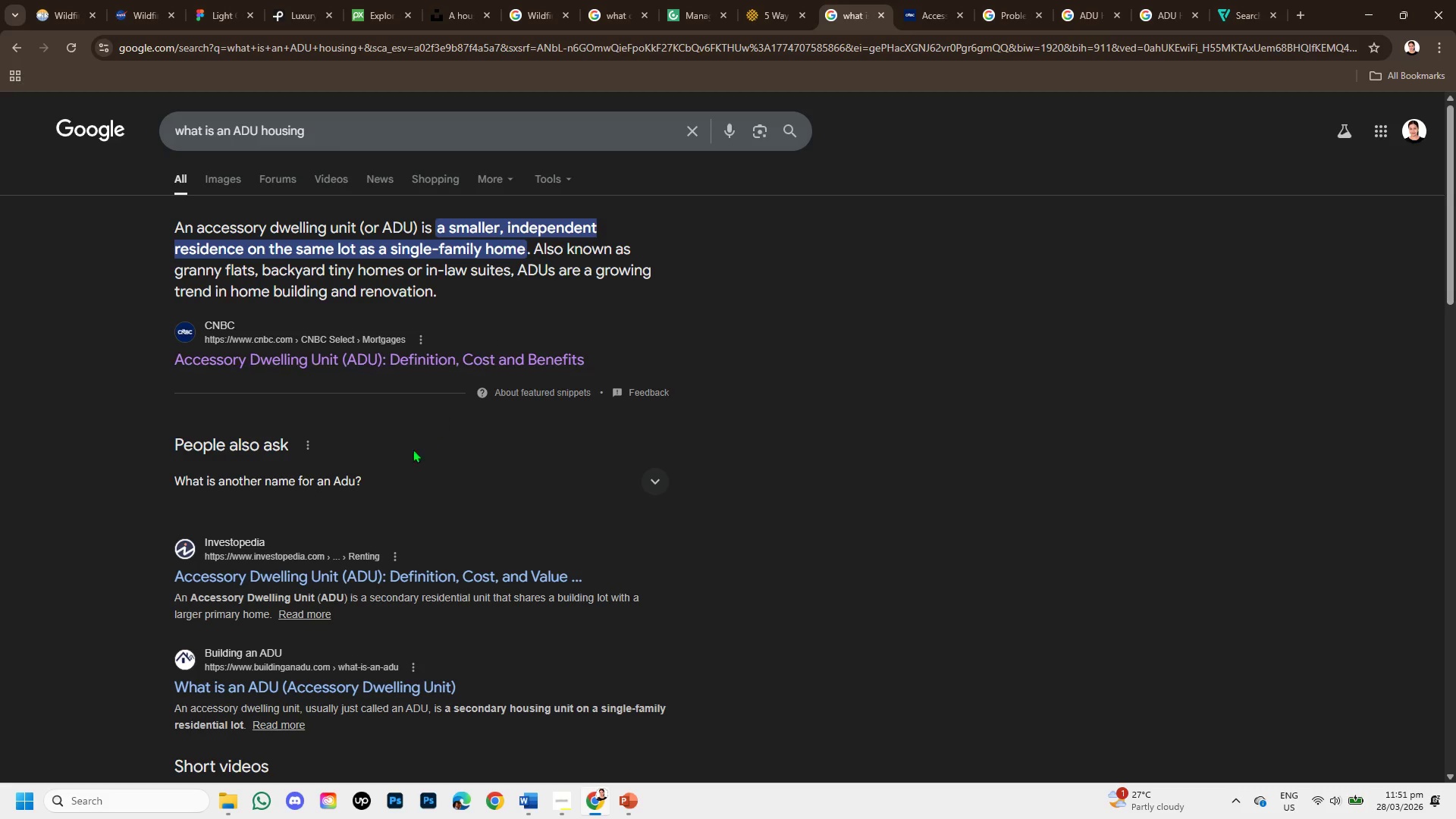 
scroll: coordinate [397, 479], scroll_direction: down, amount: 1.0
 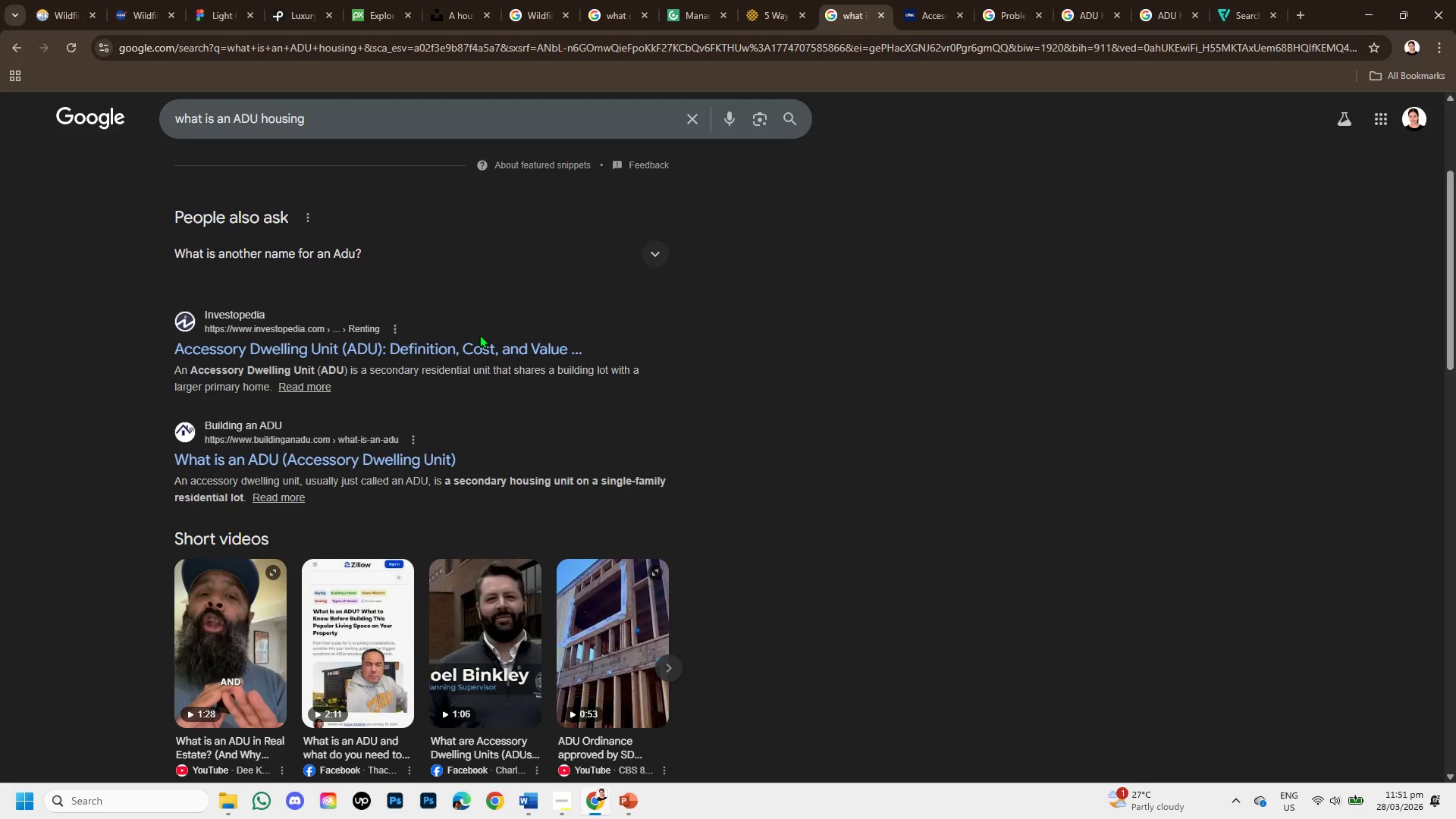 
left_click([996, 0])
 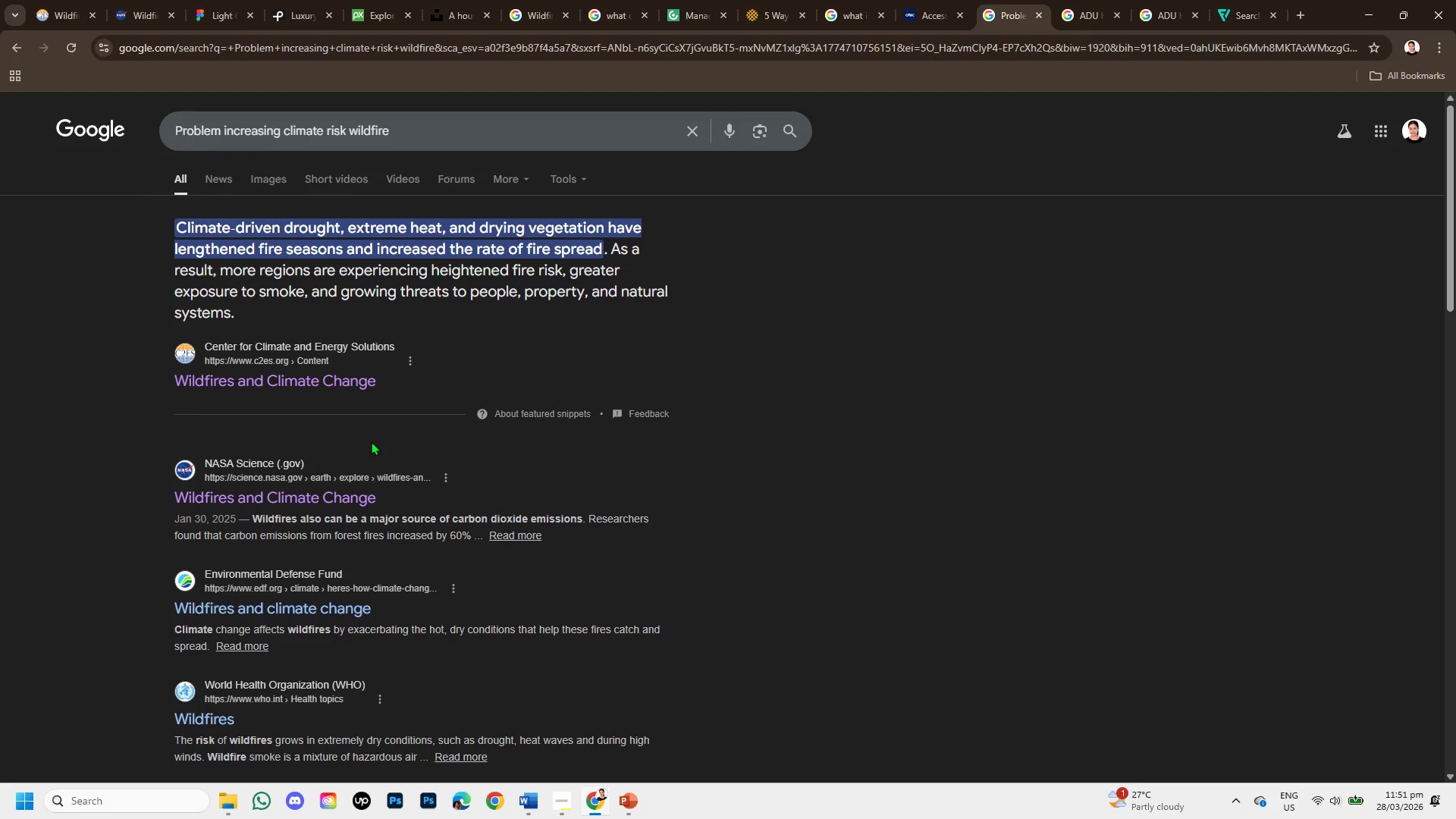 
scroll: coordinate [371, 441], scroll_direction: down, amount: 1.0
 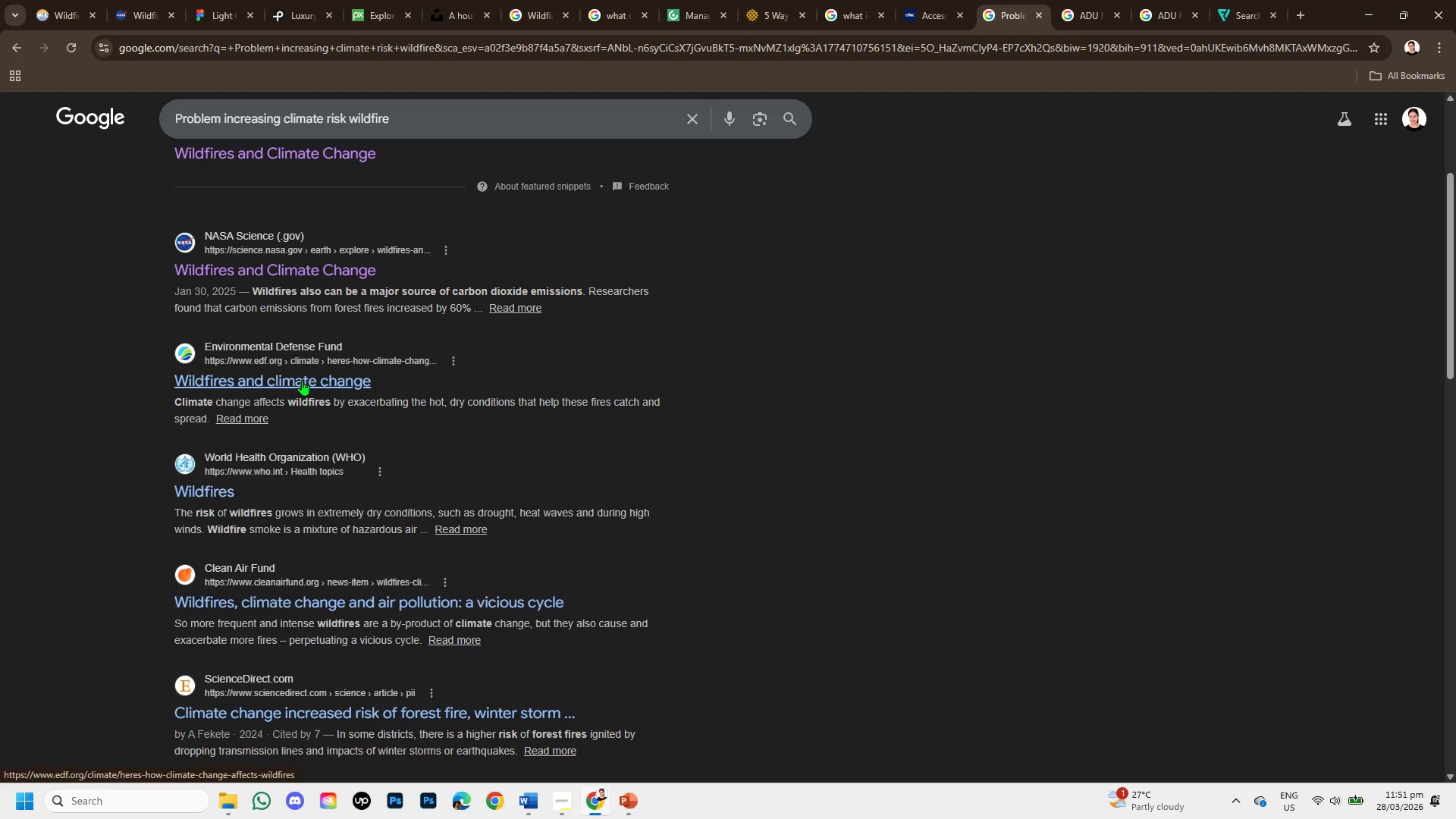 
wait(5.92)
 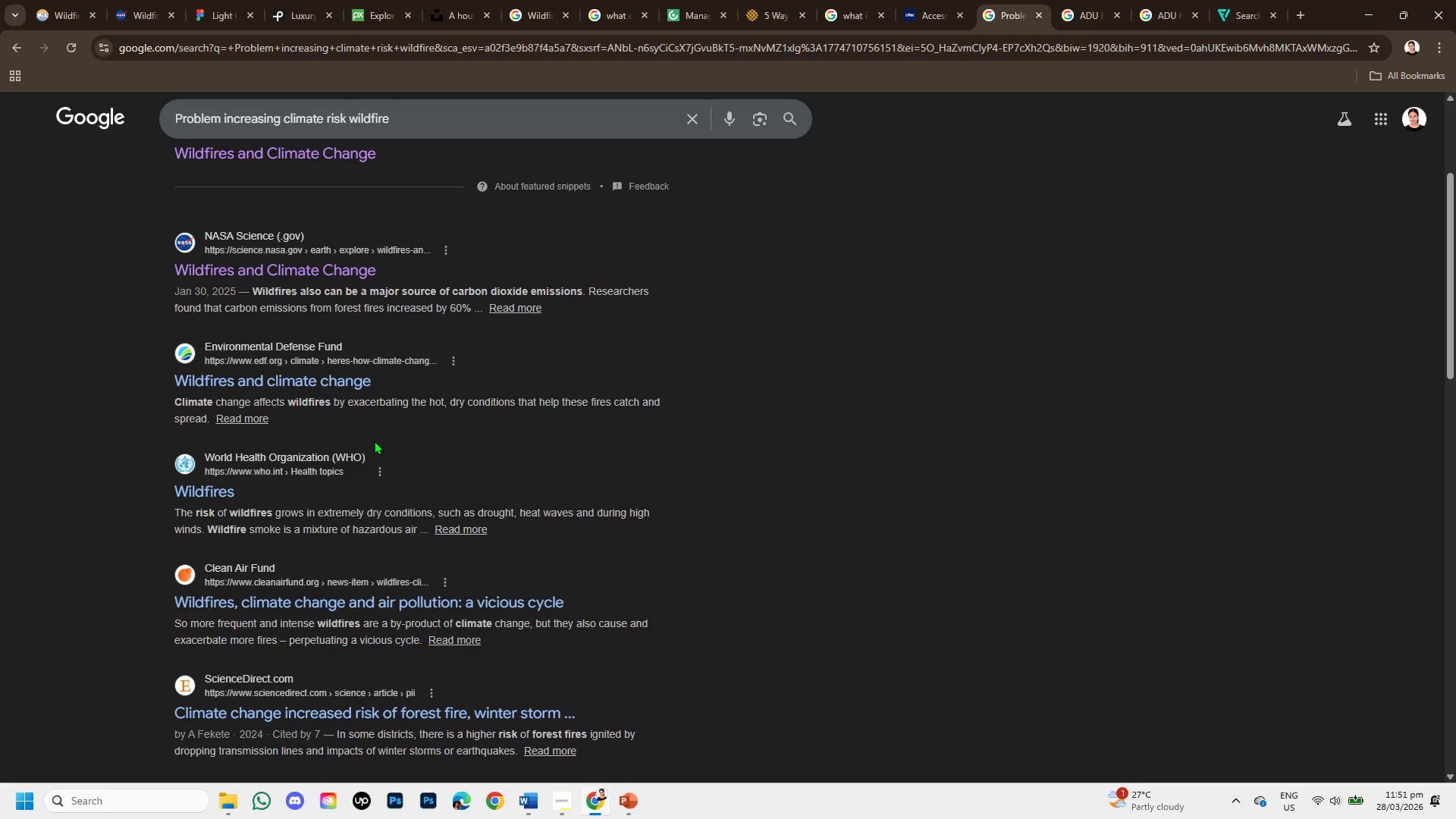 
scroll: coordinate [300, 379], scroll_direction: down, amount: 2.0
 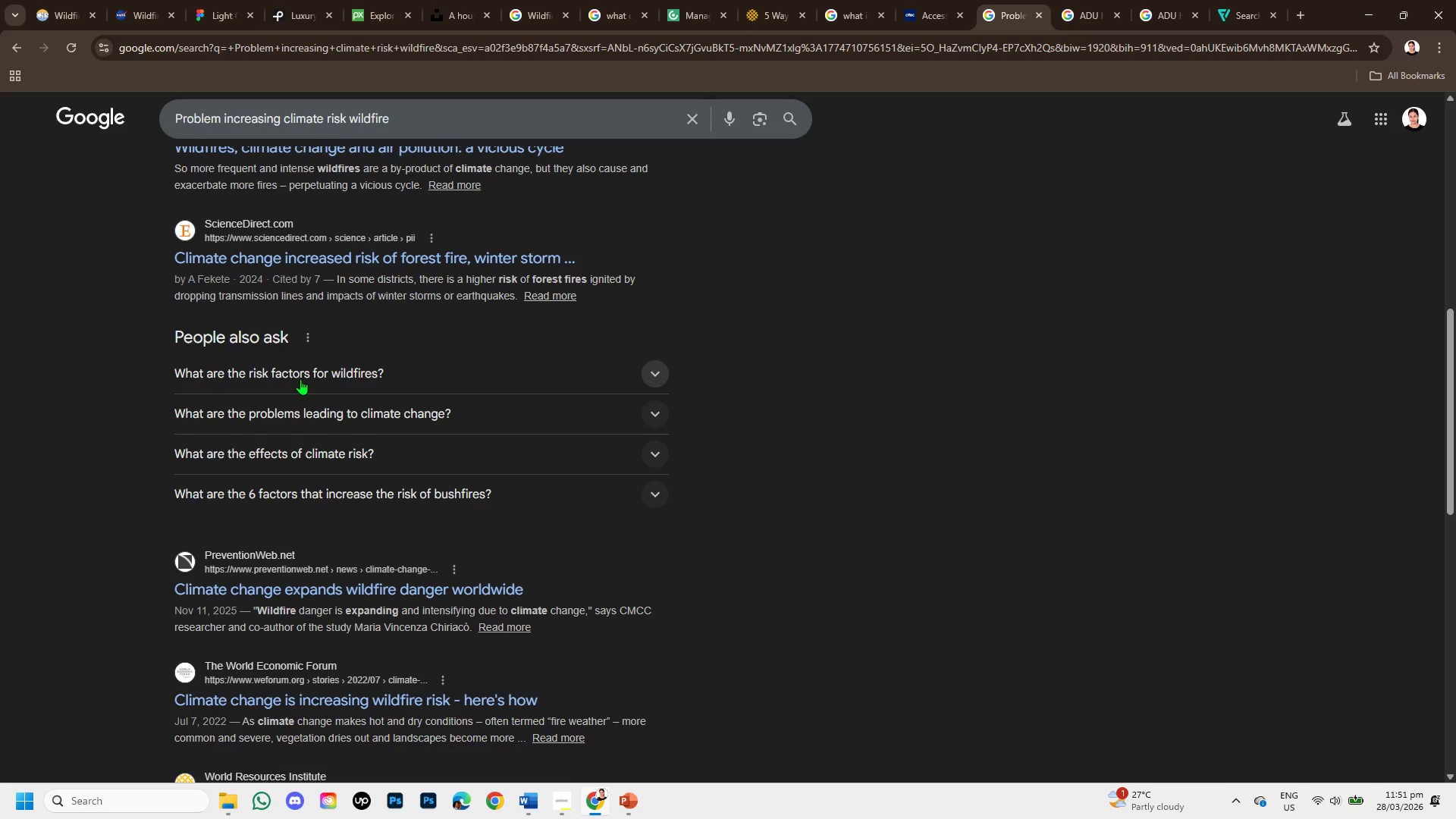 
scroll: coordinate [300, 379], scroll_direction: up, amount: 1.0
 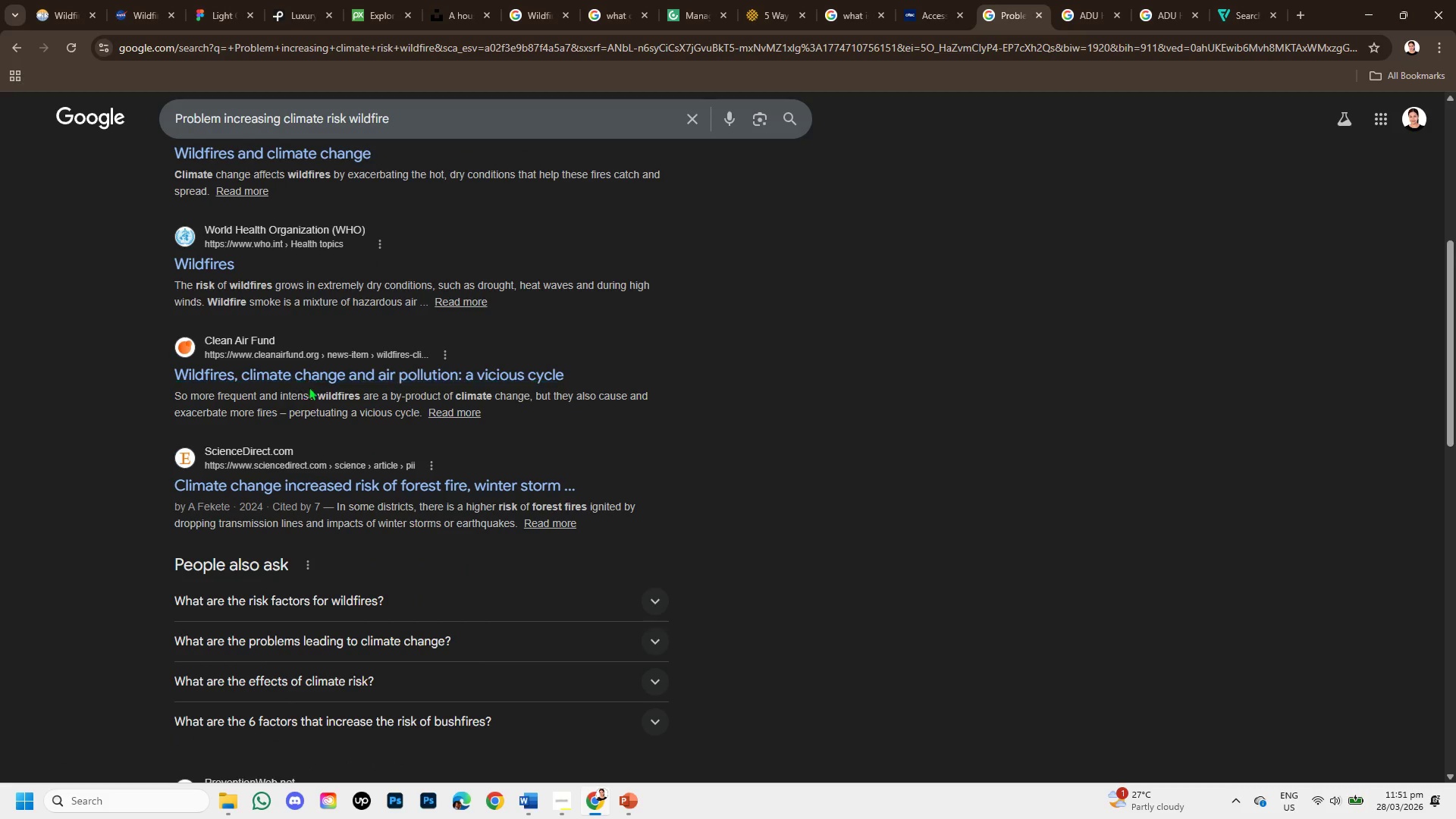 
scroll: coordinate [312, 408], scroll_direction: down, amount: 3.0
 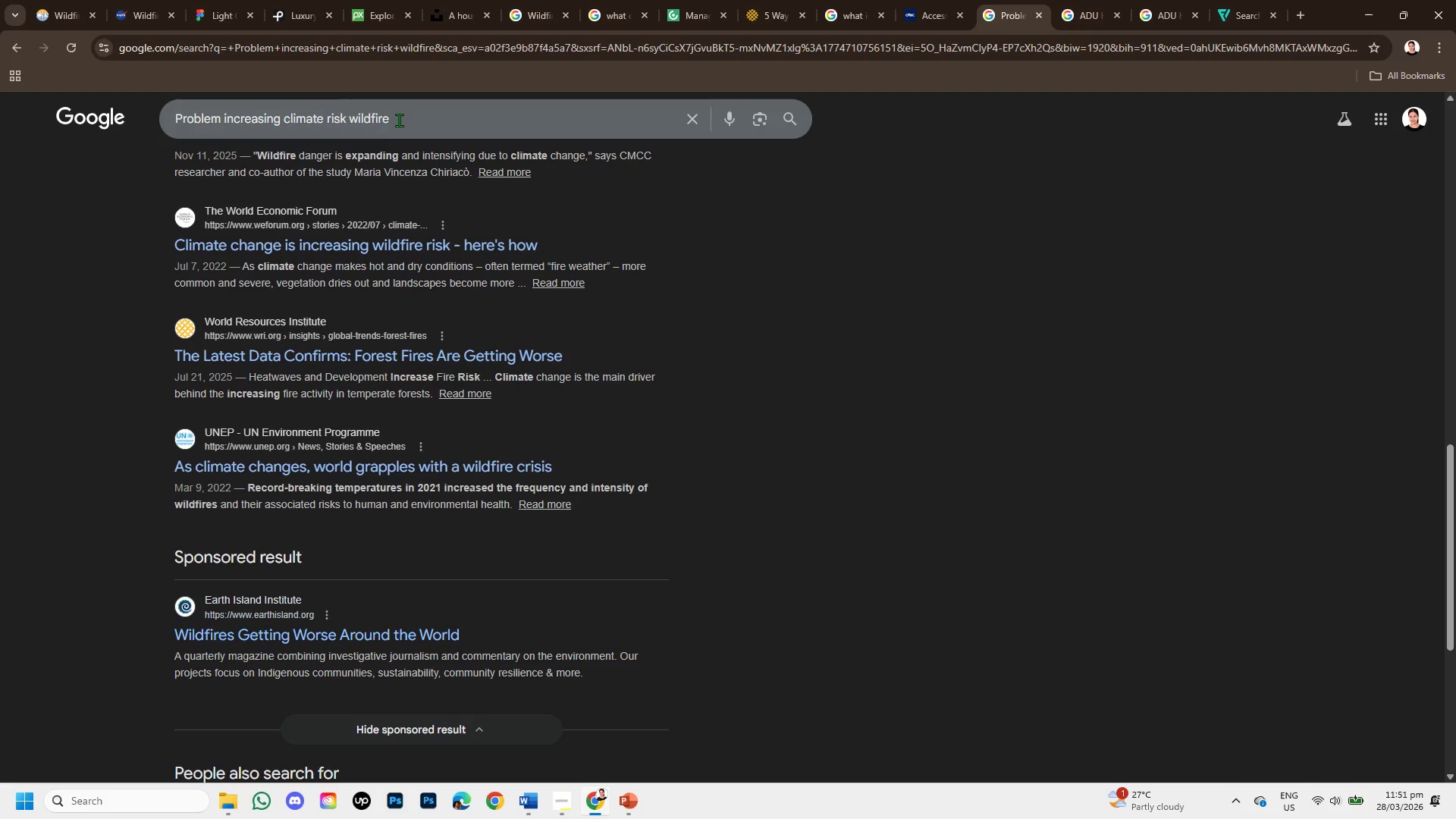 
left_click([399, 120])
 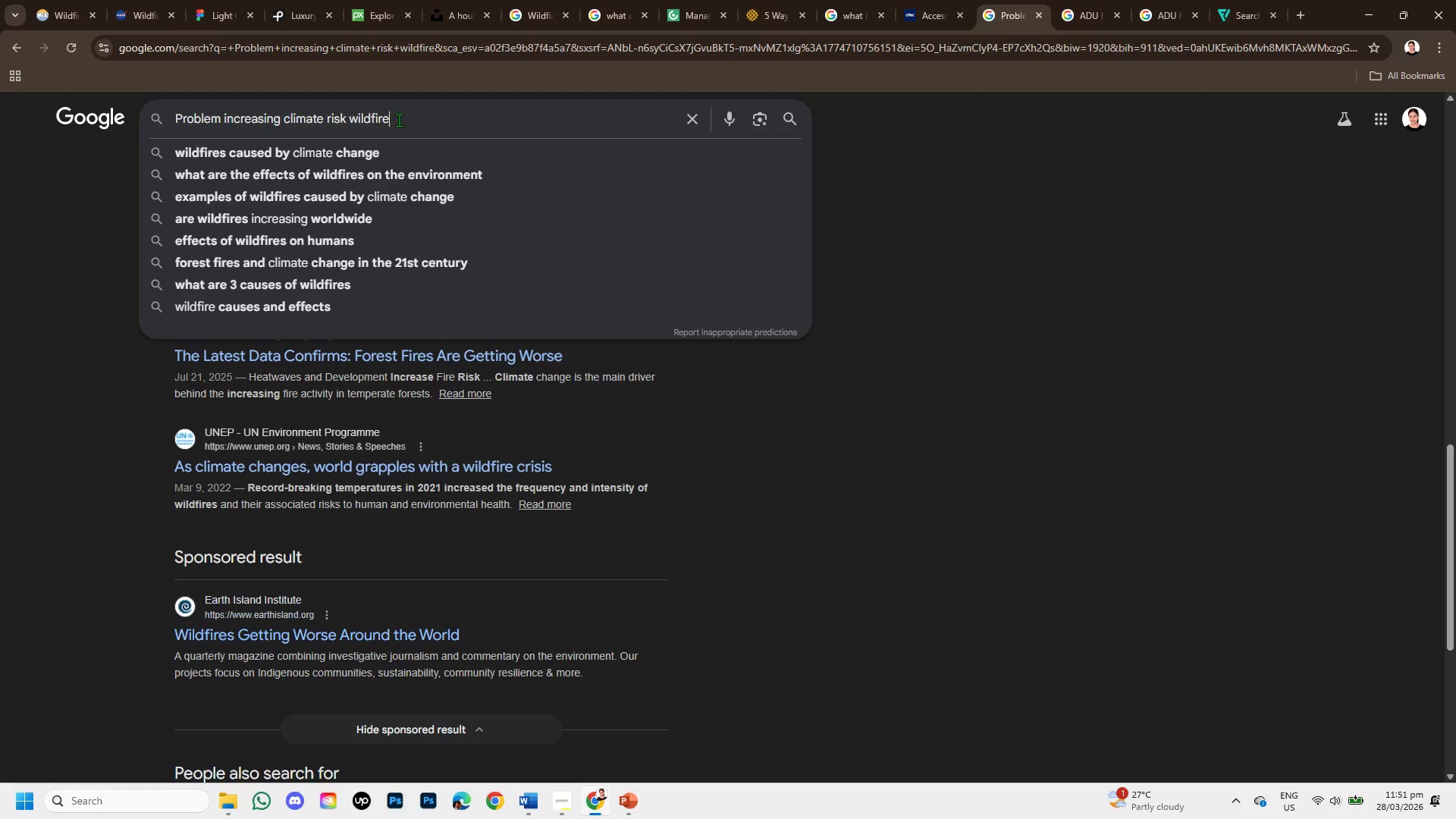 
type( isthe insurance cost soaring?)
 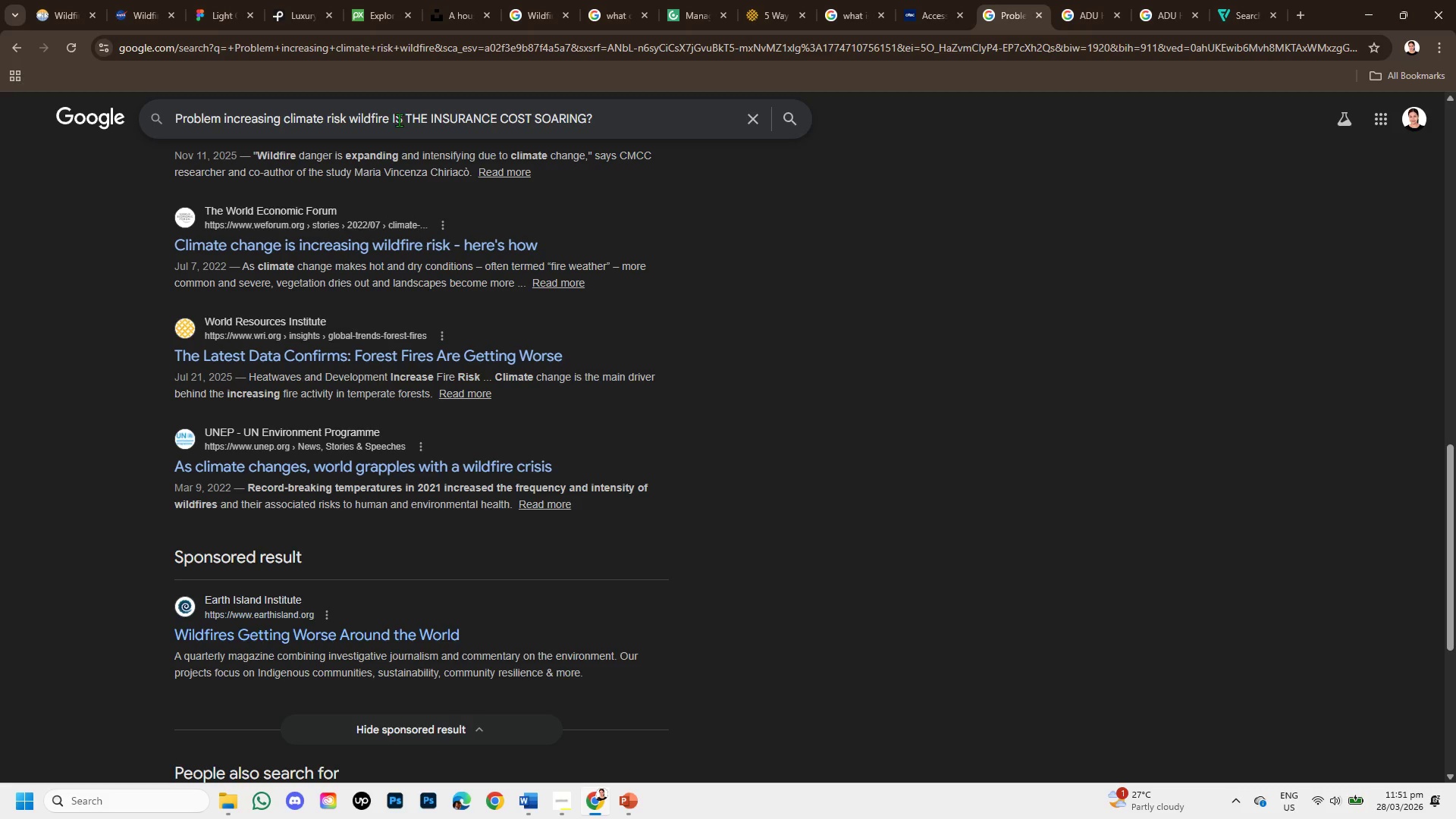 
key(Enter)
 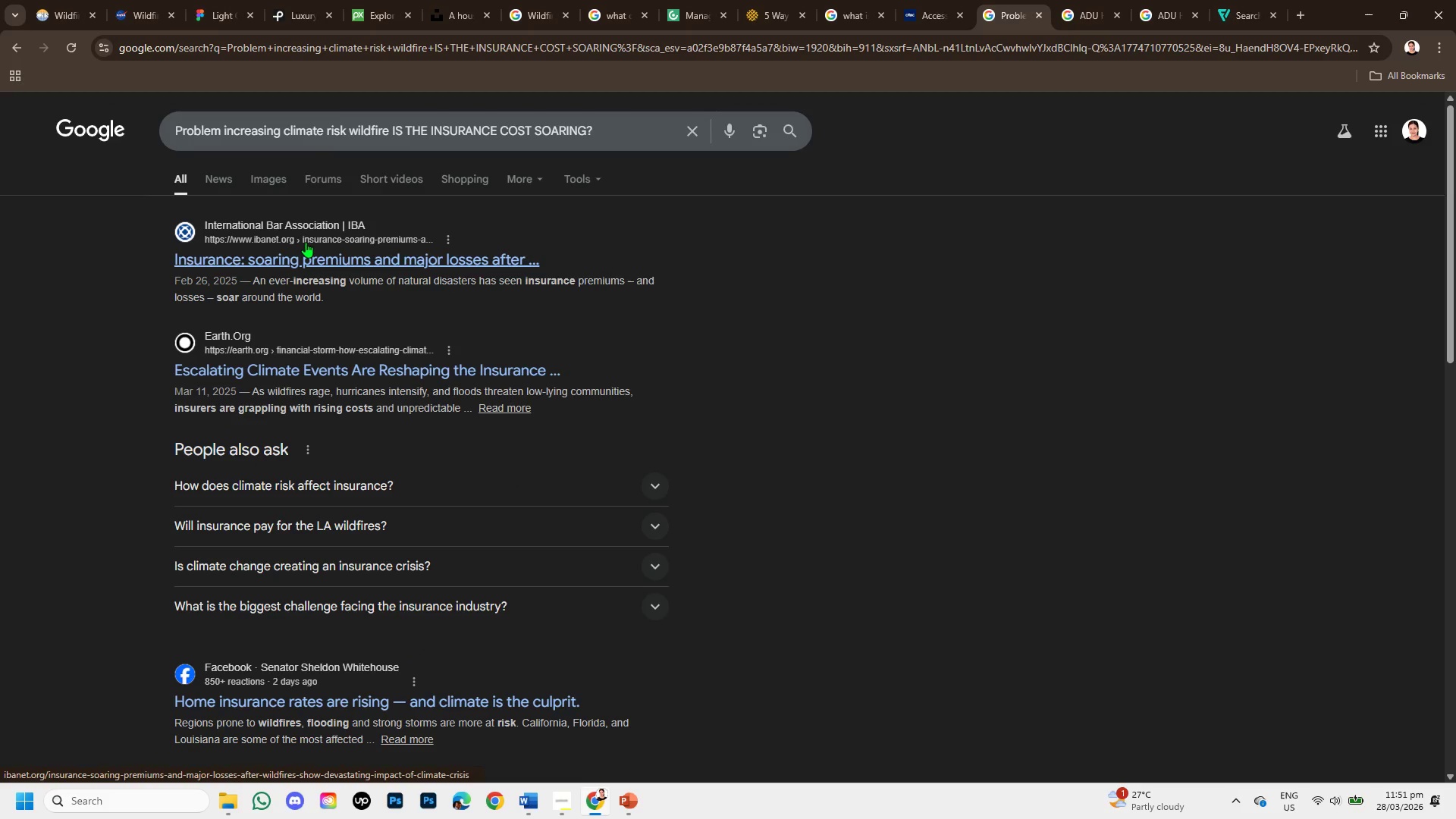 
right_click([306, 242])
 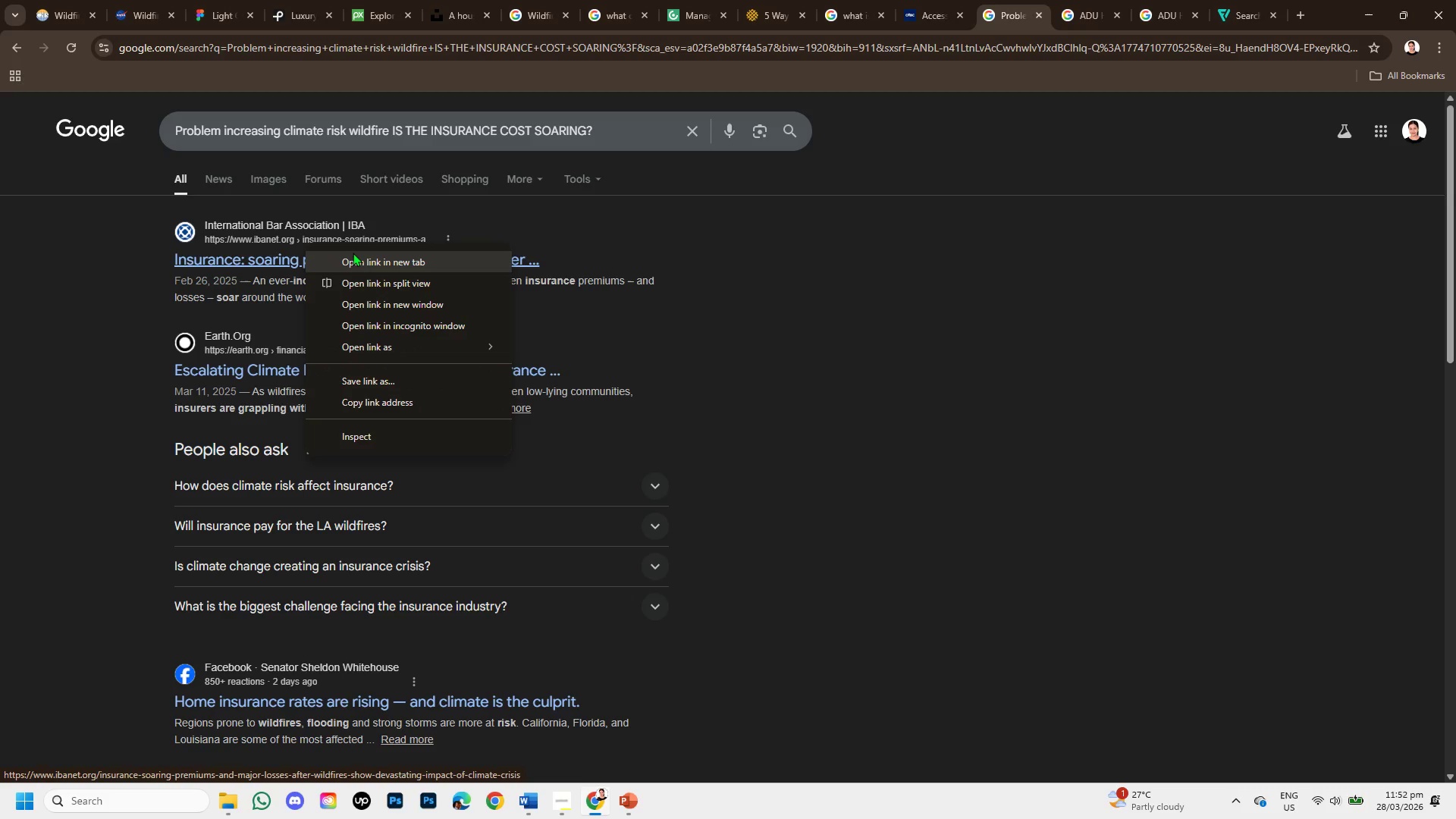 
left_click([353, 253])
 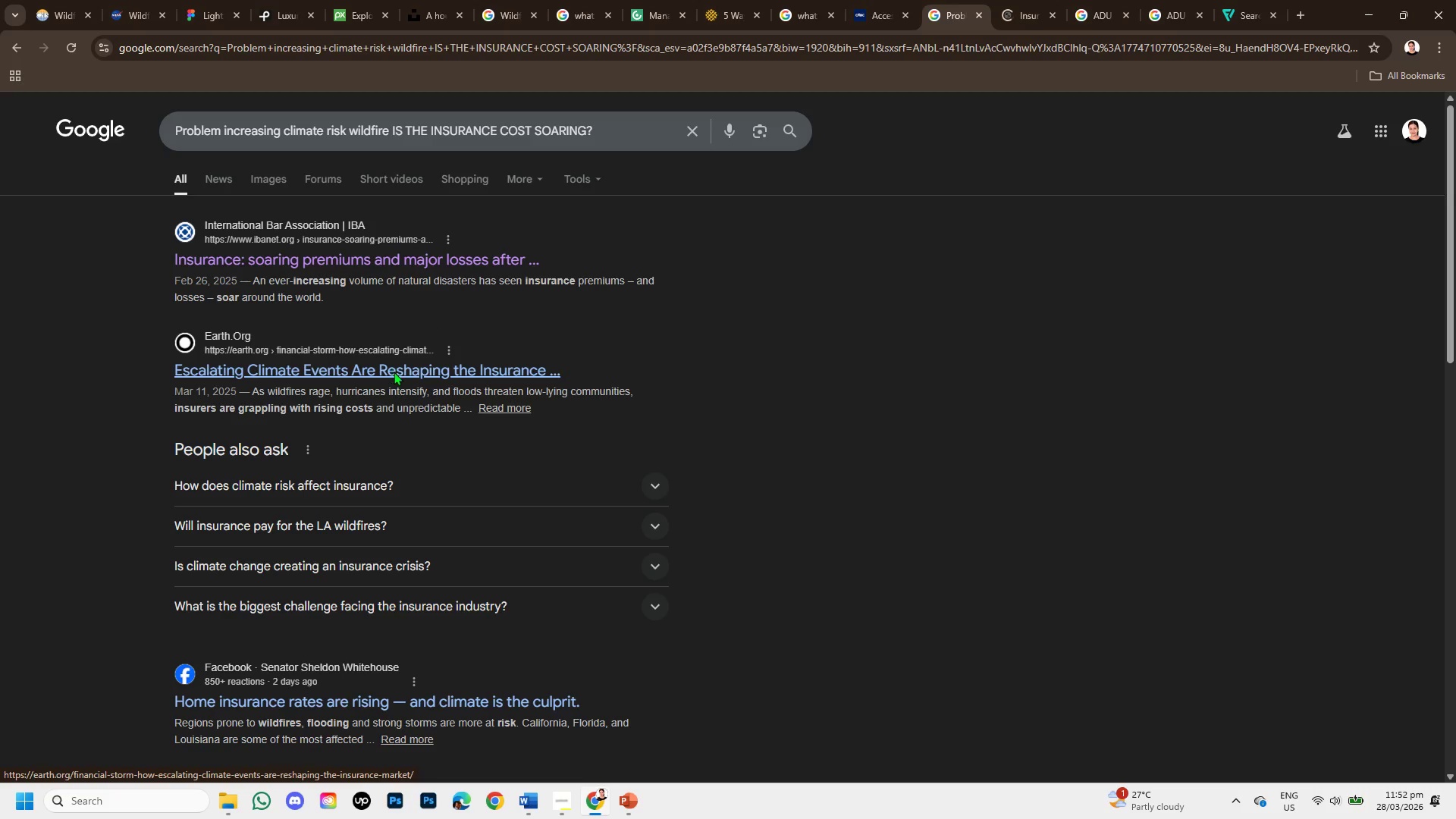 
right_click([394, 372])
 